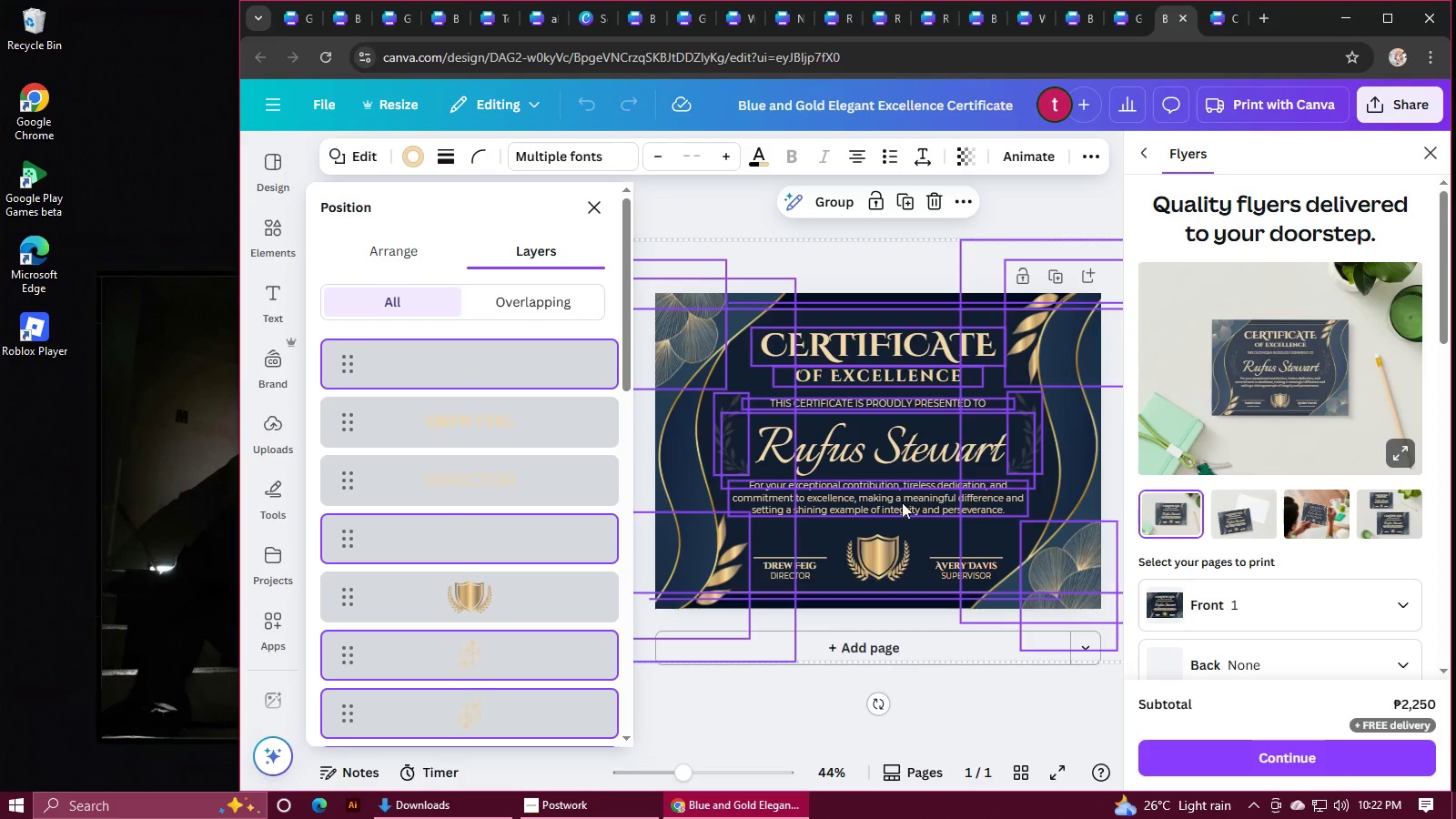 
left_click([1163, 15])
 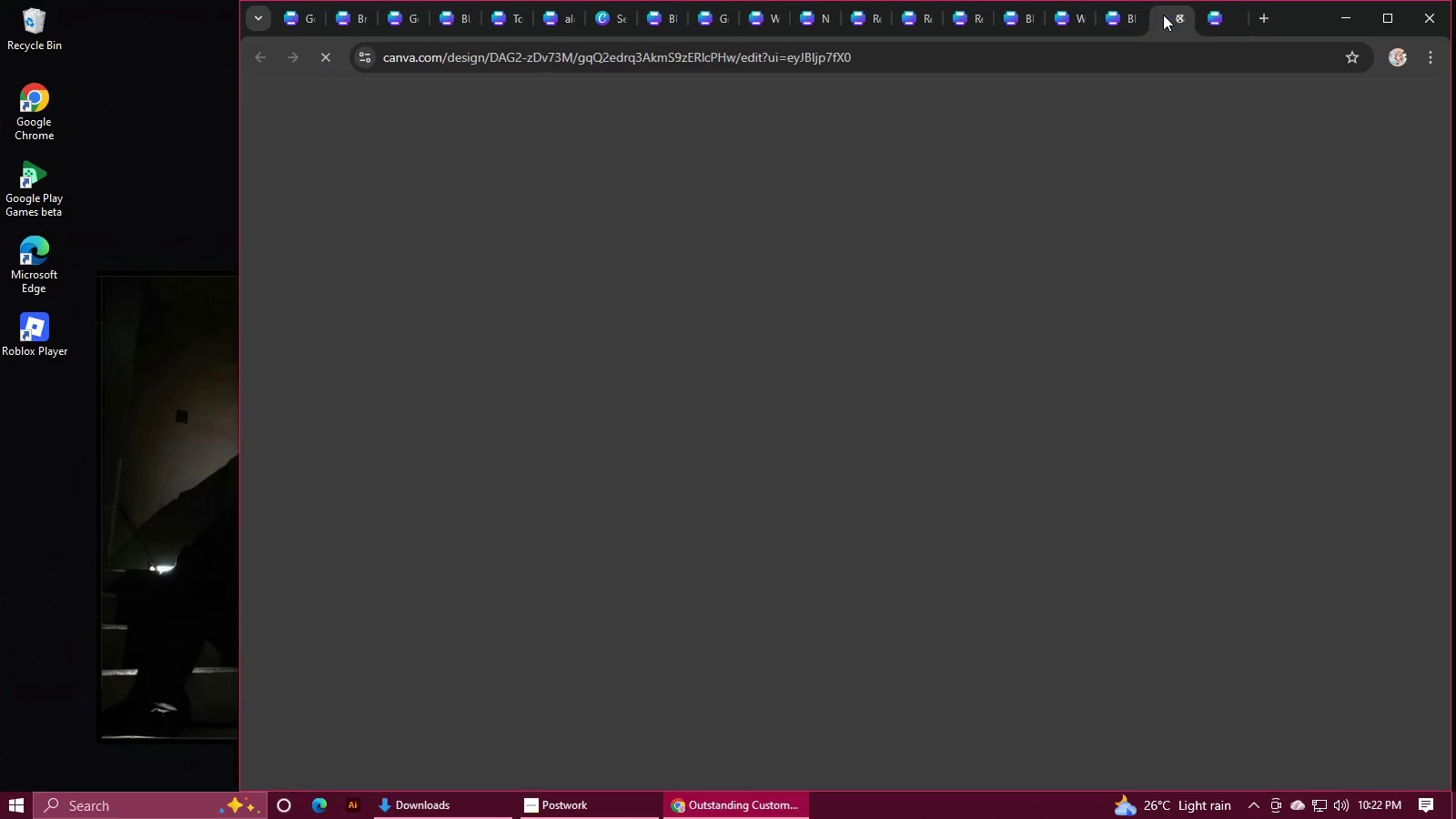 
mouse_move([1076, 134])
 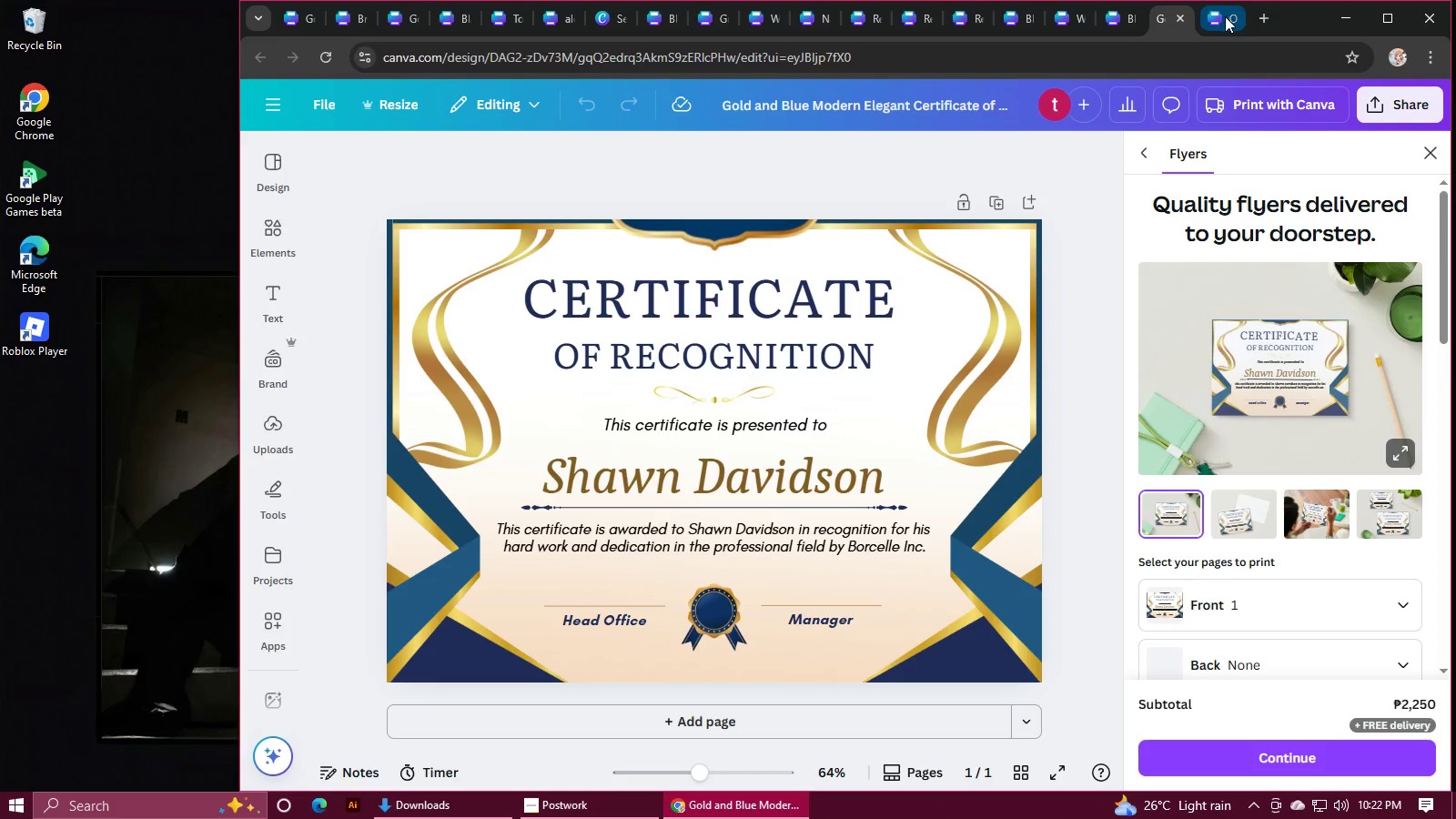 
left_click([1221, 17])
 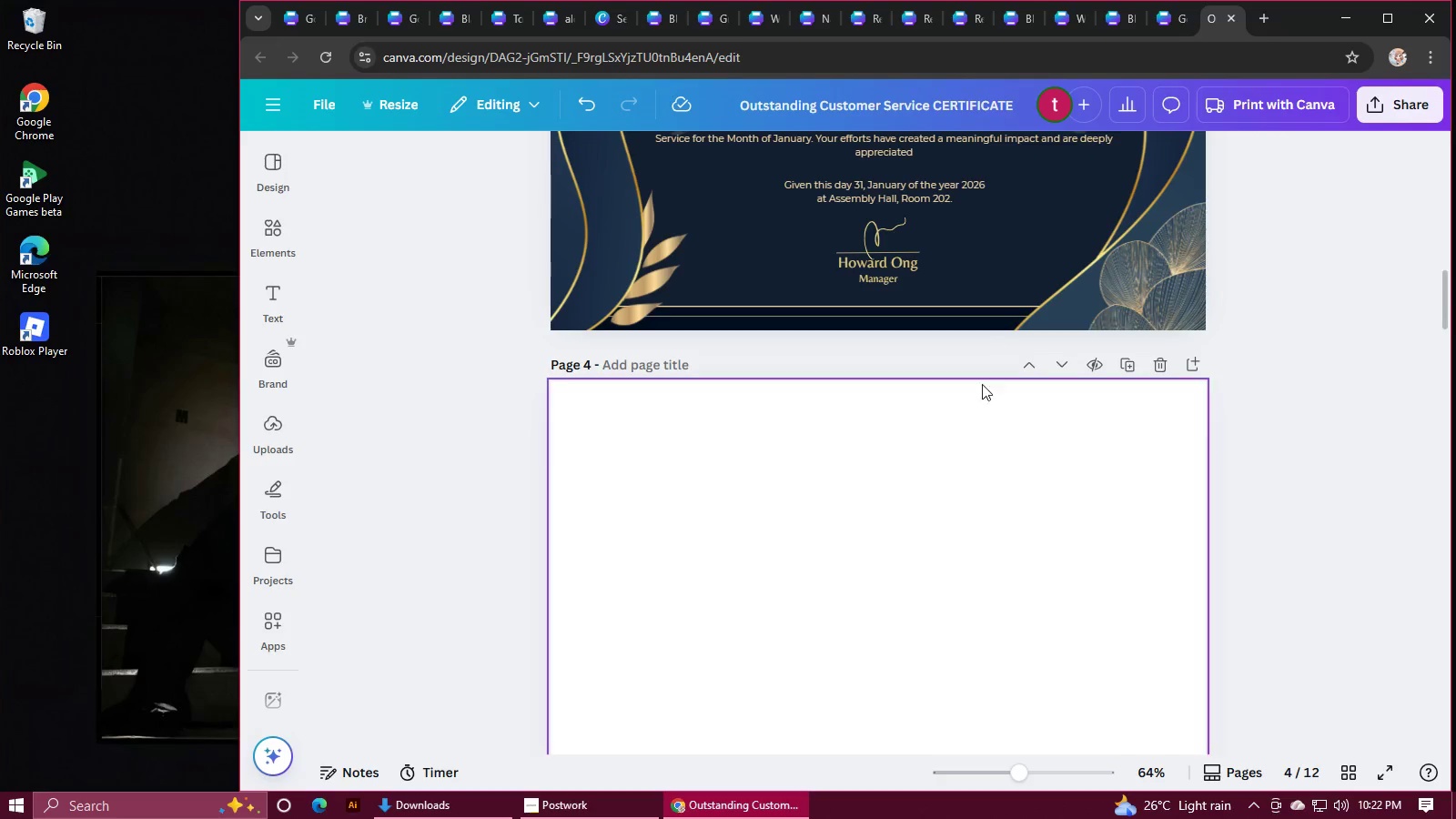 
scroll: coordinate [969, 446], scroll_direction: up, amount: 12.0
 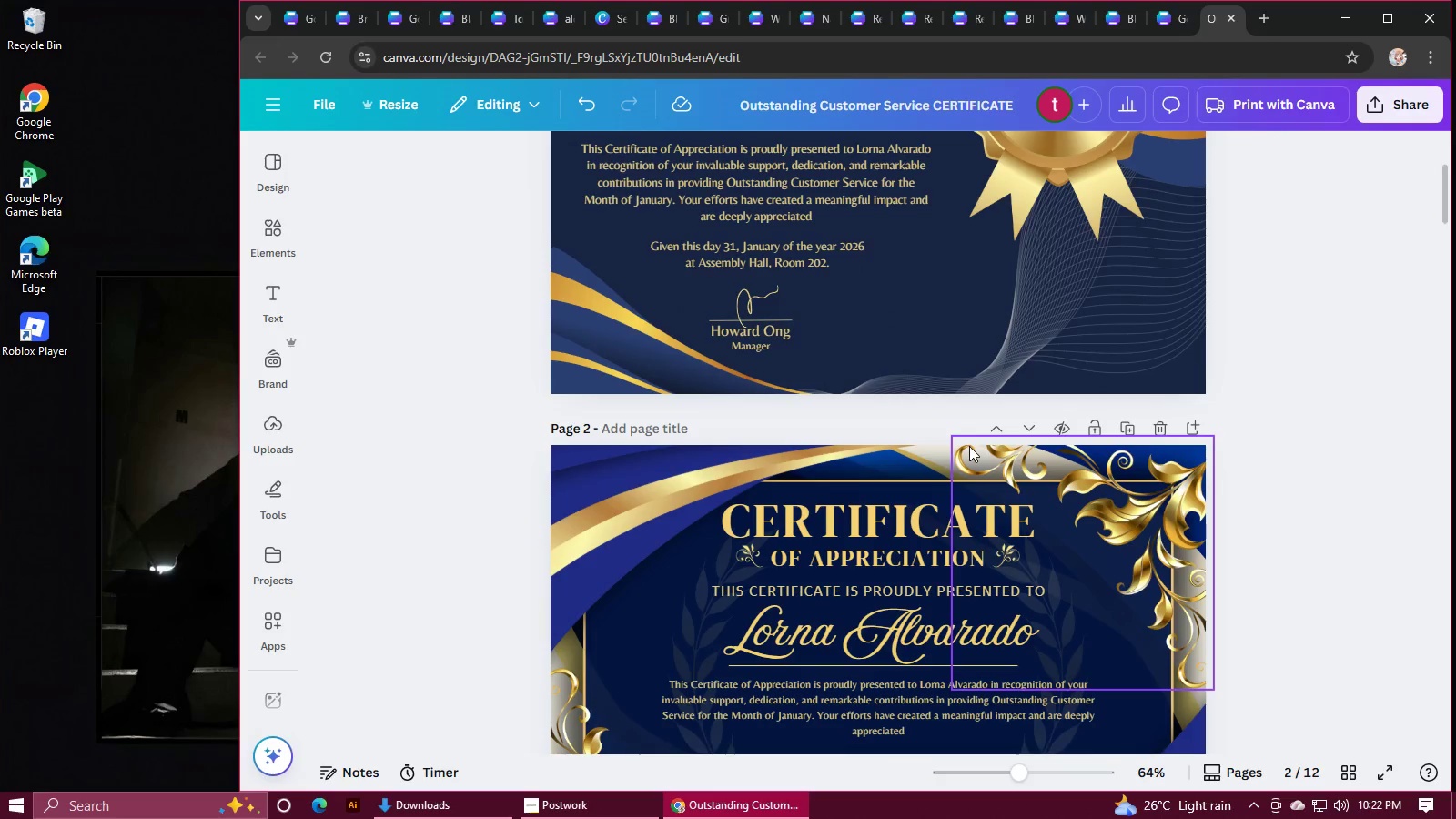 
scroll: coordinate [969, 446], scroll_direction: down, amount: 2.0
 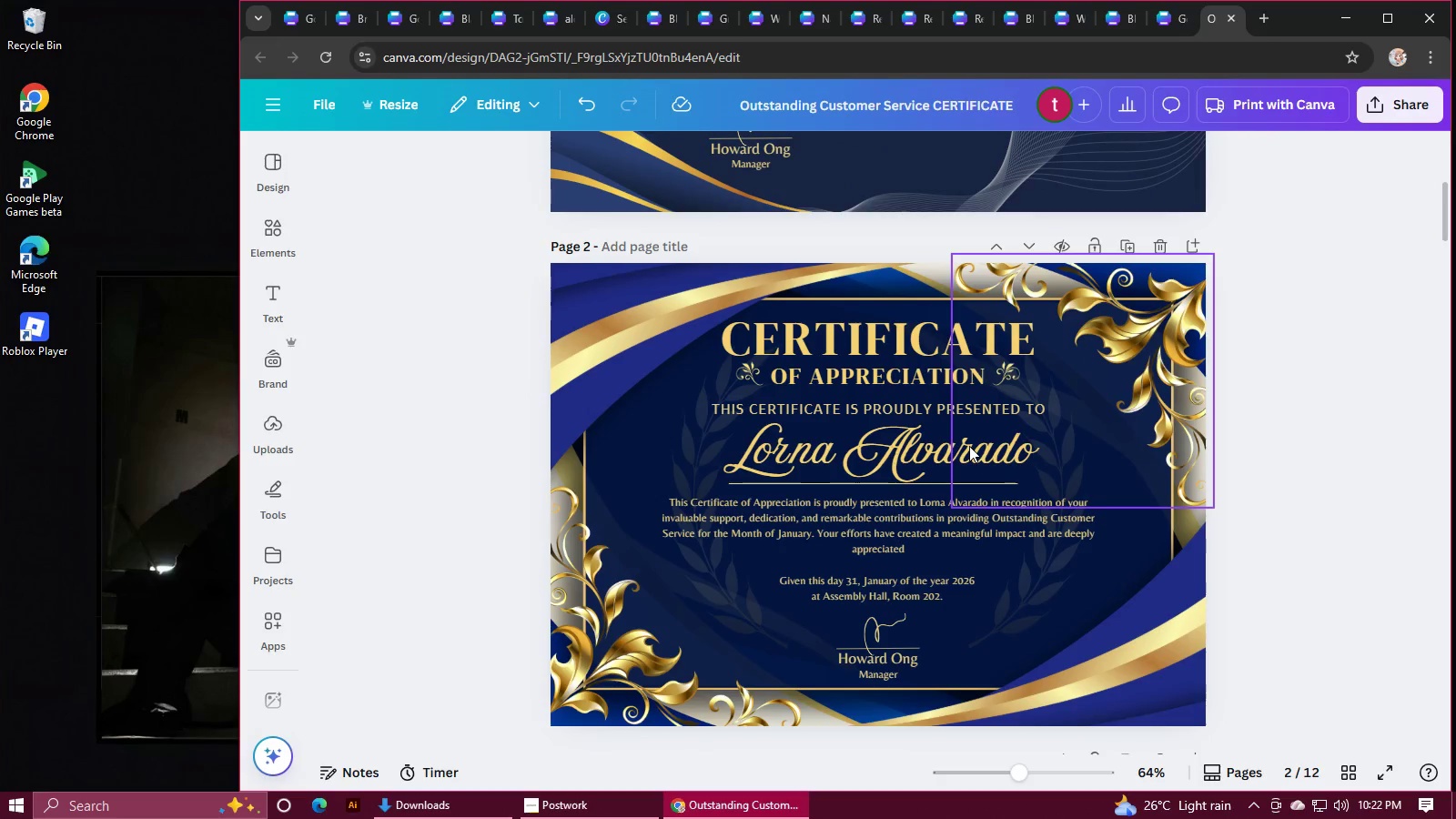 
scroll: coordinate [969, 446], scroll_direction: up, amount: 4.0
 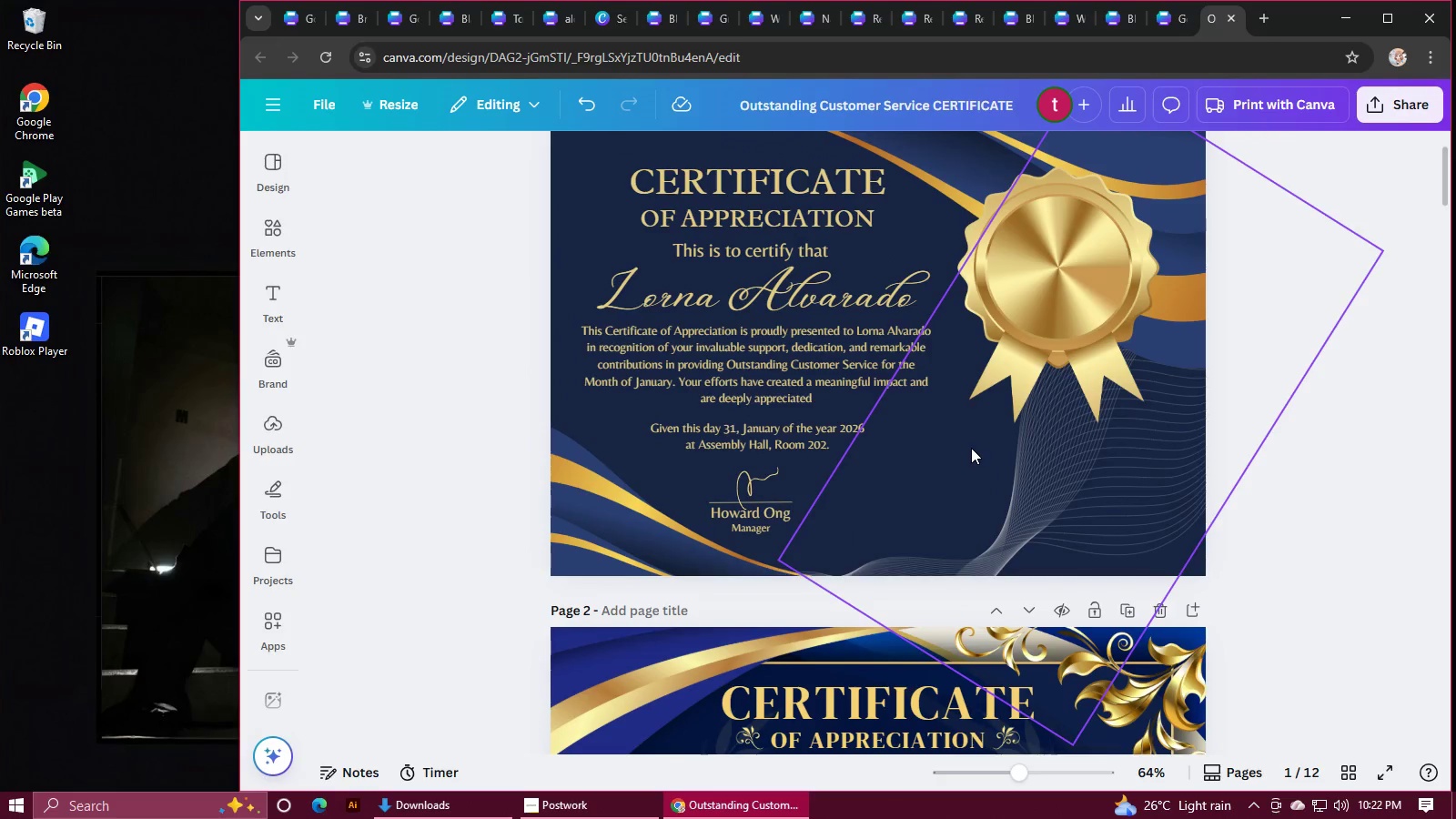 
scroll: coordinate [1250, 420], scroll_direction: down, amount: 15.0
 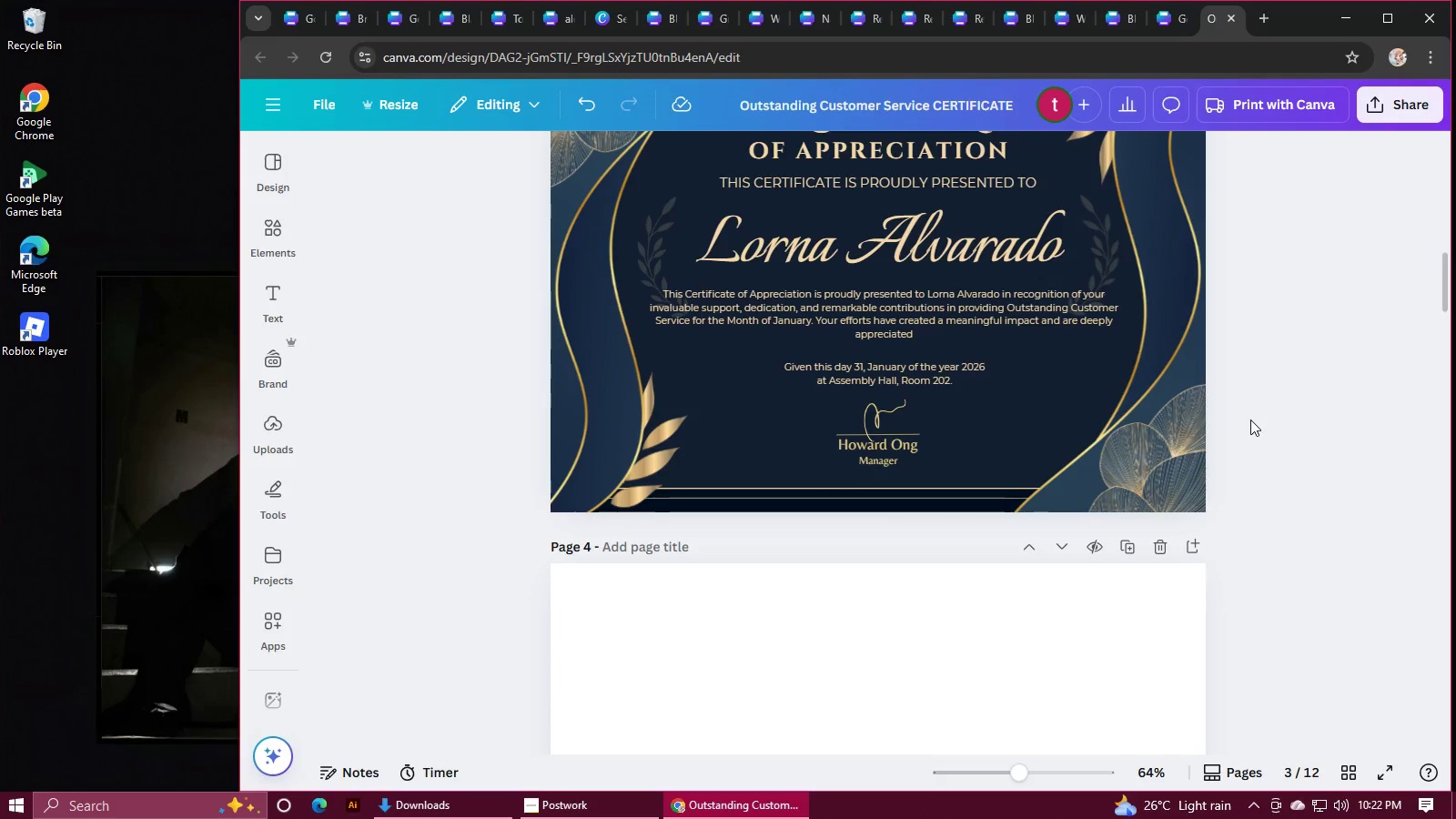 
scroll: coordinate [1250, 420], scroll_direction: up, amount: 1.0
 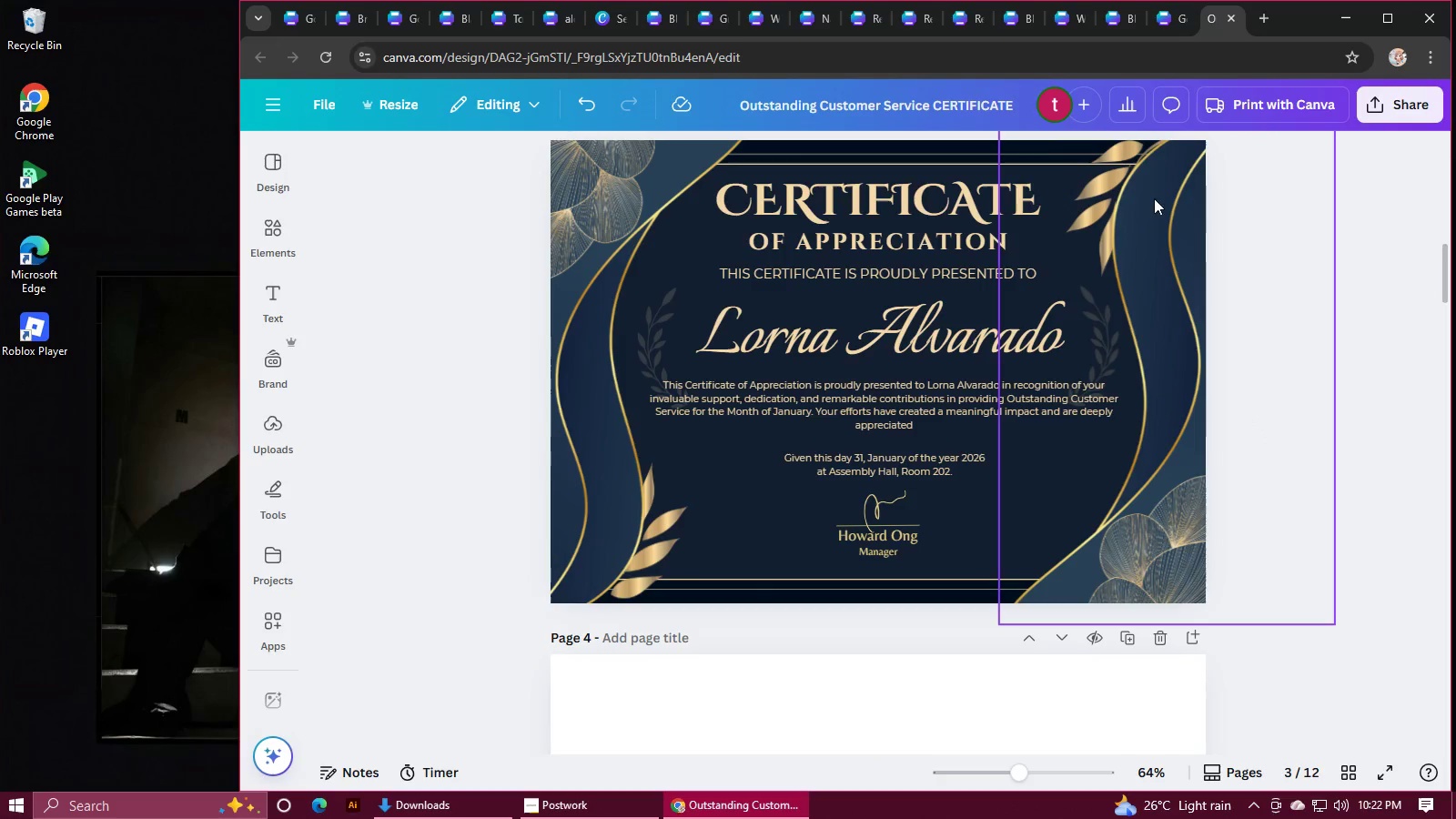 
left_click([1158, 21])
 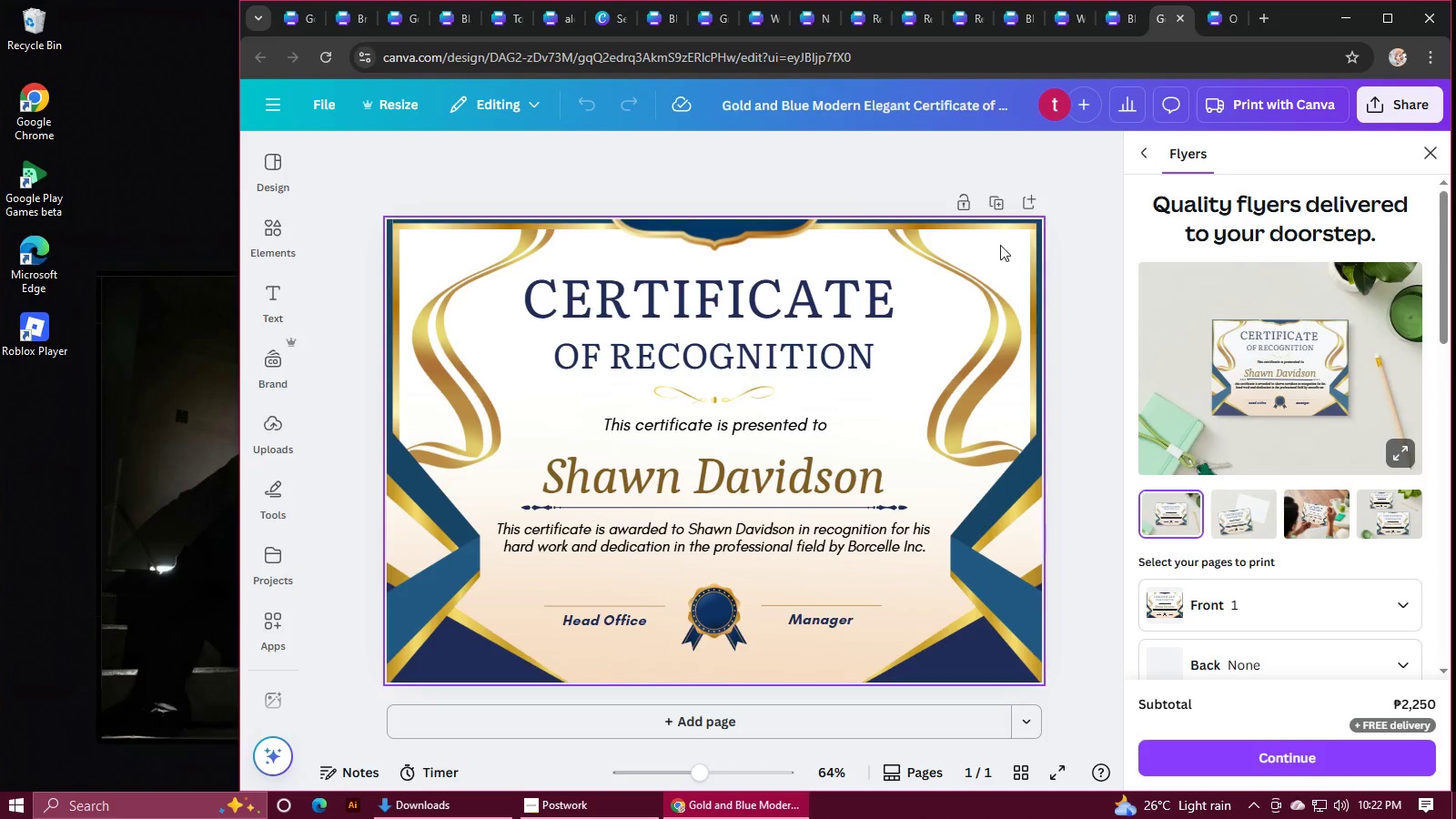 
left_click([990, 245])
 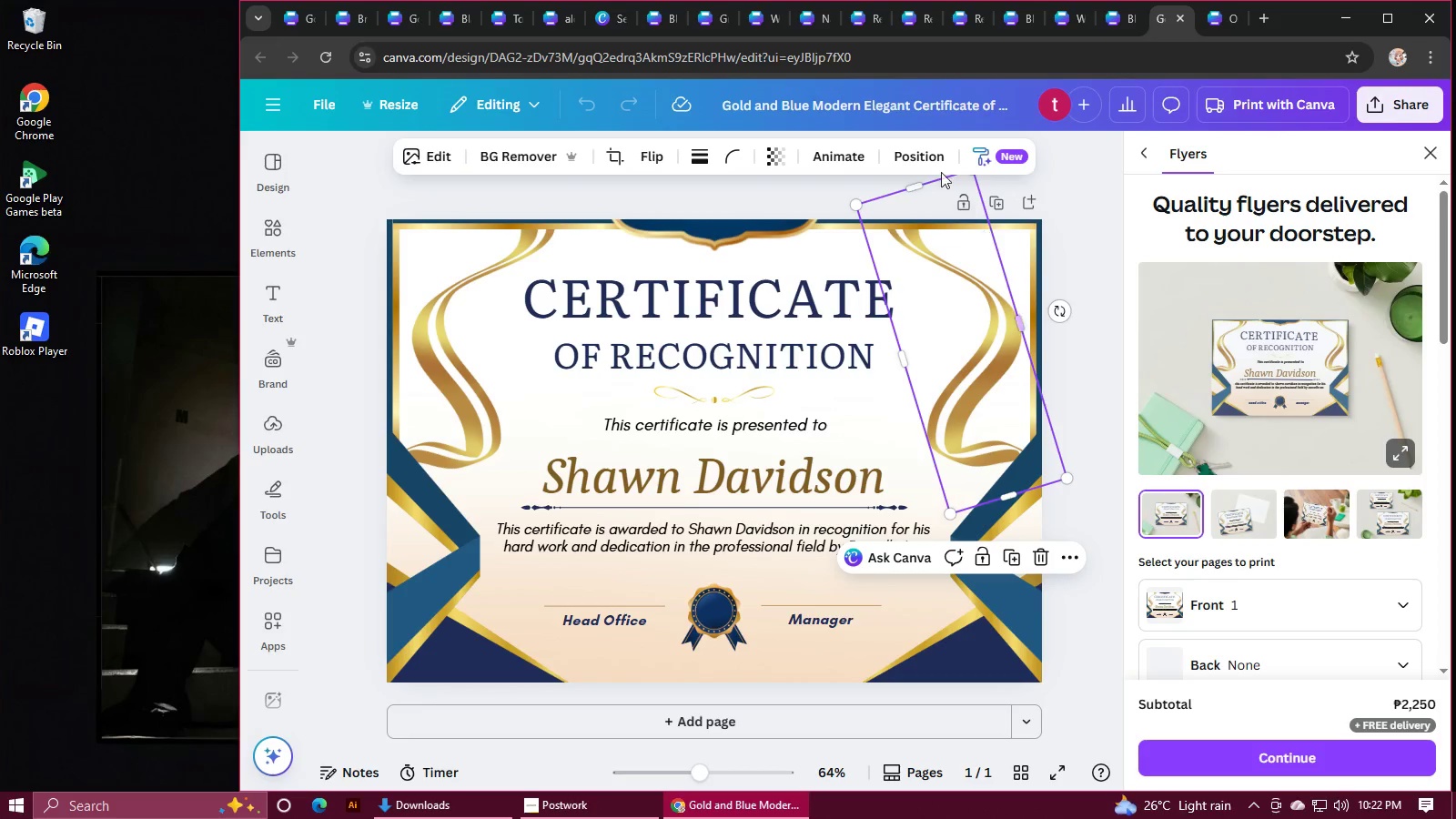 
left_click([935, 158])
 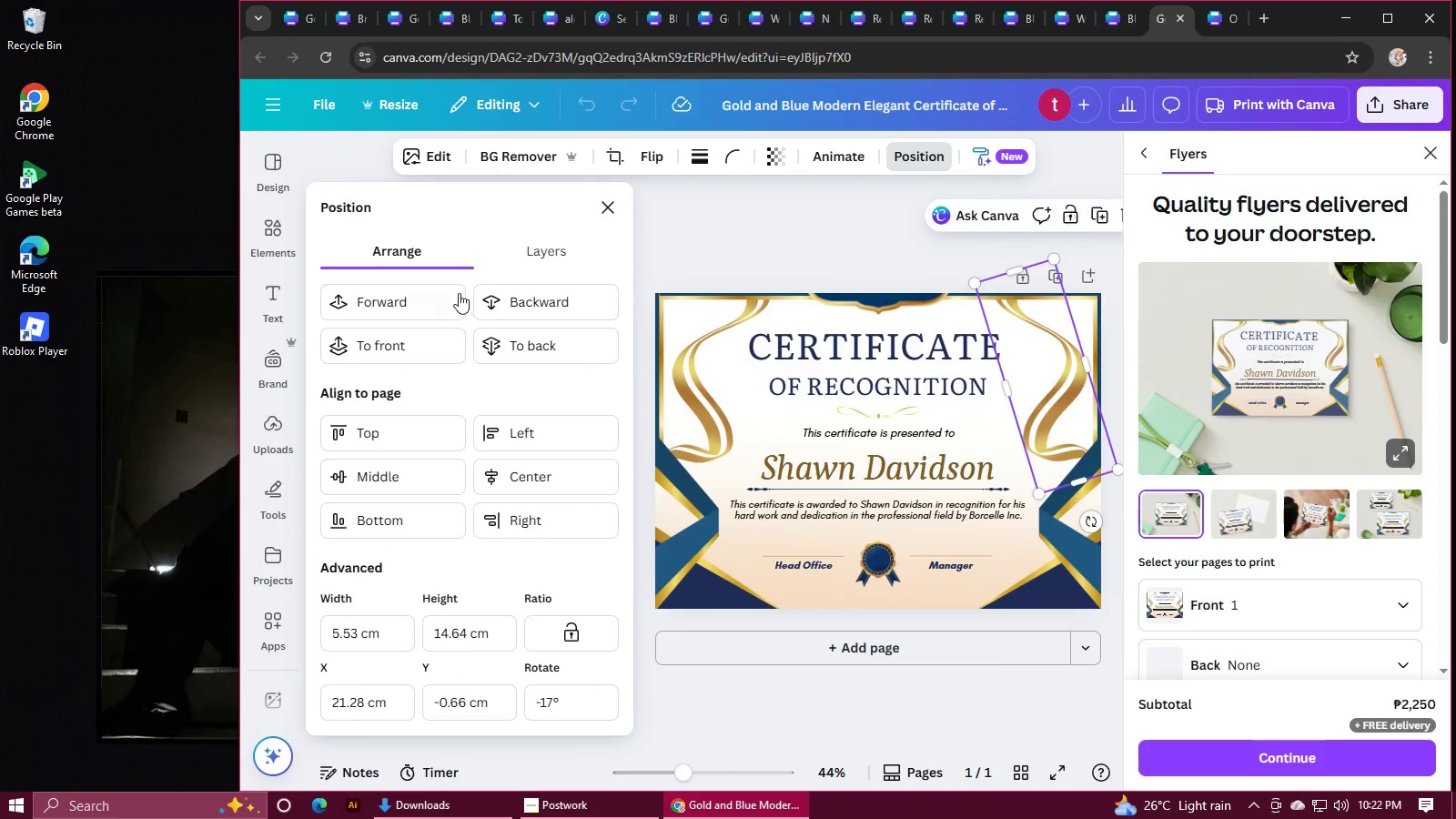 
left_click([538, 252])
 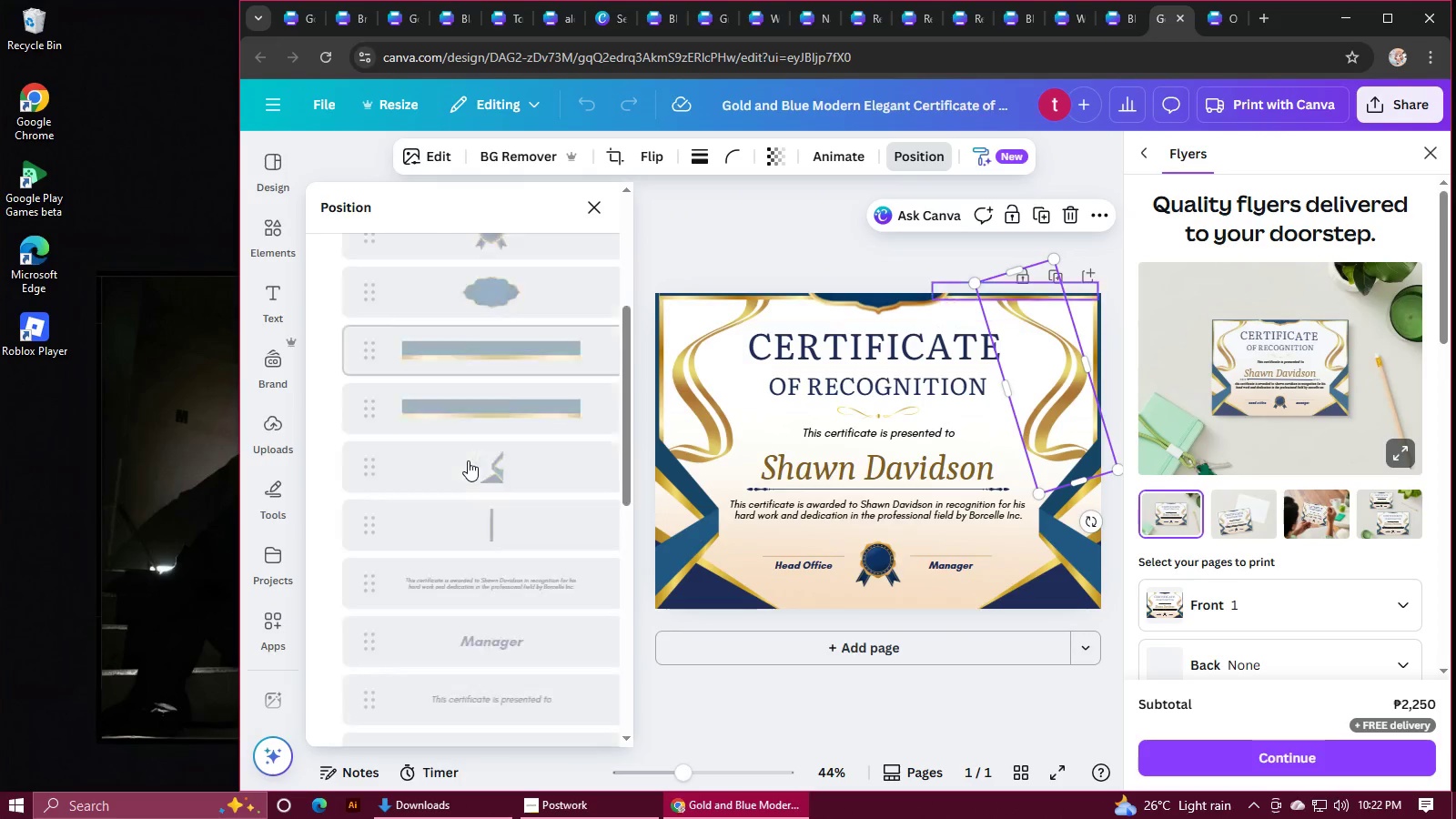 
scroll: coordinate [468, 460], scroll_direction: down, amount: 12.0
 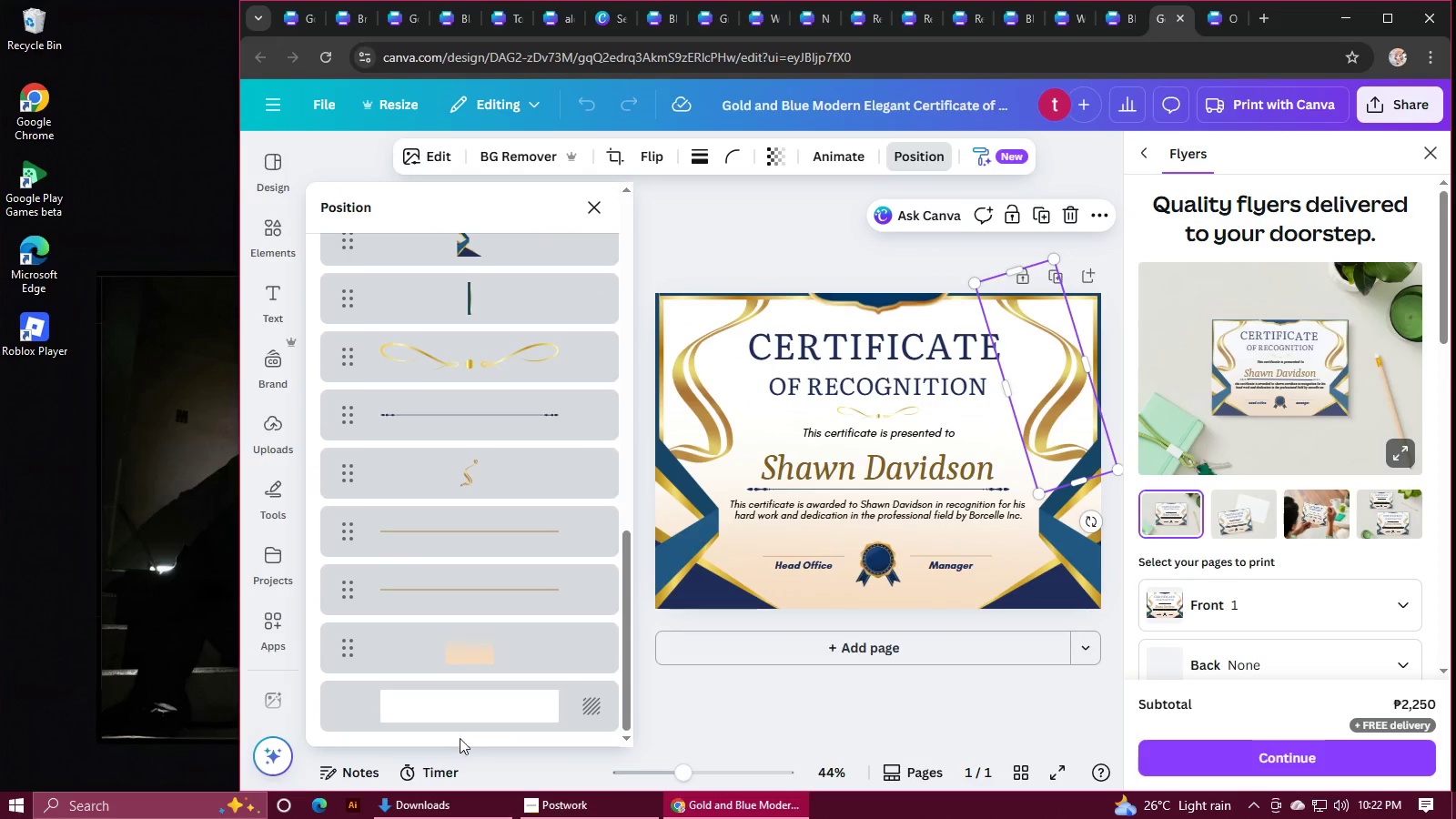 
left_click([460, 707])
 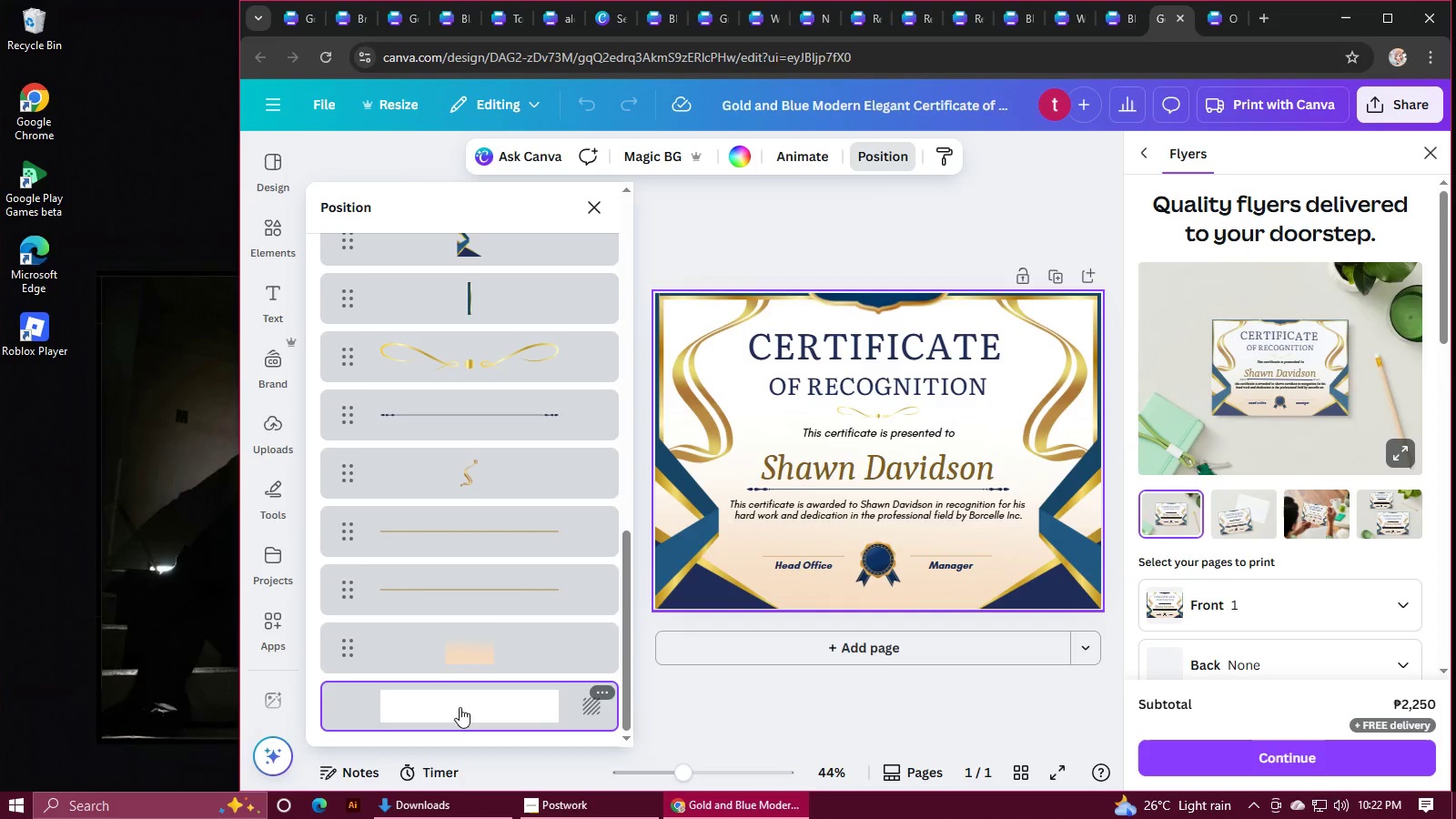 
key(Control+C)
 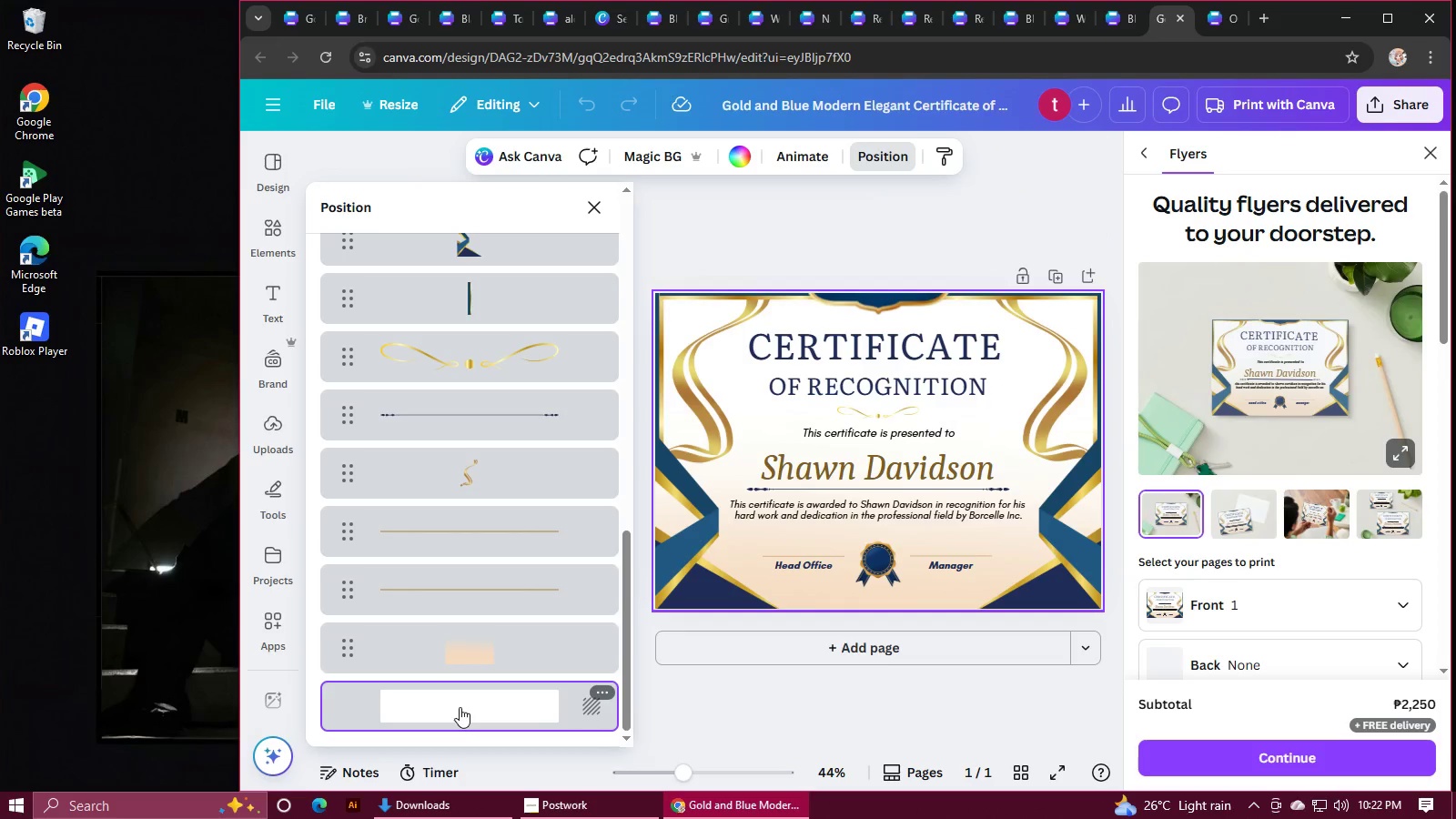 
key(Control+C)
 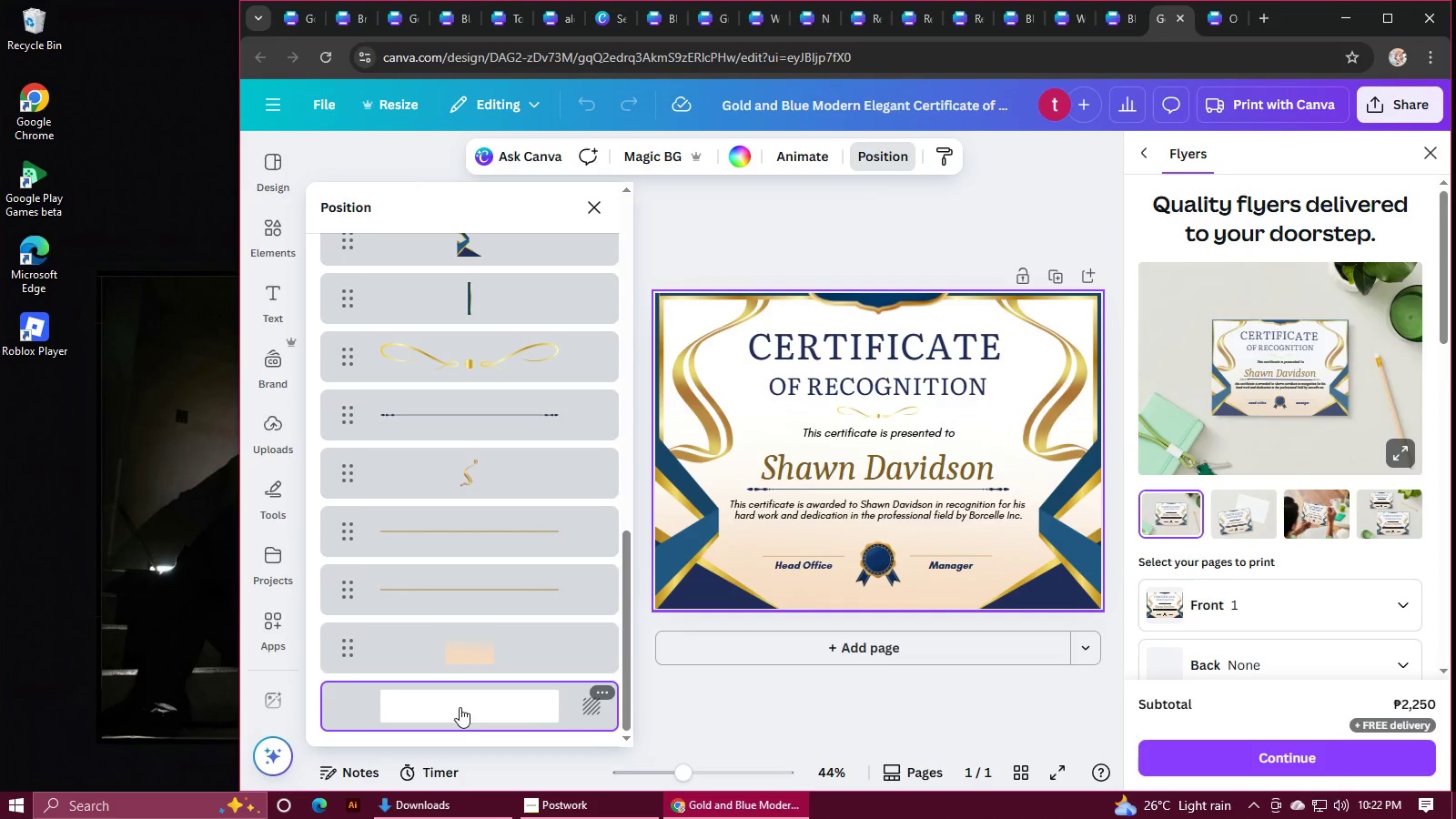 
key(Control+C)
 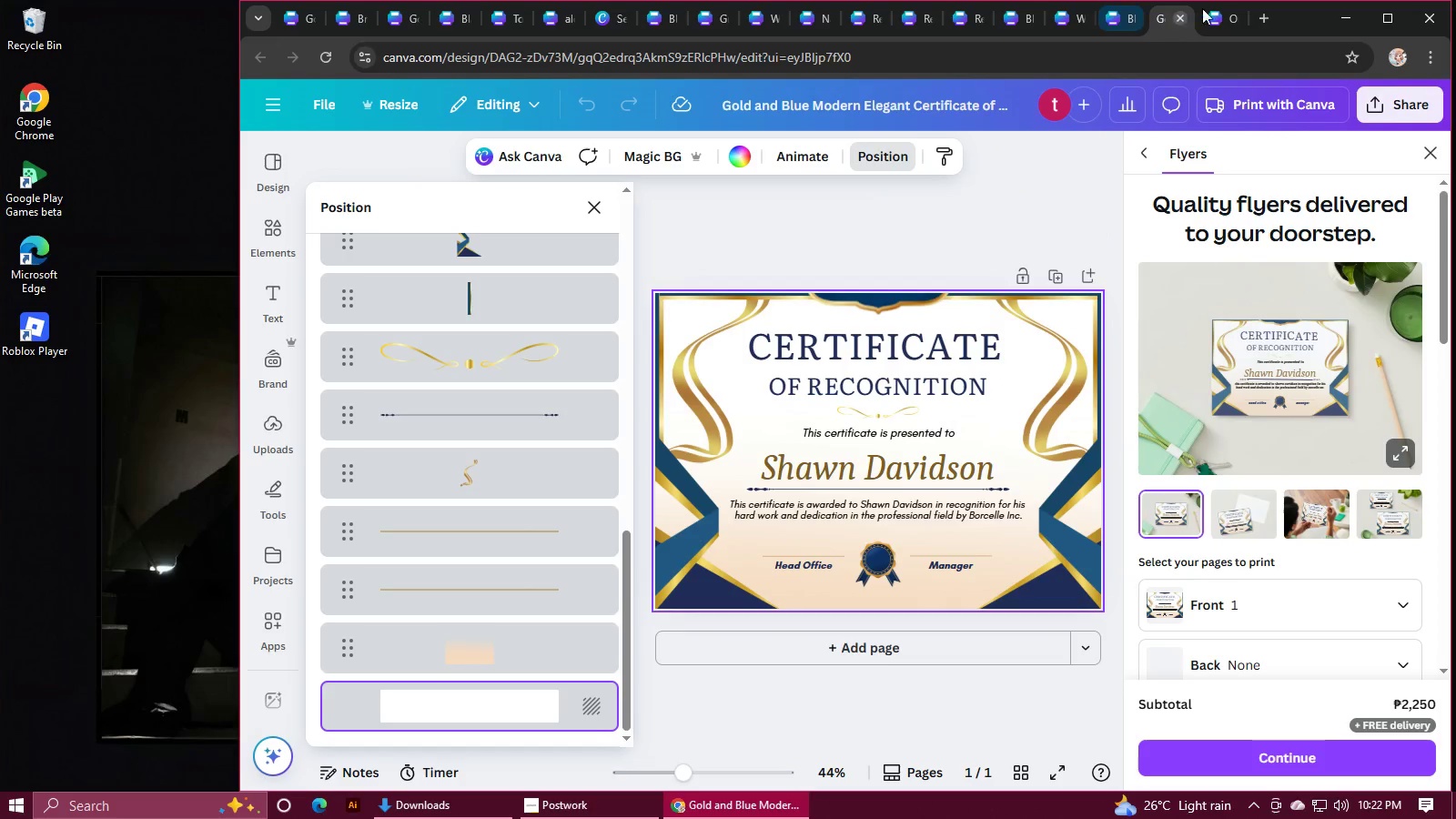 
left_click([1218, 11])
 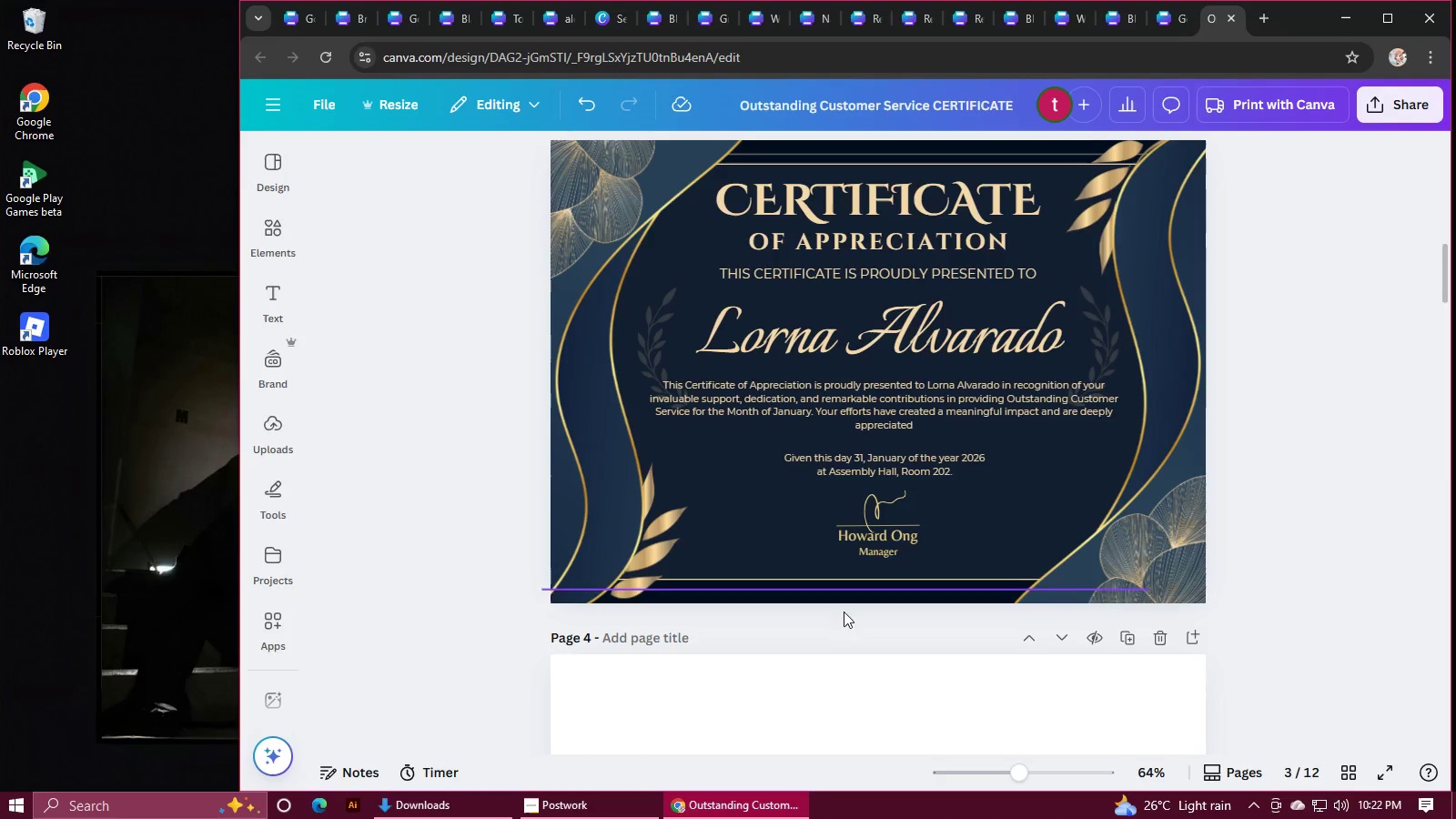 
scroll: coordinate [836, 616], scroll_direction: down, amount: 4.0
 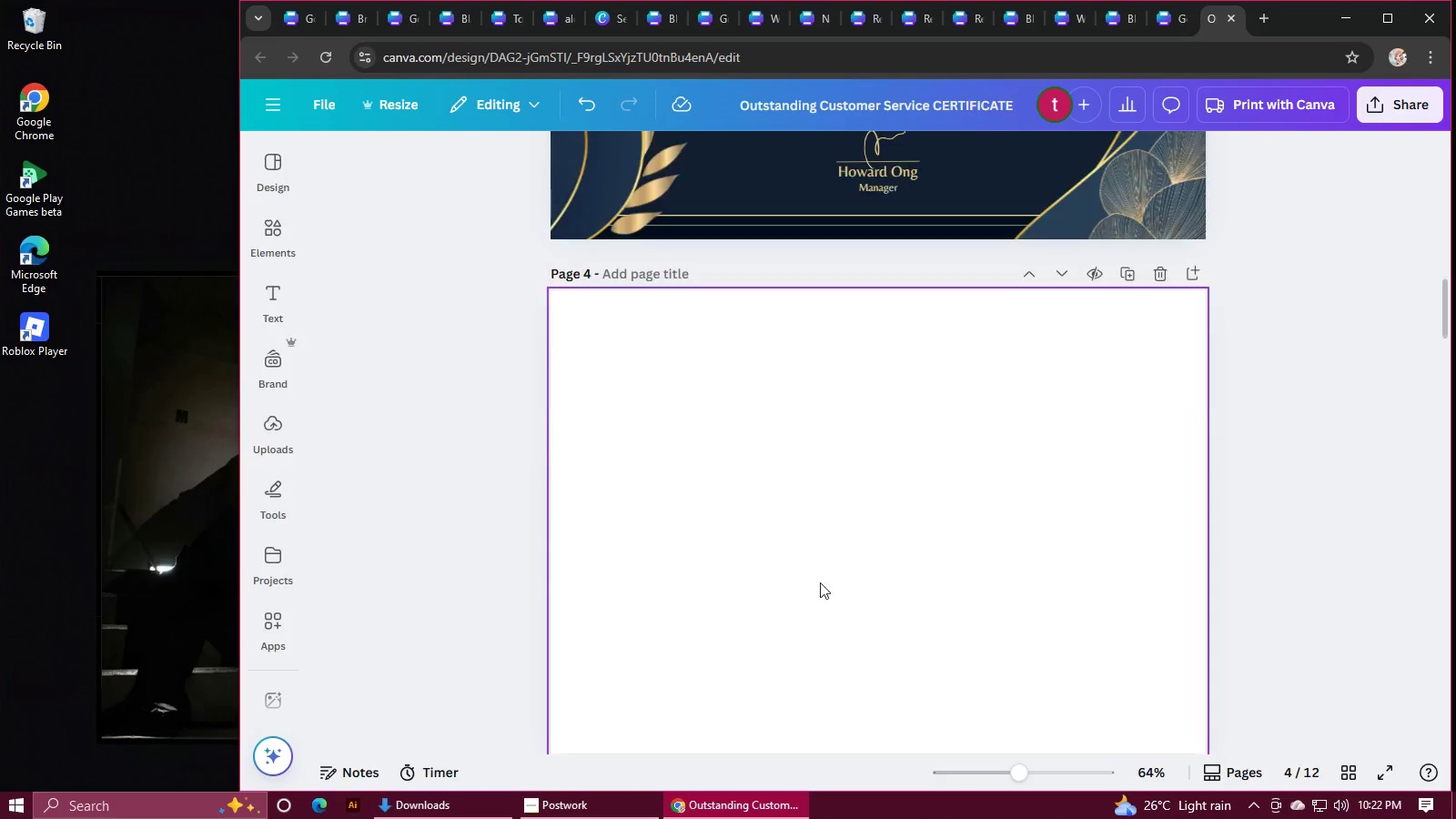 
left_click([805, 509])
 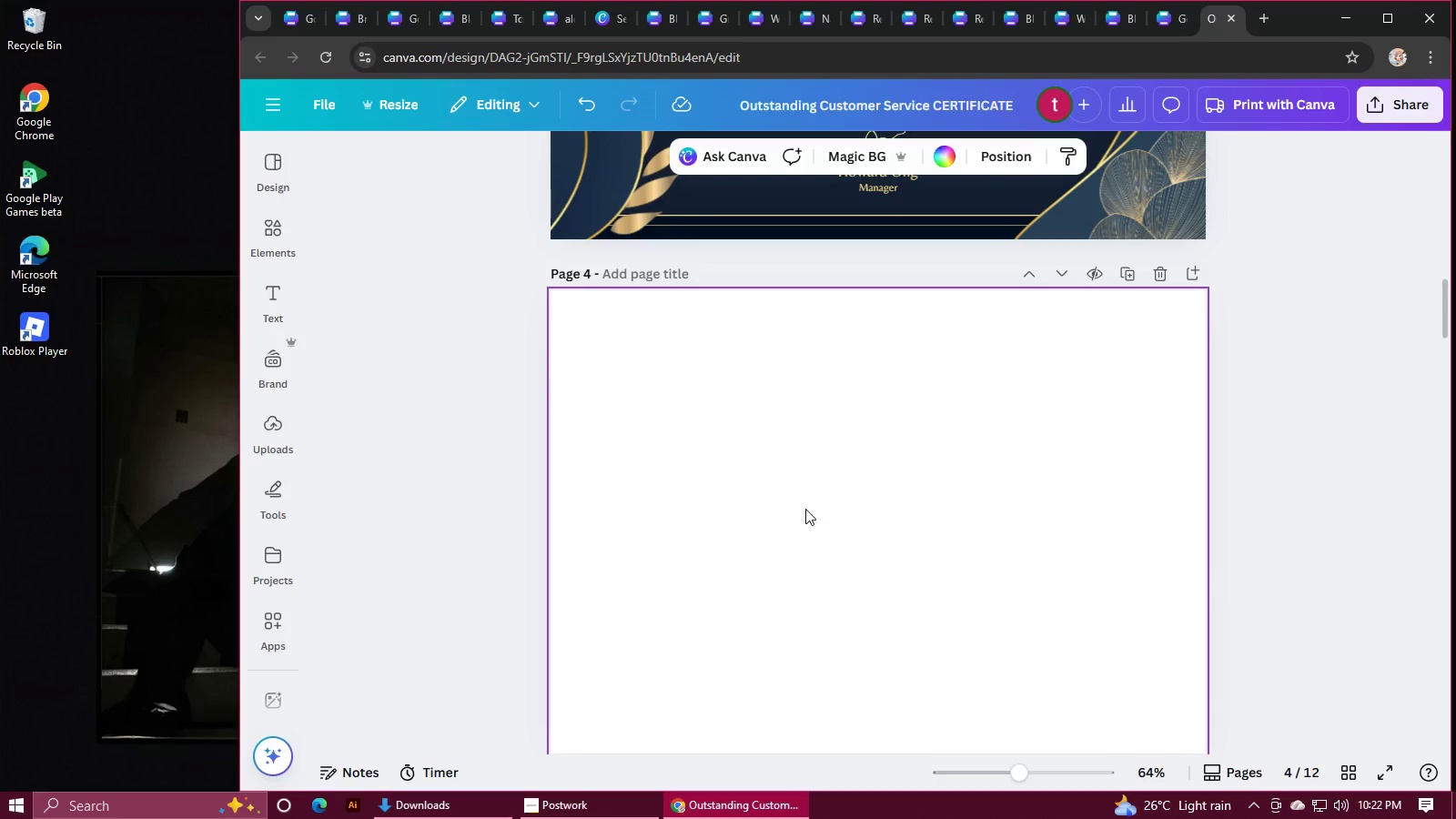 
key(Control+V)
 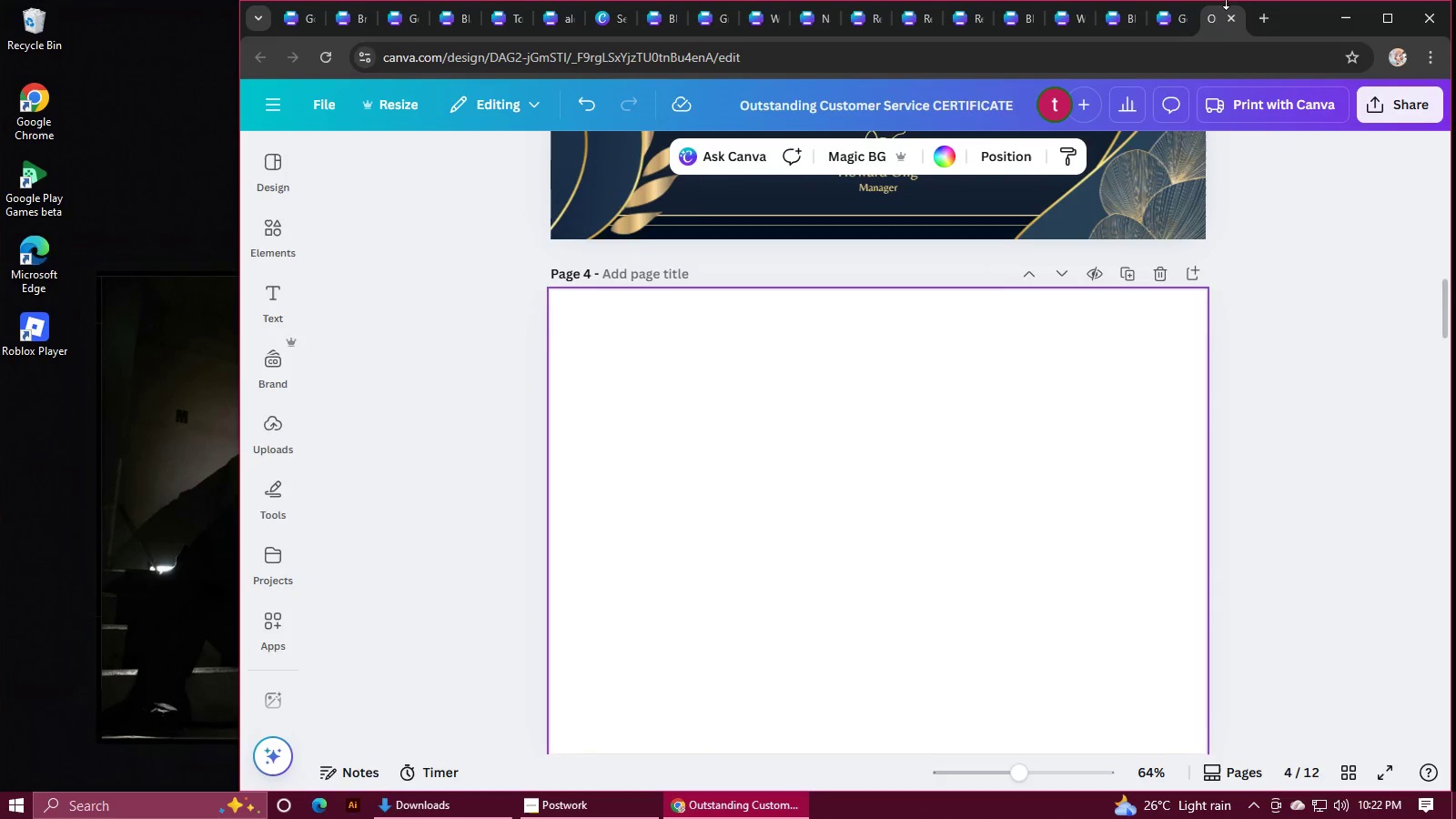 
left_click([1188, 24])
 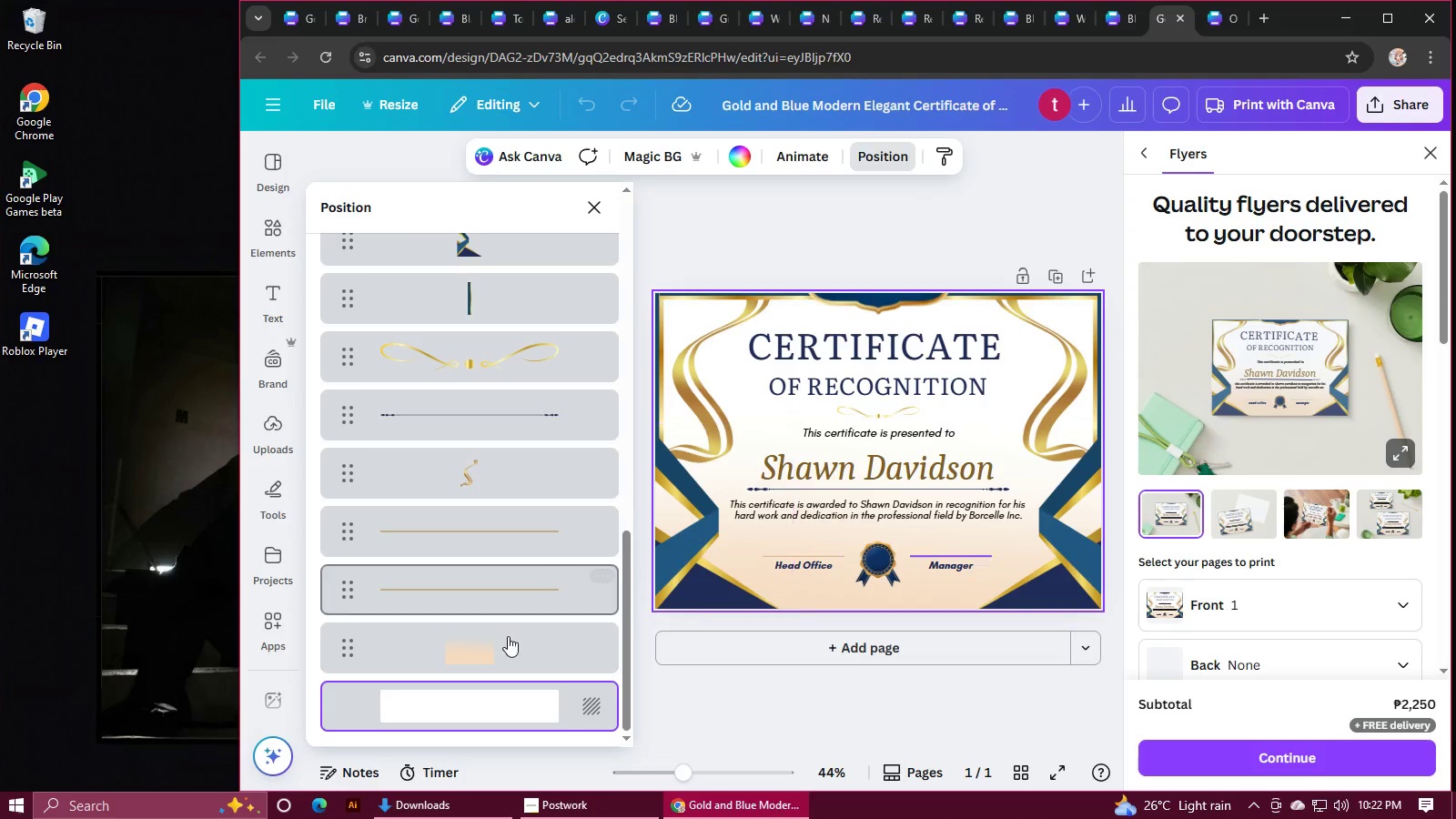 
left_click([501, 658])
 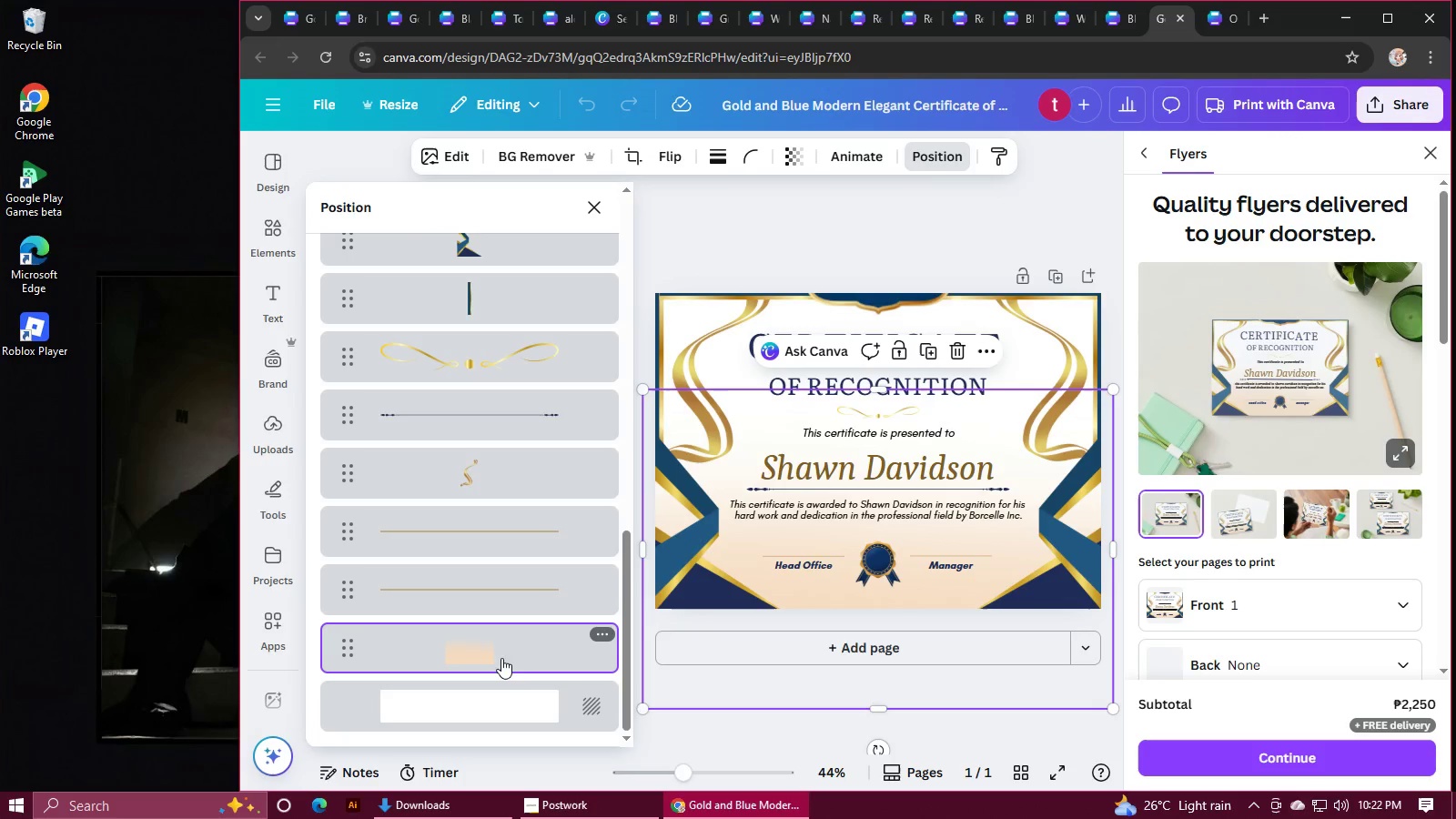 
hold_key(key=ShiftLeft, duration=1.5)
 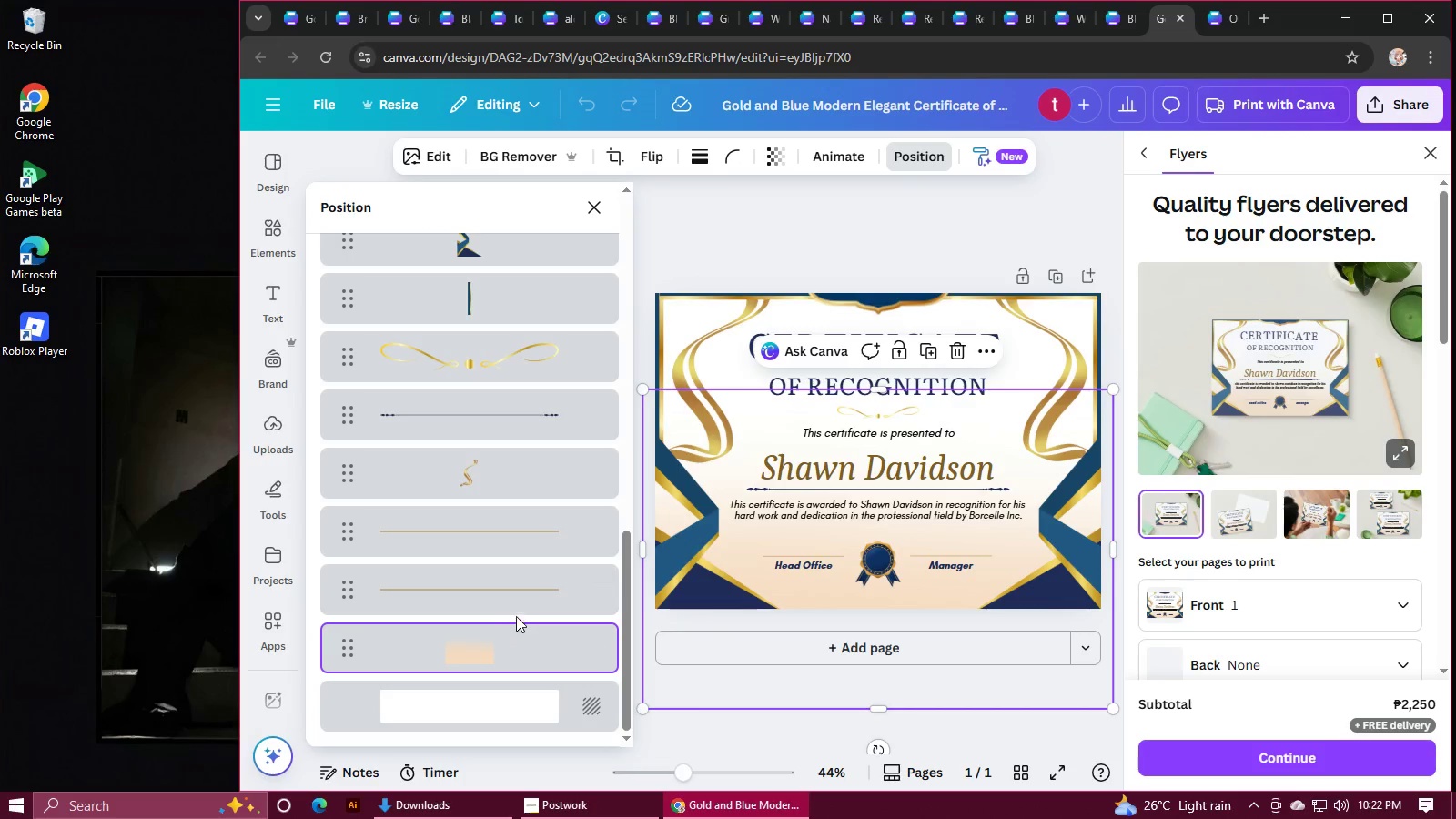 
hold_key(key=ShiftLeft, duration=1.52)
 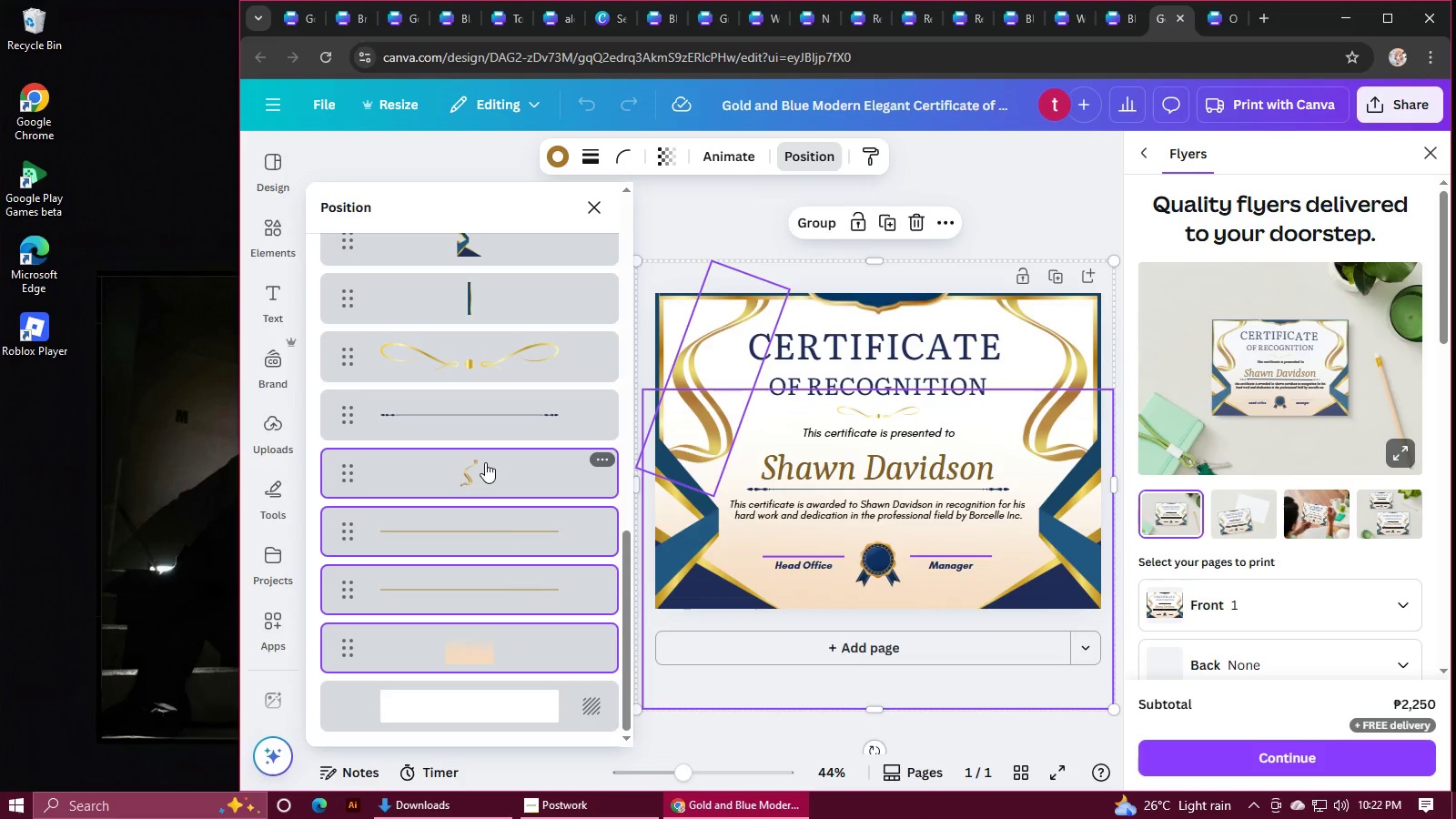 
hold_key(key=ShiftLeft, duration=0.79)
left_click([485, 462])
 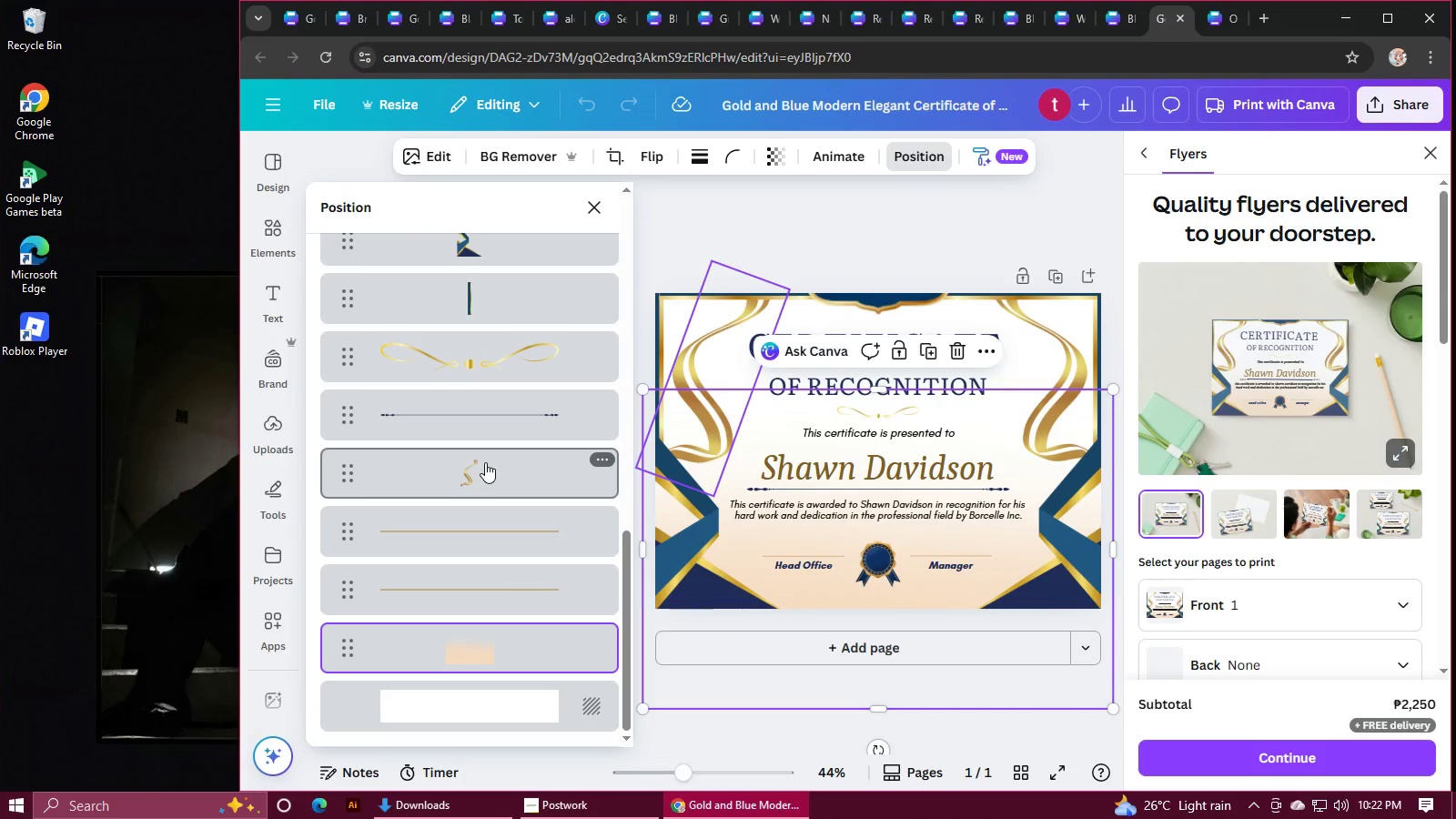 
left_click([485, 462])
 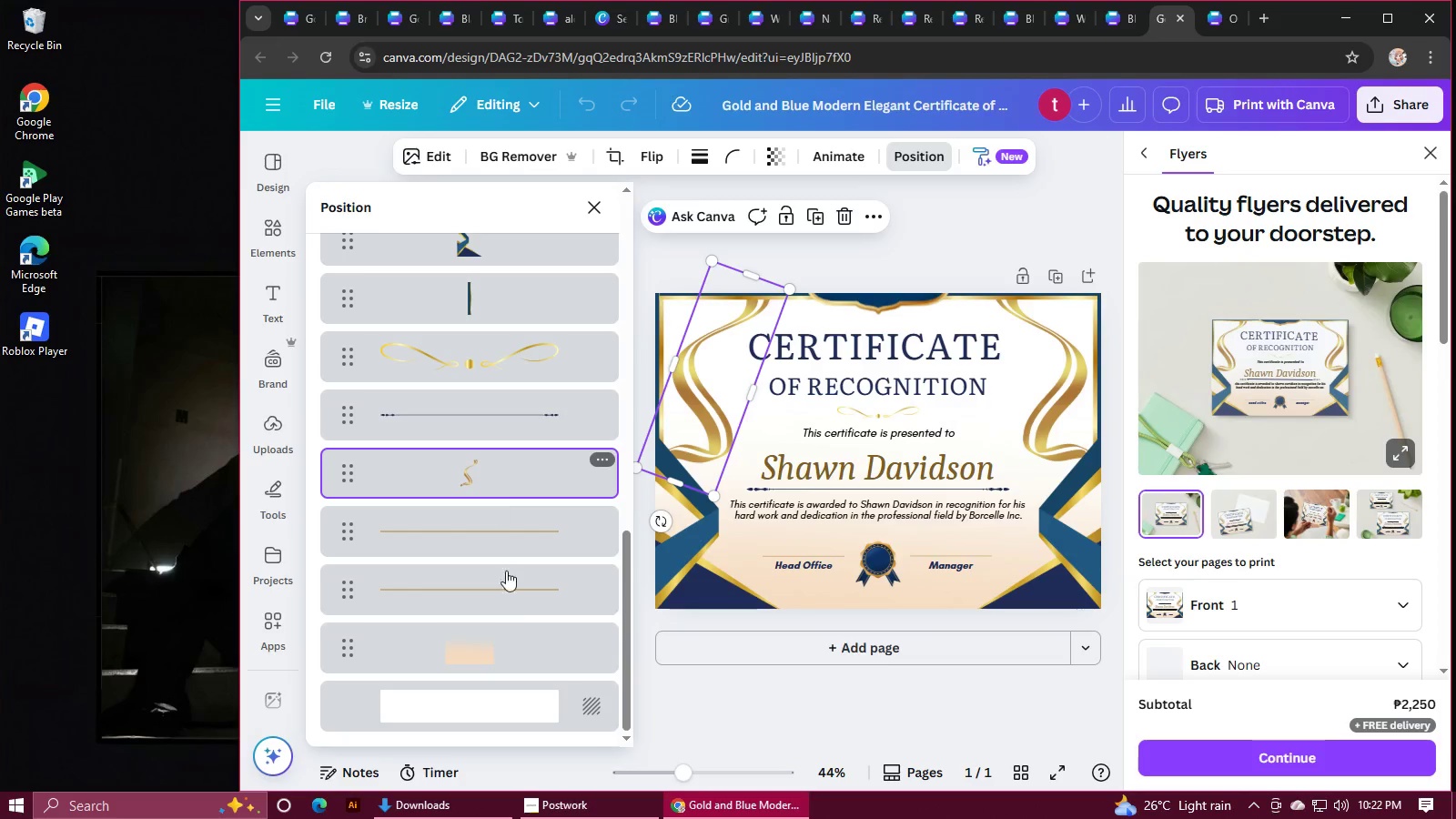 
left_click([523, 638])
 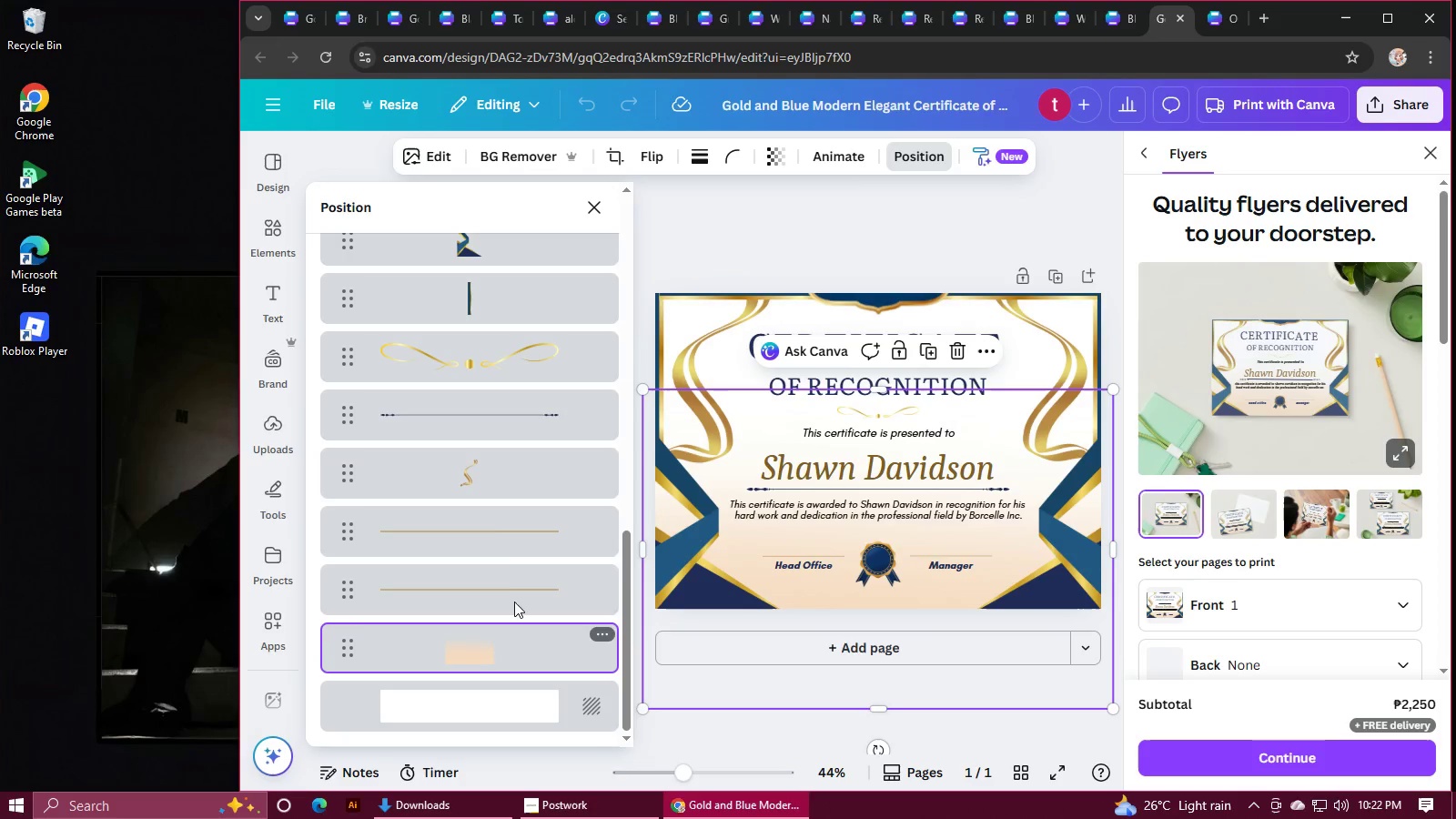 
hold_key(key=ControlLeft, duration=1.52)
left_click([488, 477])
 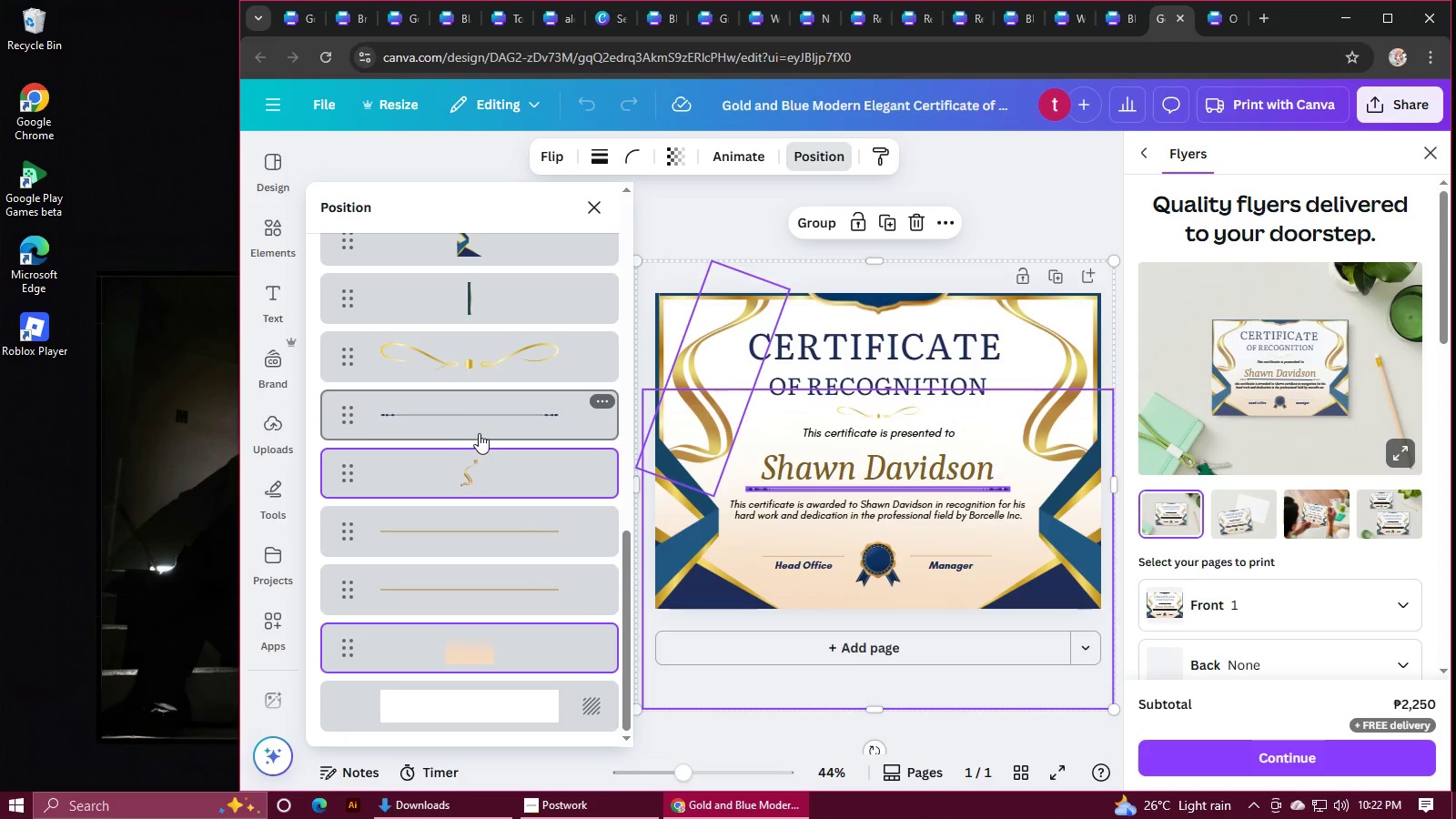 
hold_key(key=ControlLeft, duration=1.52)
 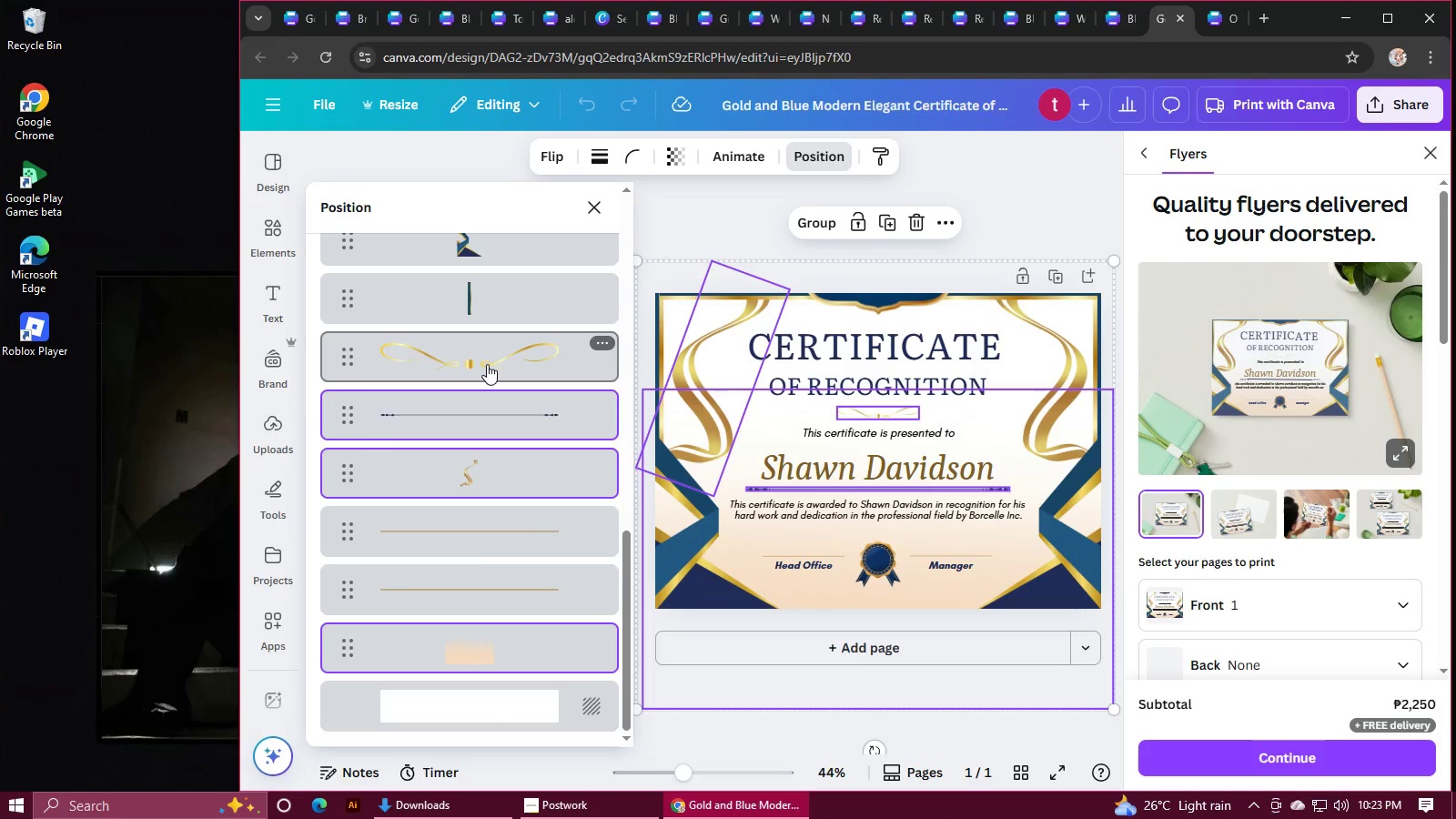 
hold_key(key=ControlLeft, duration=0.96)
left_click([487, 364])
 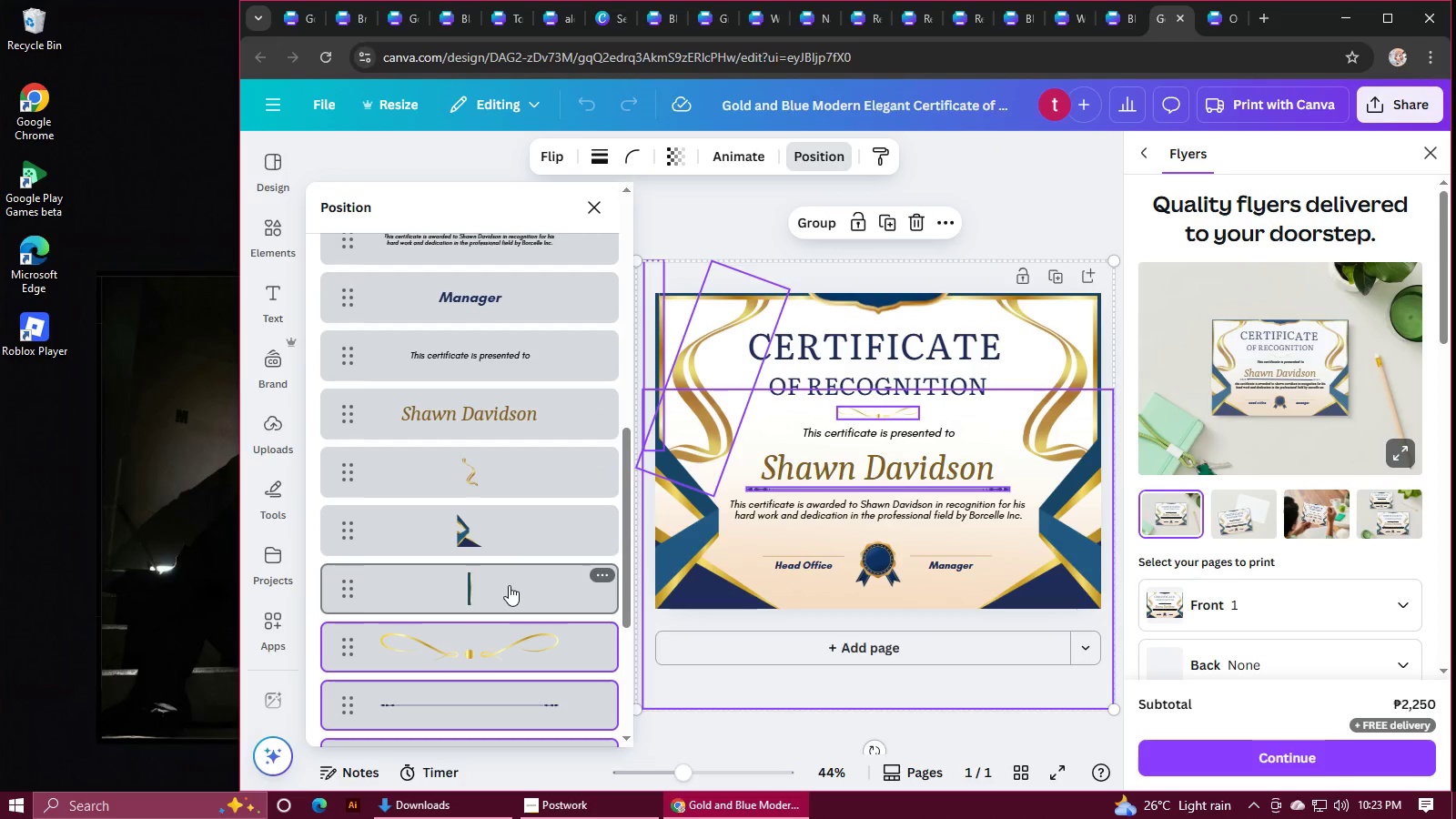 
hold_key(key=ControlLeft, duration=1.53)
left_click([509, 585])
 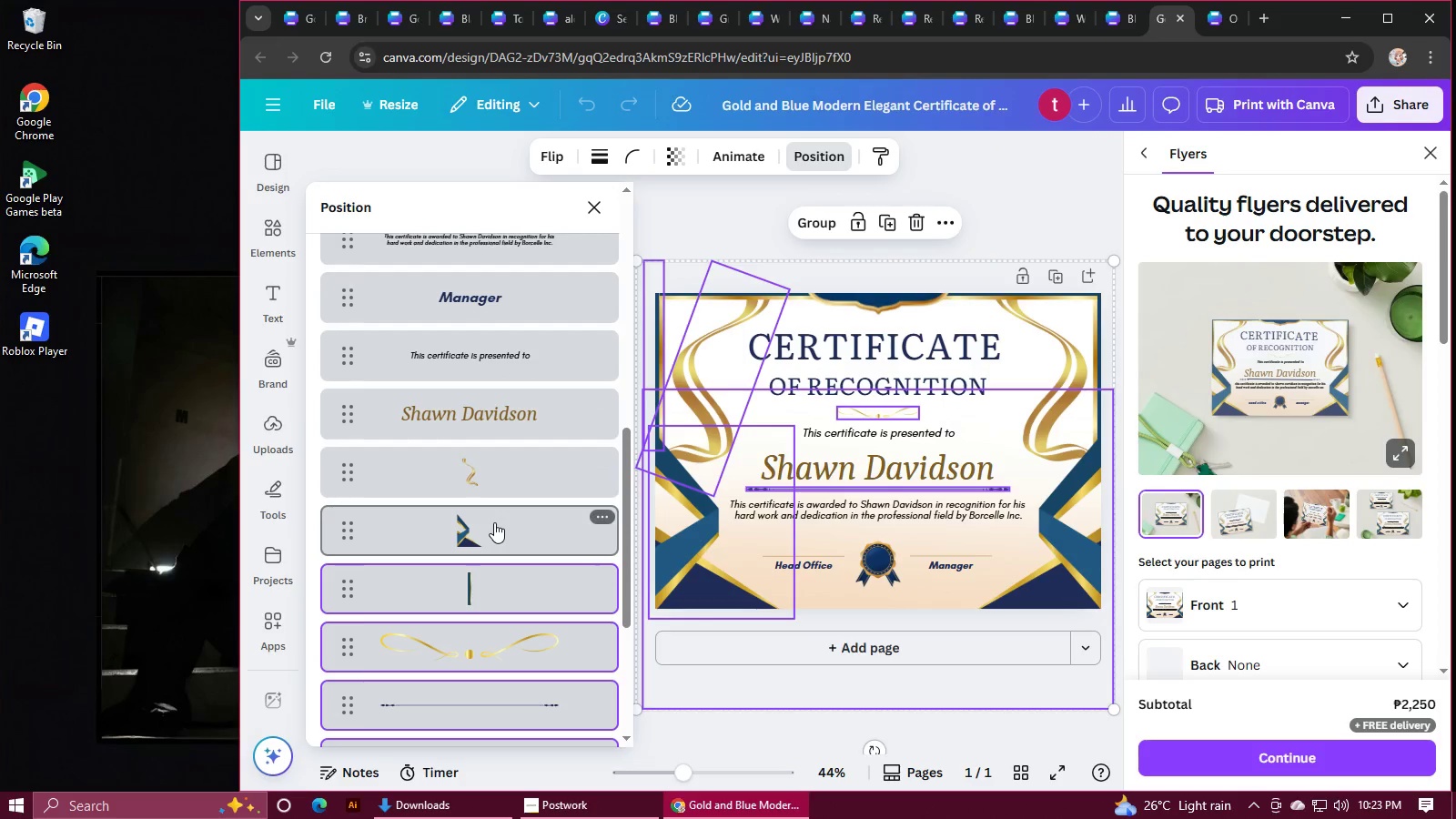 
hold_key(key=ControlLeft, duration=1.52)
left_click([494, 522])
 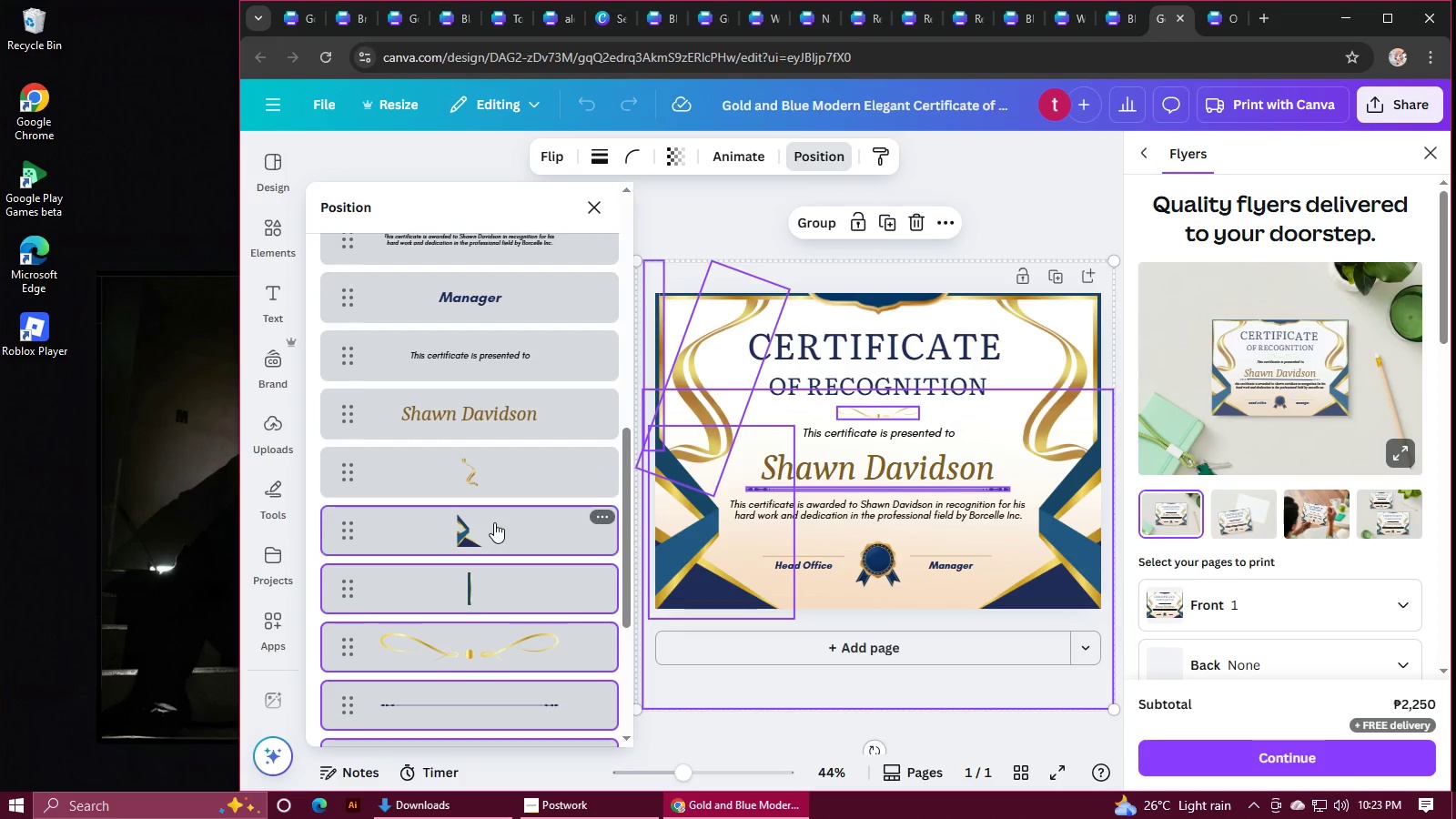 
left_click([495, 470])
 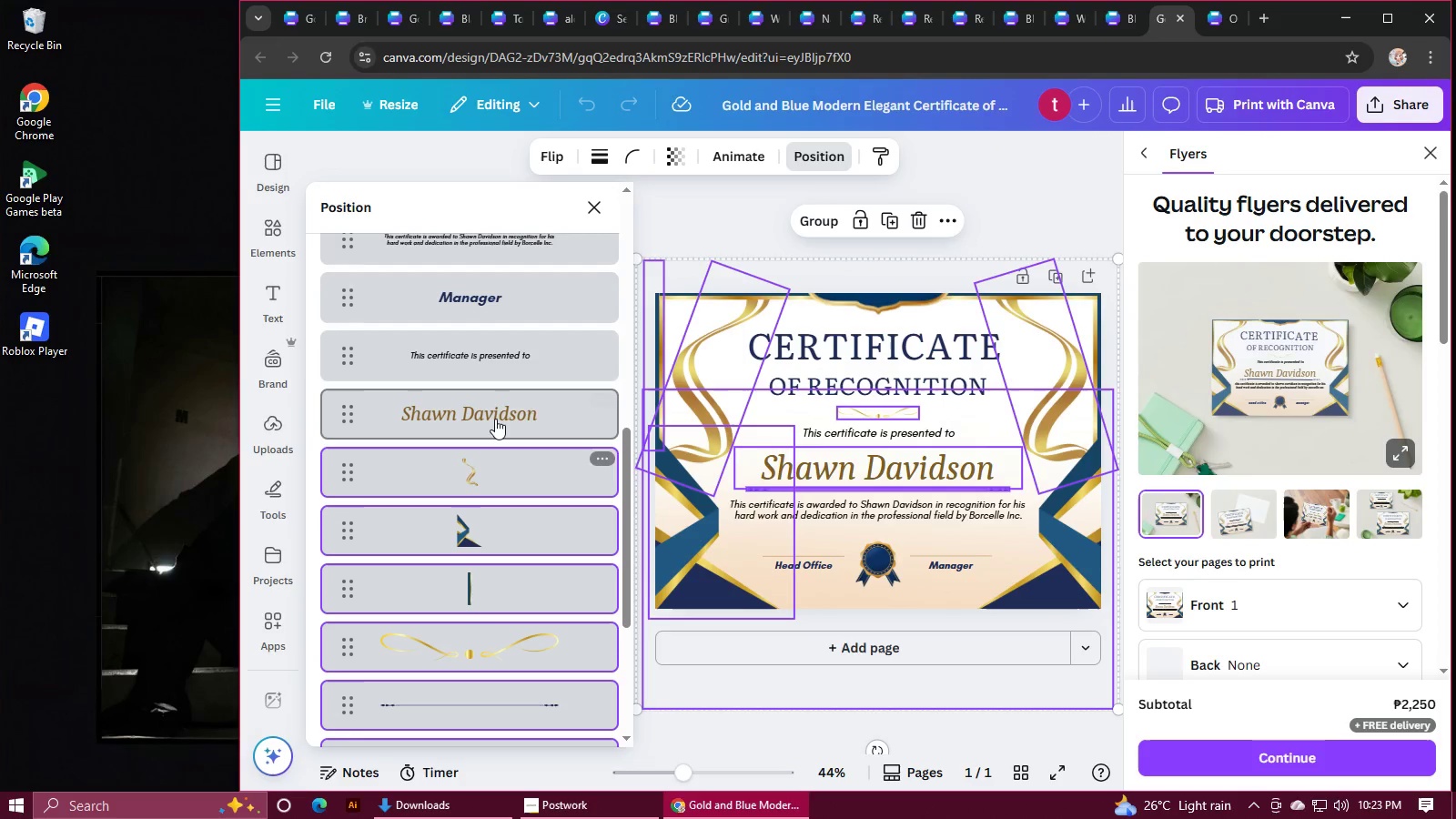 
hold_key(key=ControlLeft, duration=1.51)
left_click([495, 417])
 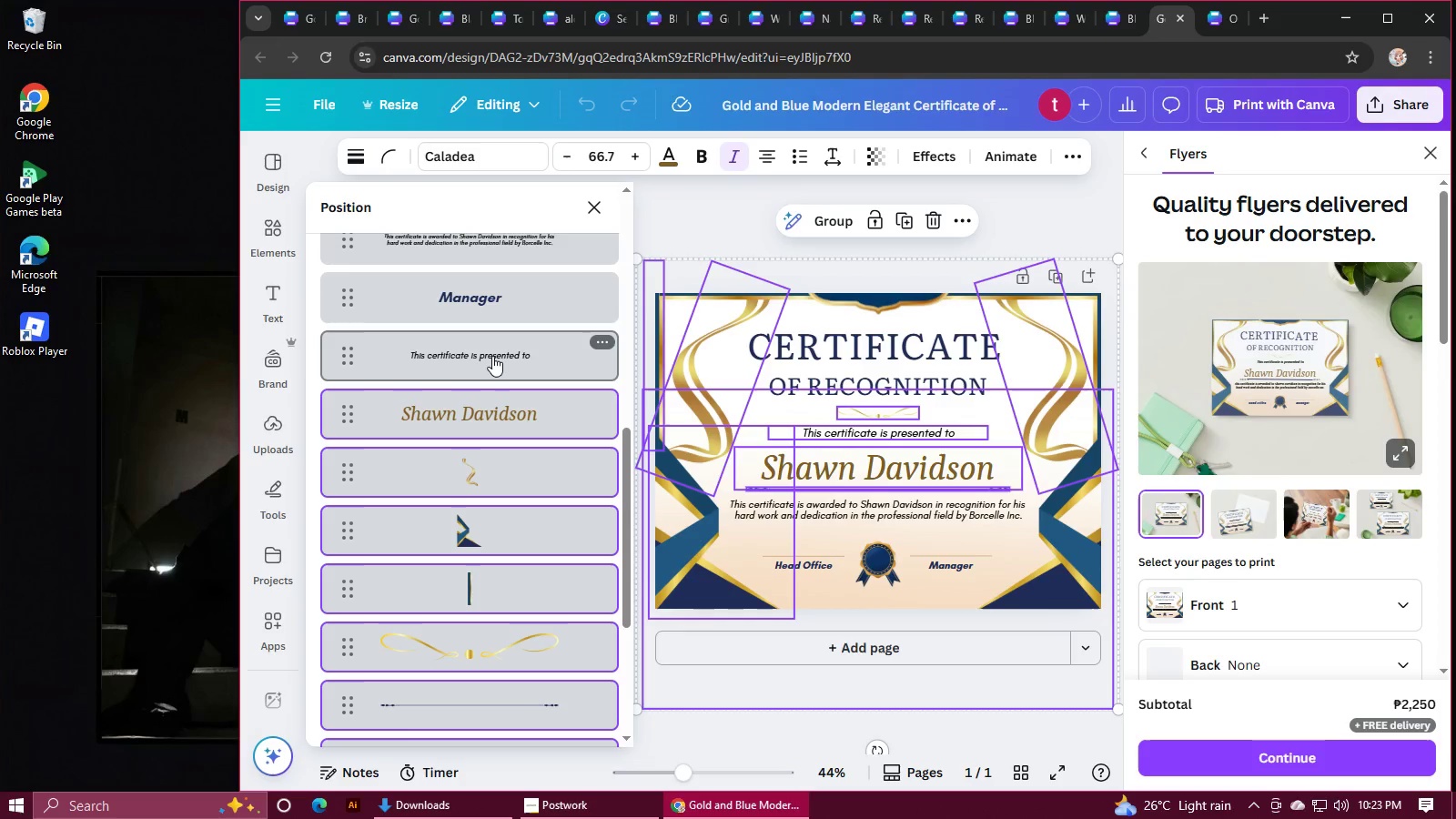 
left_click([492, 356])
 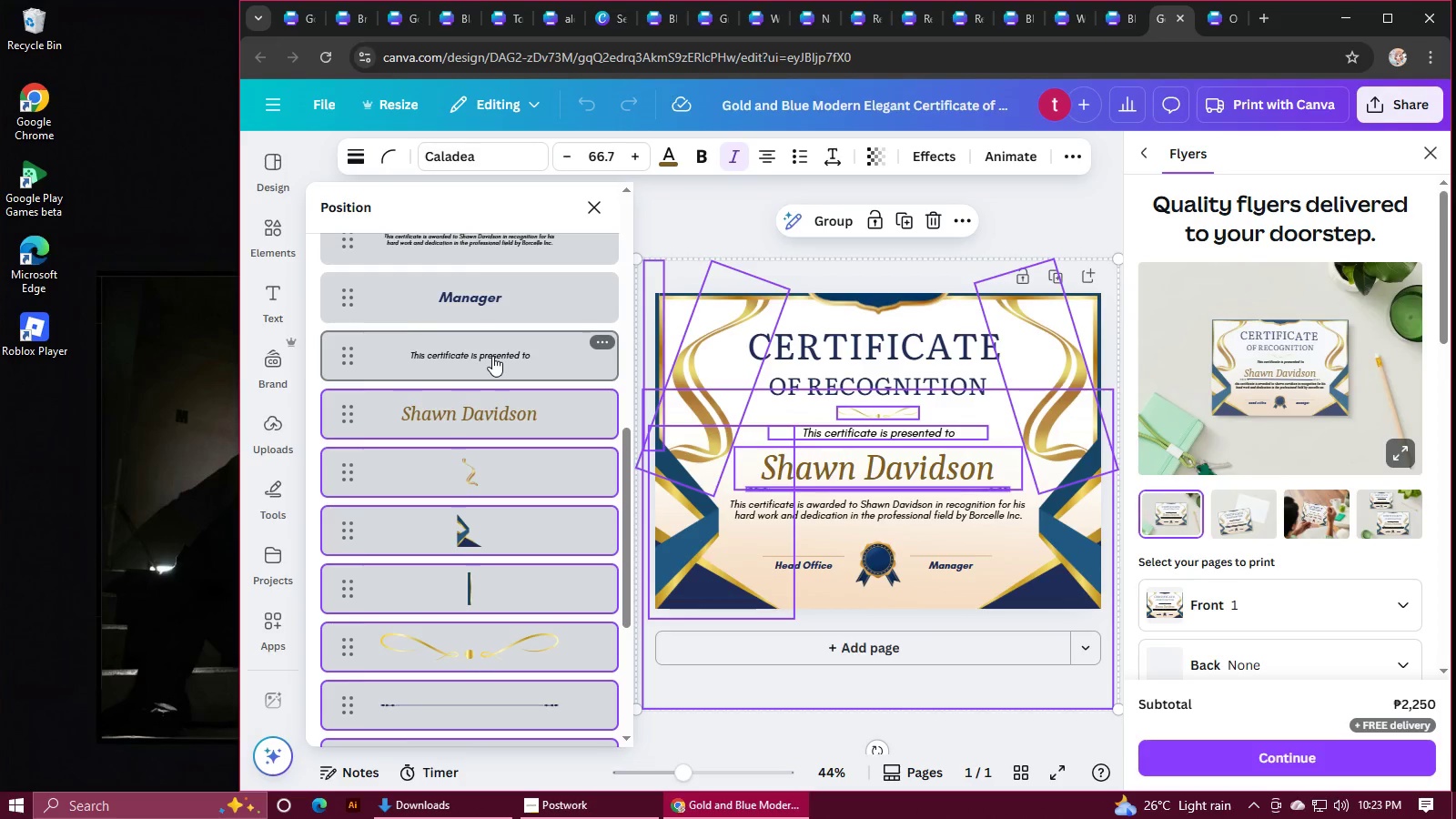 
key(Control+ControlLeft)
 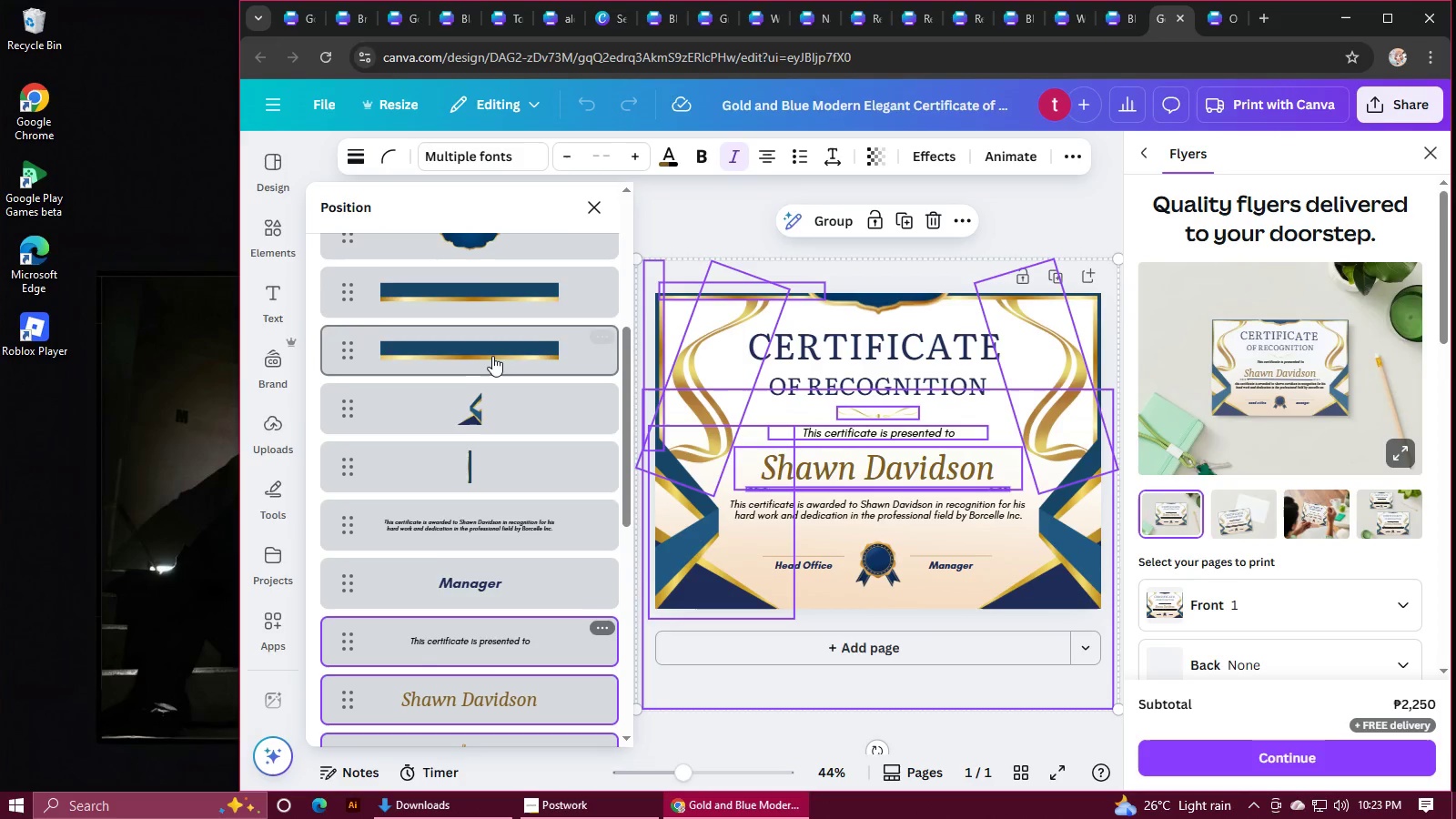 
key(Control+ControlLeft)
 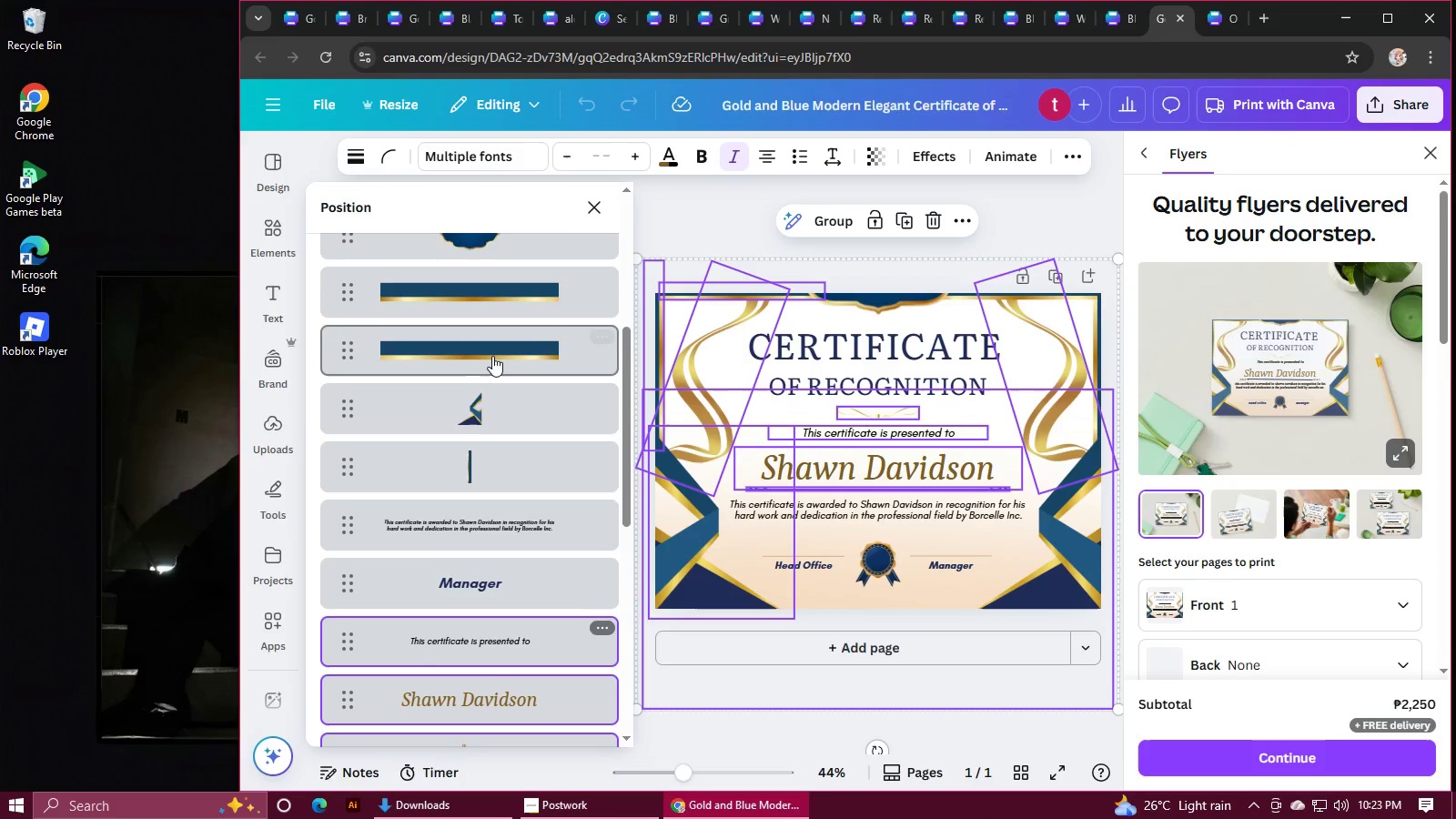 
key(Control+ControlLeft)
 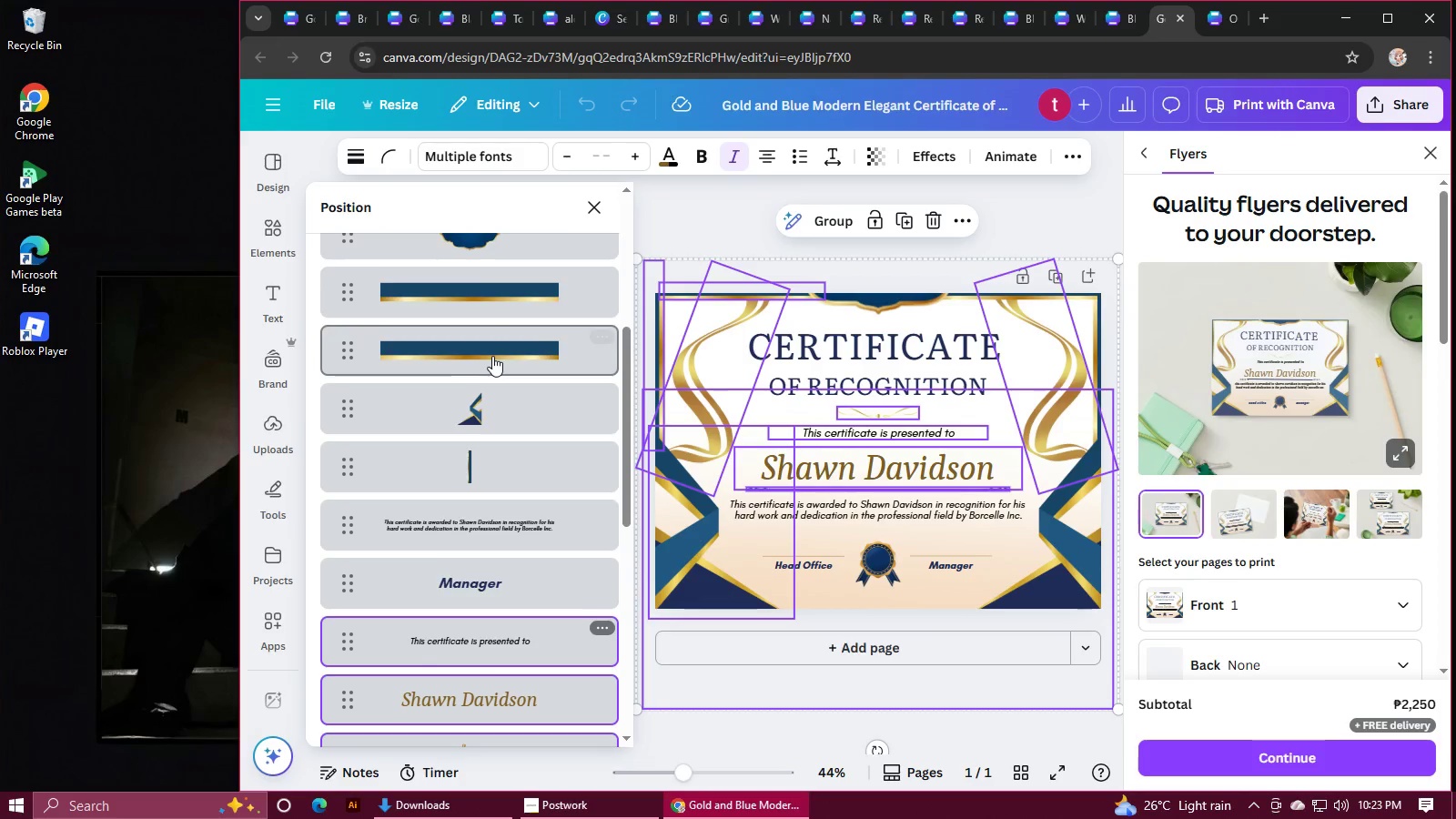 
key(Control+ControlLeft)
 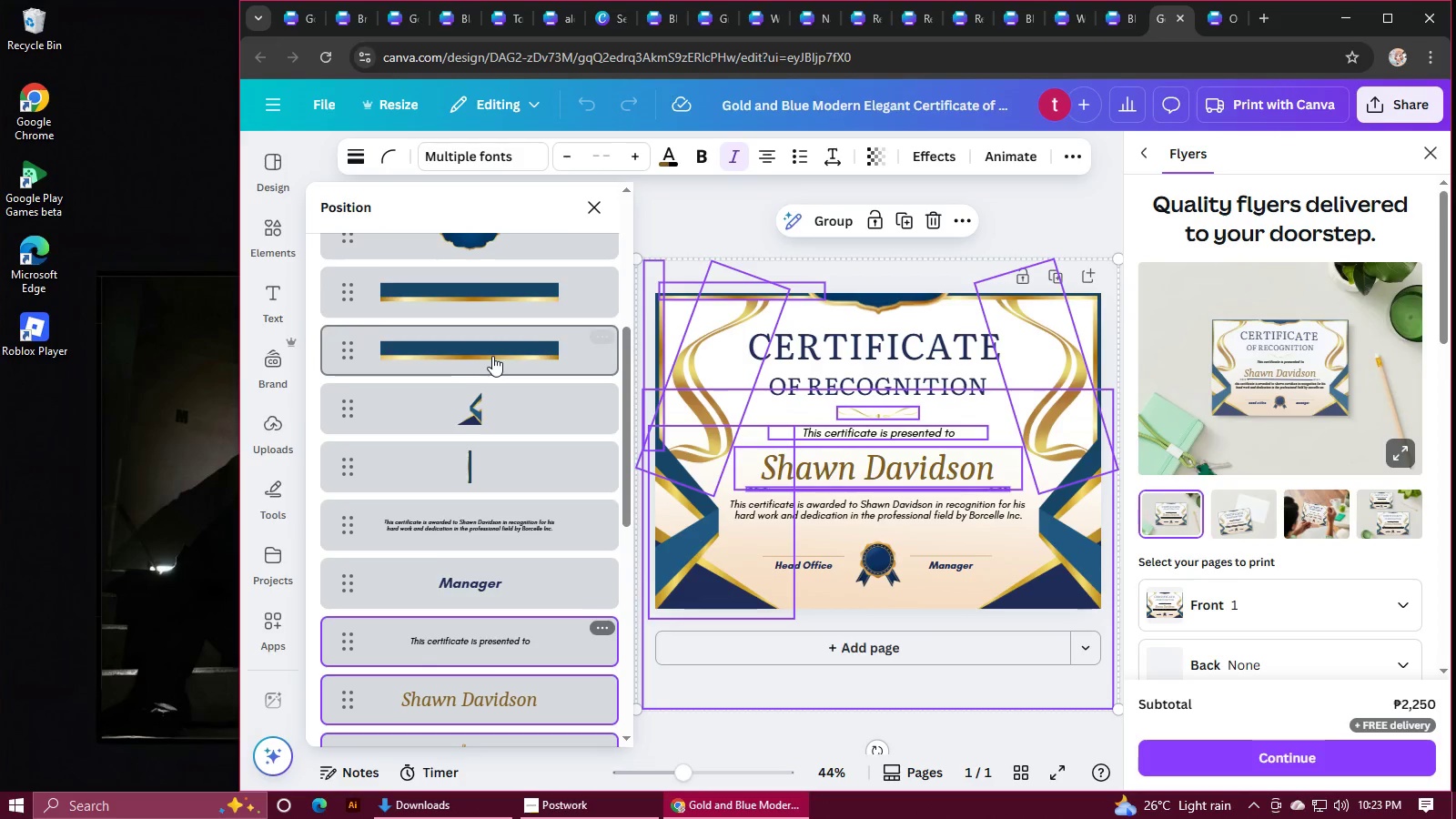 
key(Control+ControlLeft)
 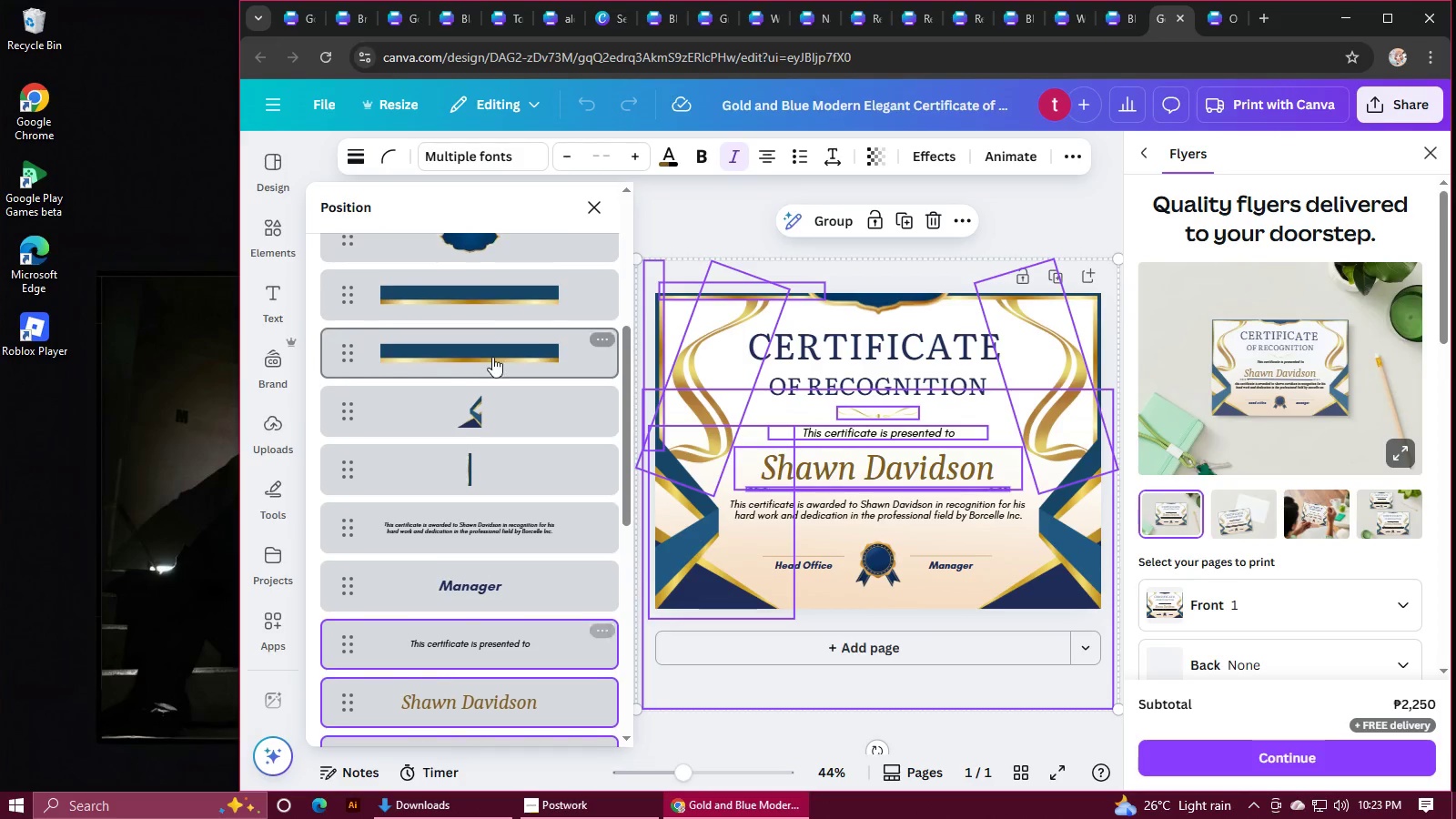 
key(Control+ControlLeft)
 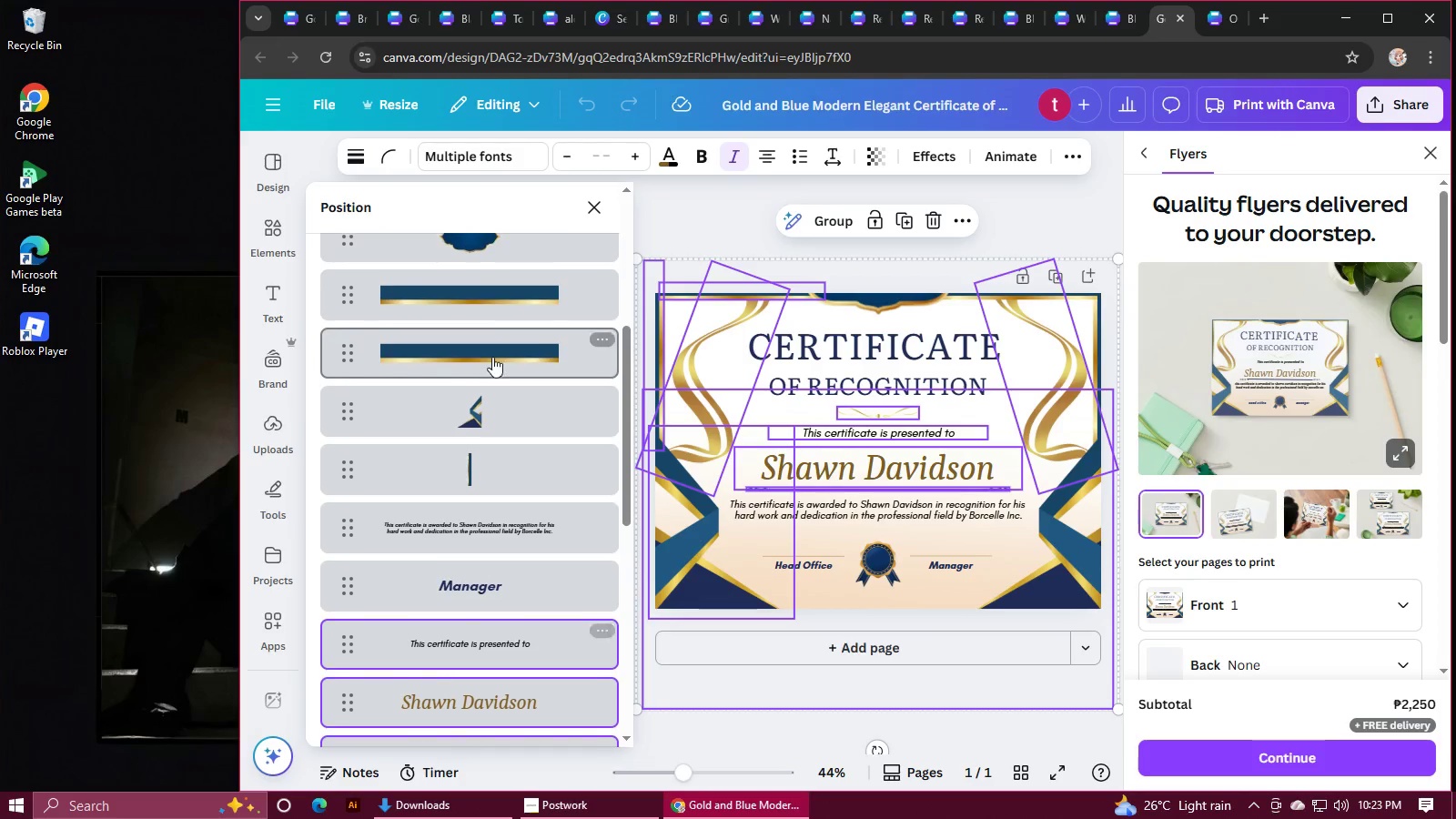 
key(Control+ControlLeft)
 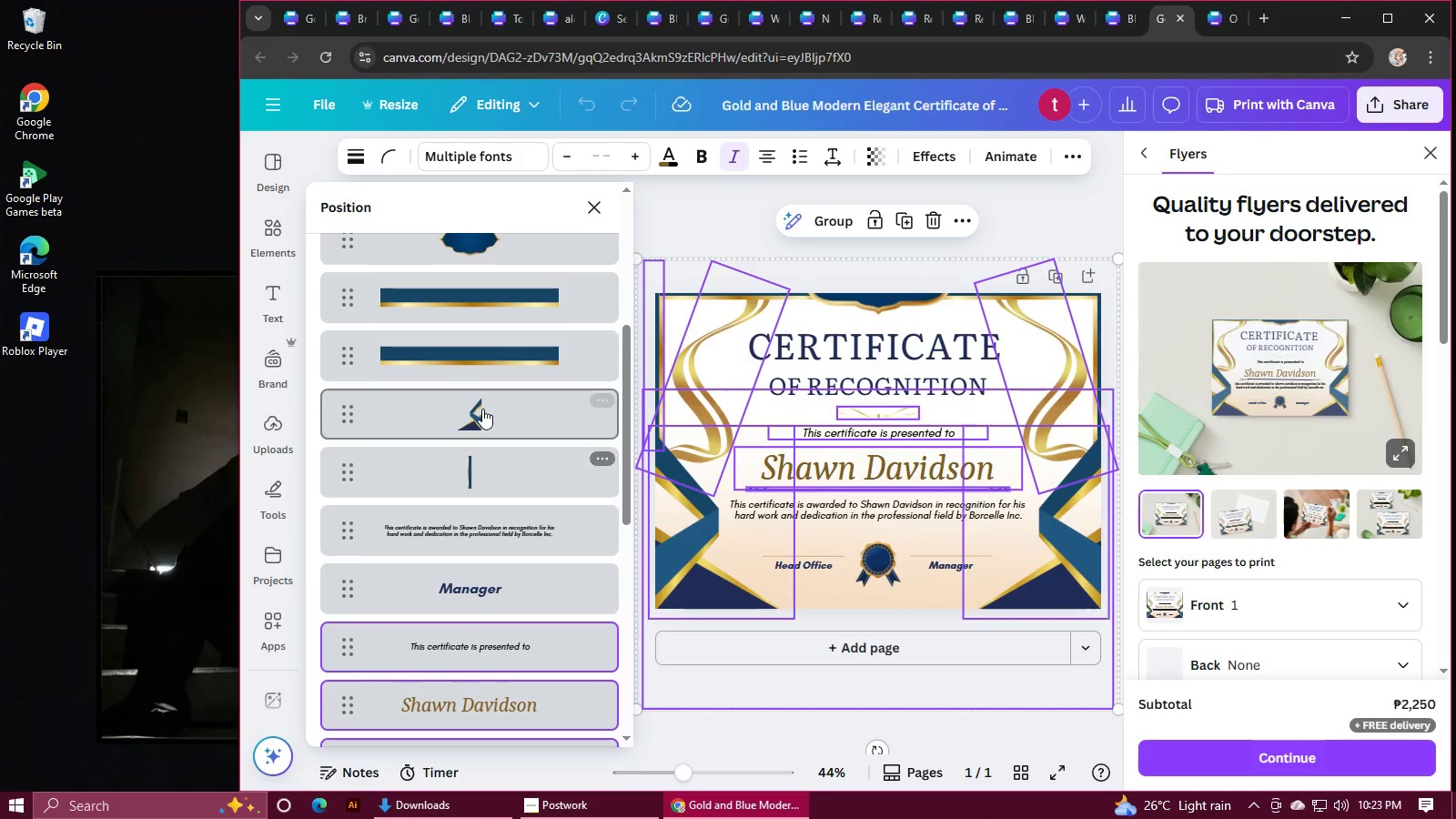 
hold_key(key=ControlLeft, duration=1.5)
 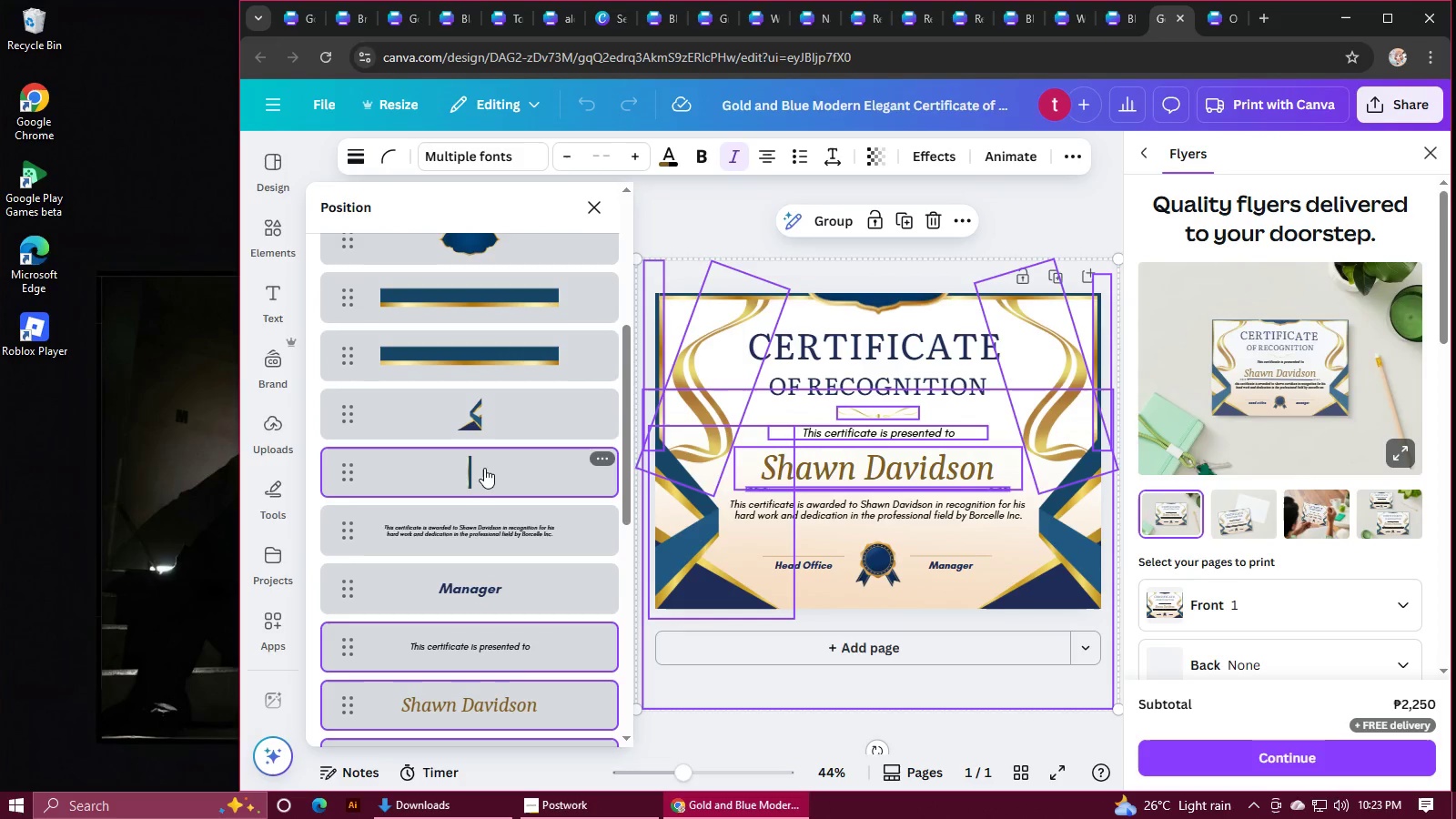 
hold_key(key=ControlLeft, duration=1.52)
left_click([484, 468])
 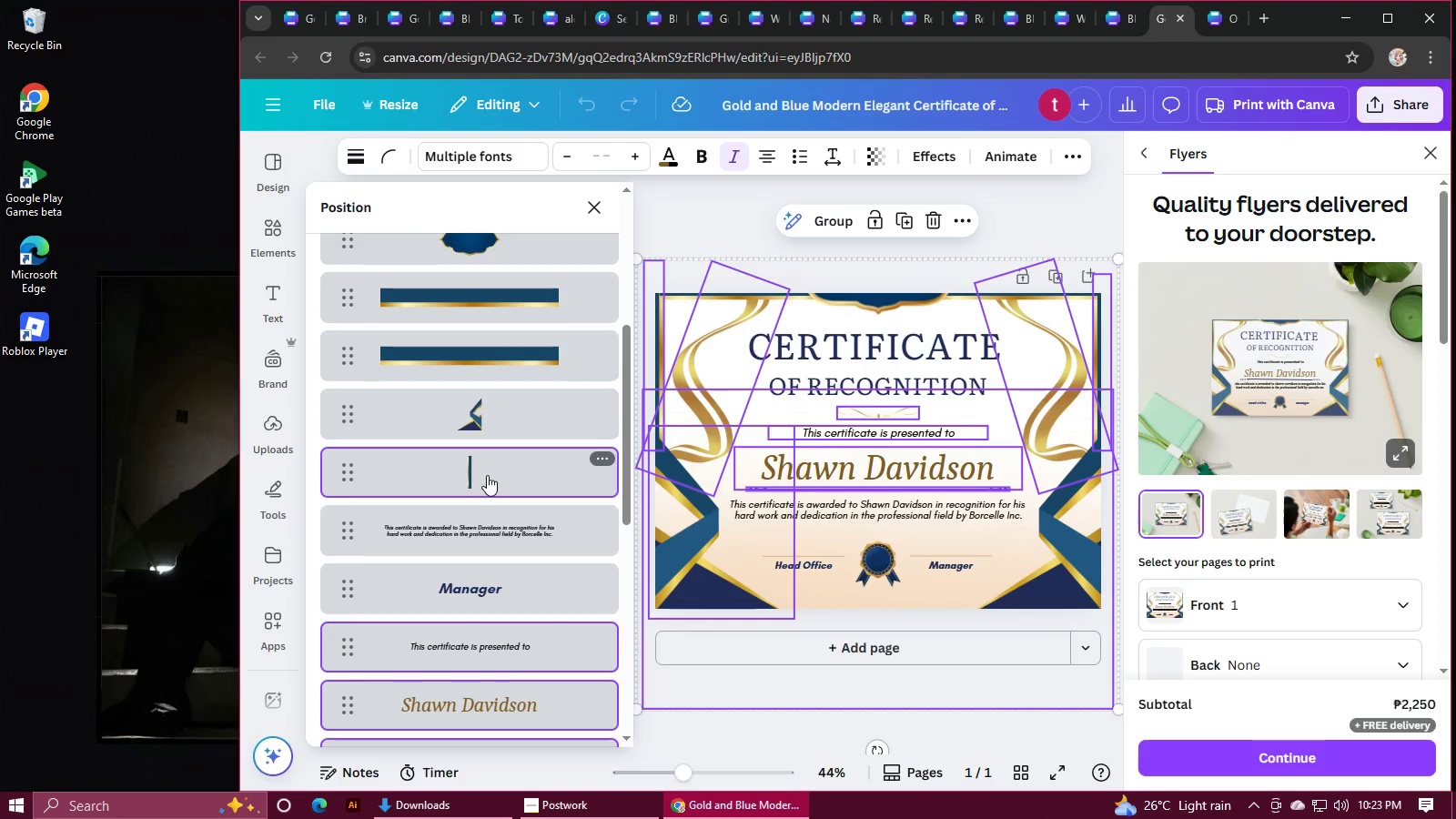 
hold_key(key=ControlLeft, duration=1.51)
left_click([497, 525])
 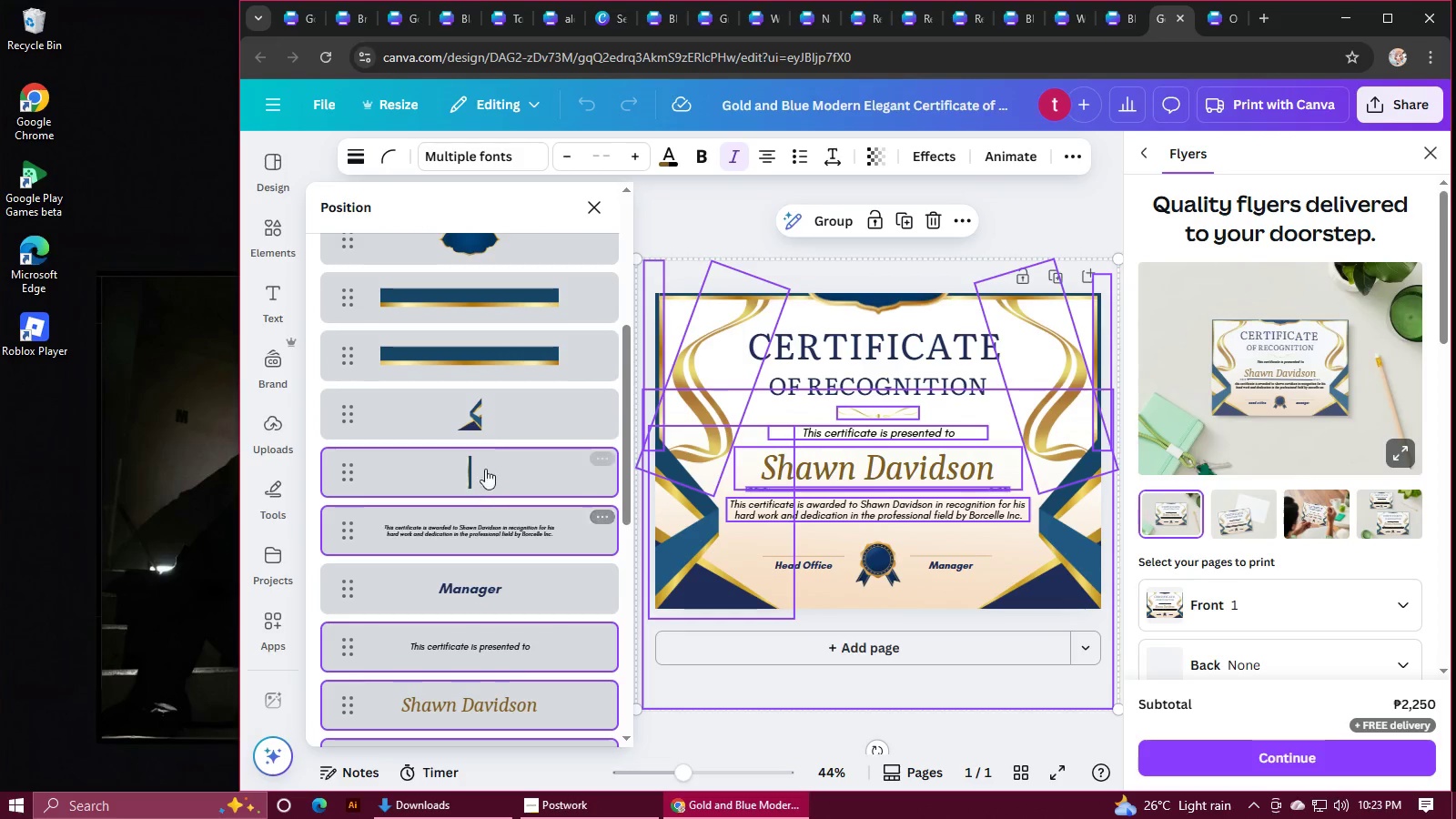 
left_click([481, 417])
 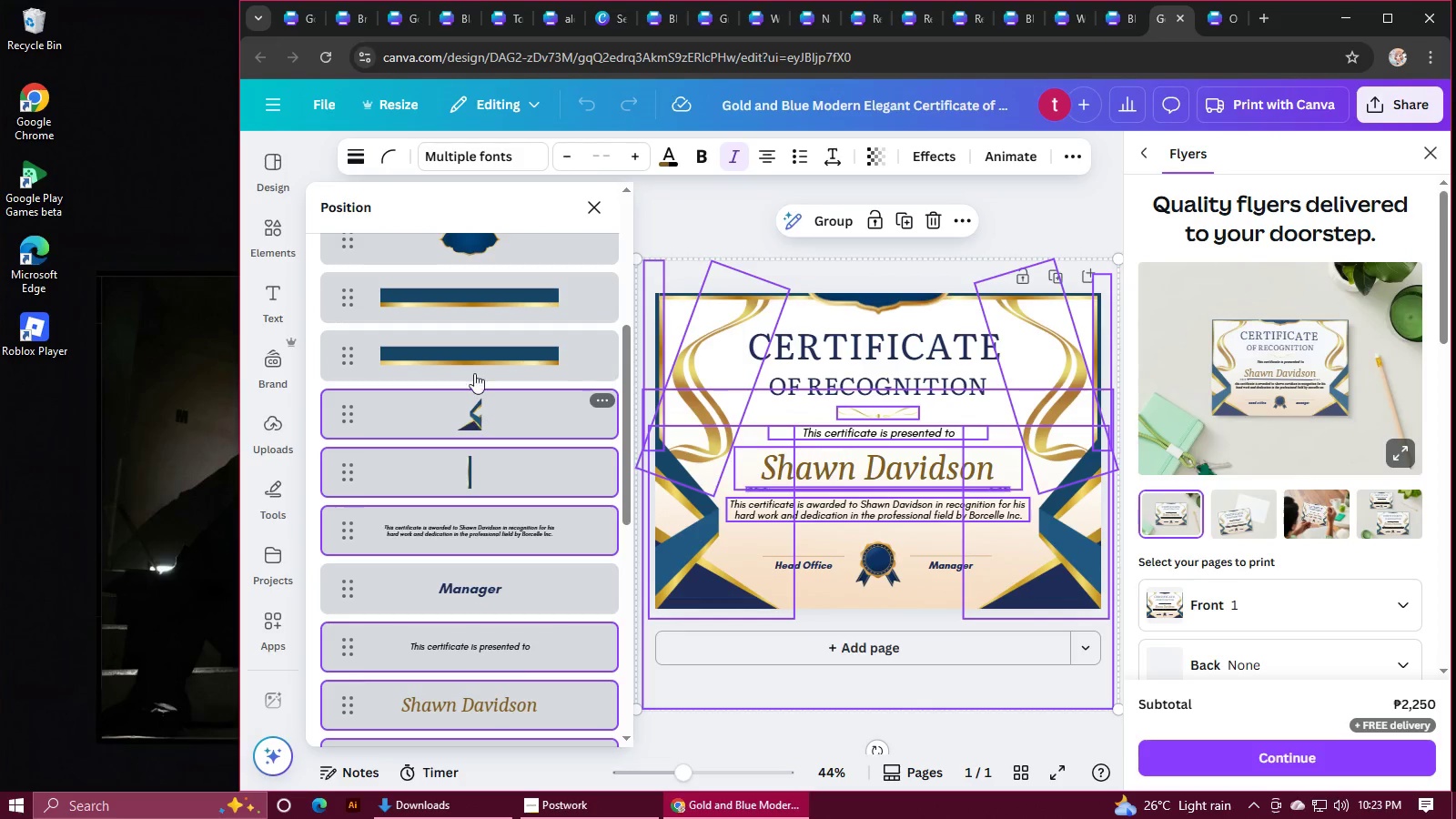 
hold_key(key=ControlLeft, duration=1.51)
left_click([474, 359])
 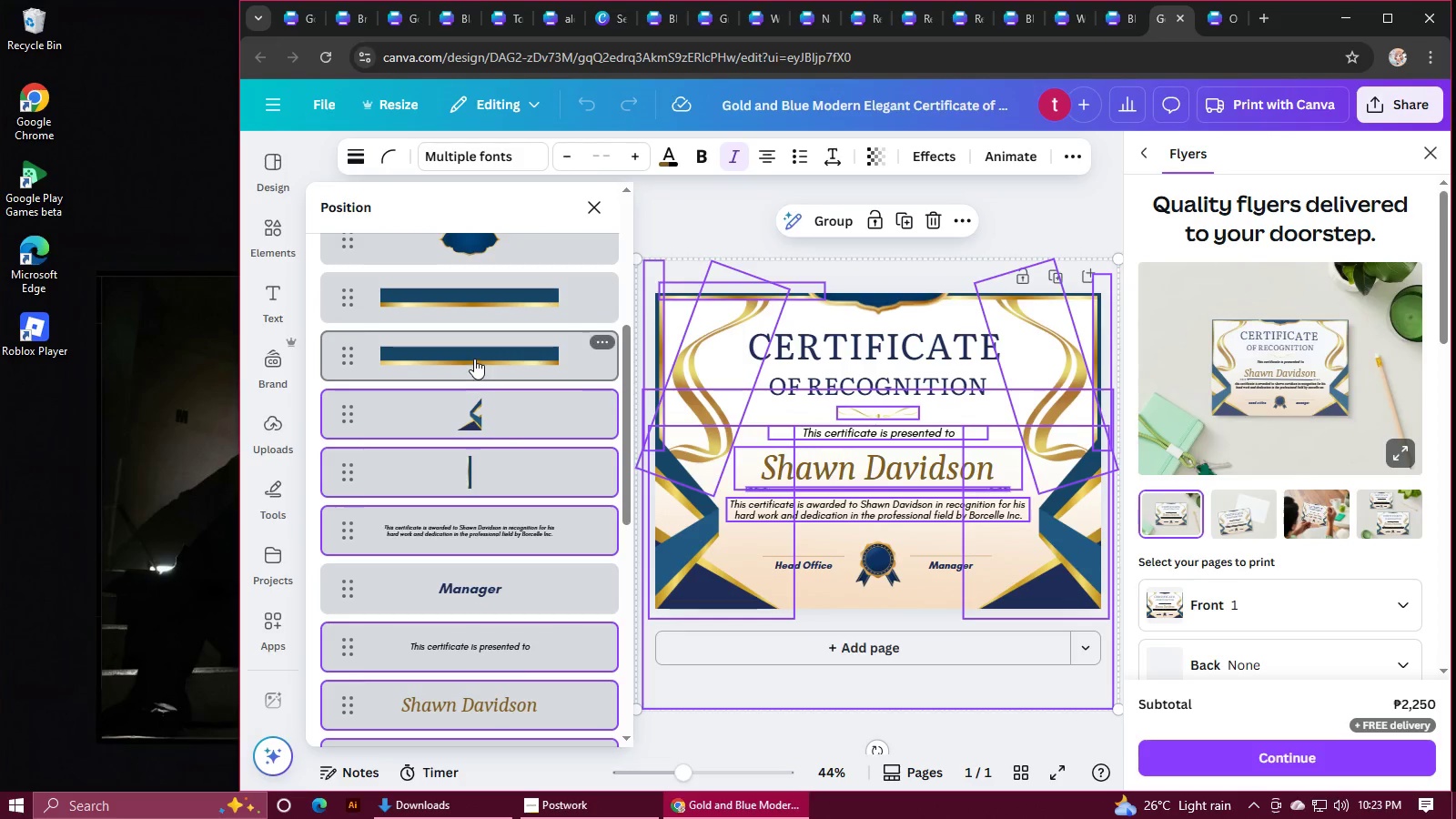 
left_click([483, 592])
 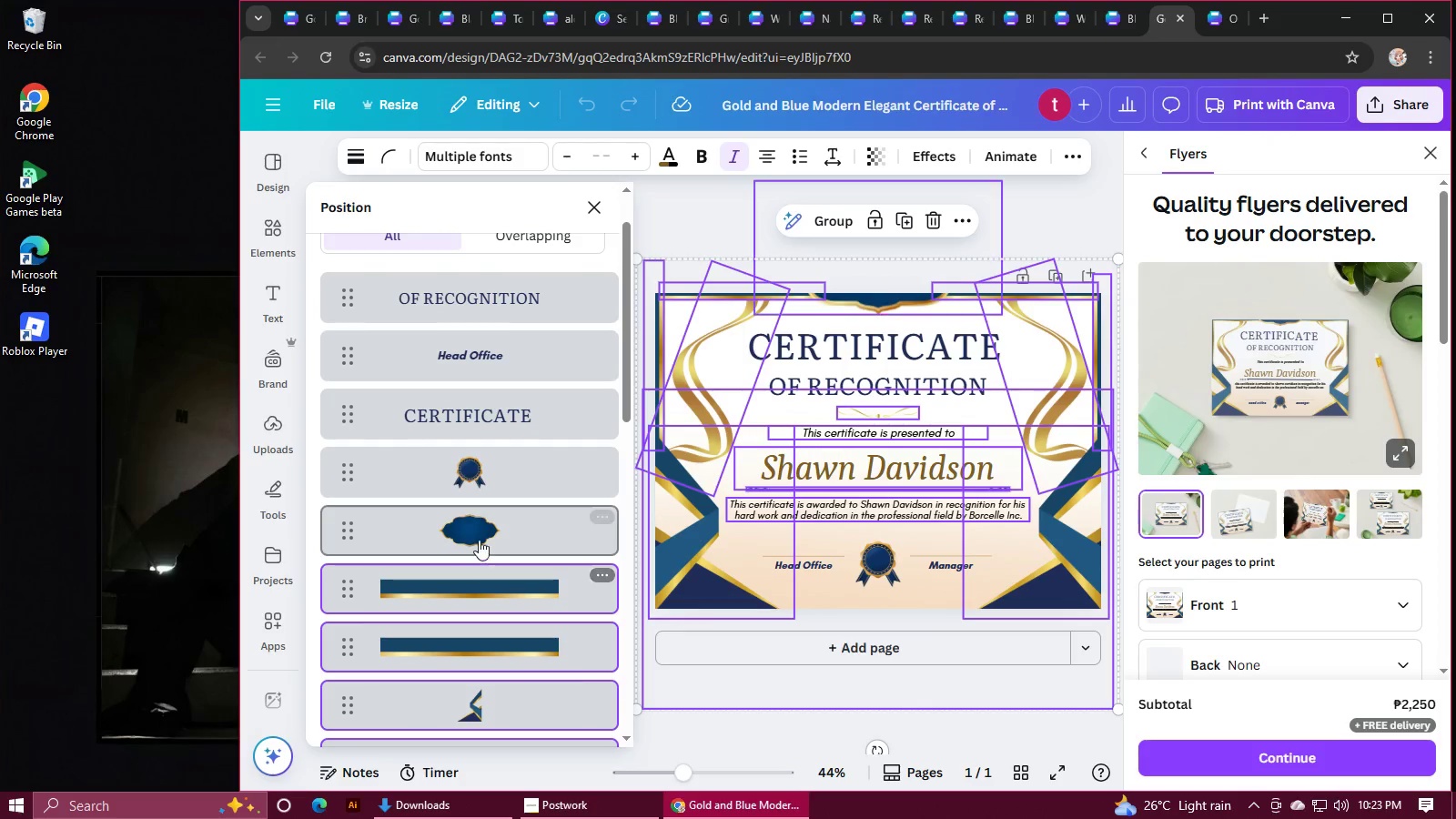 
hold_key(key=ControlLeft, duration=1.52)
left_click([479, 536])
 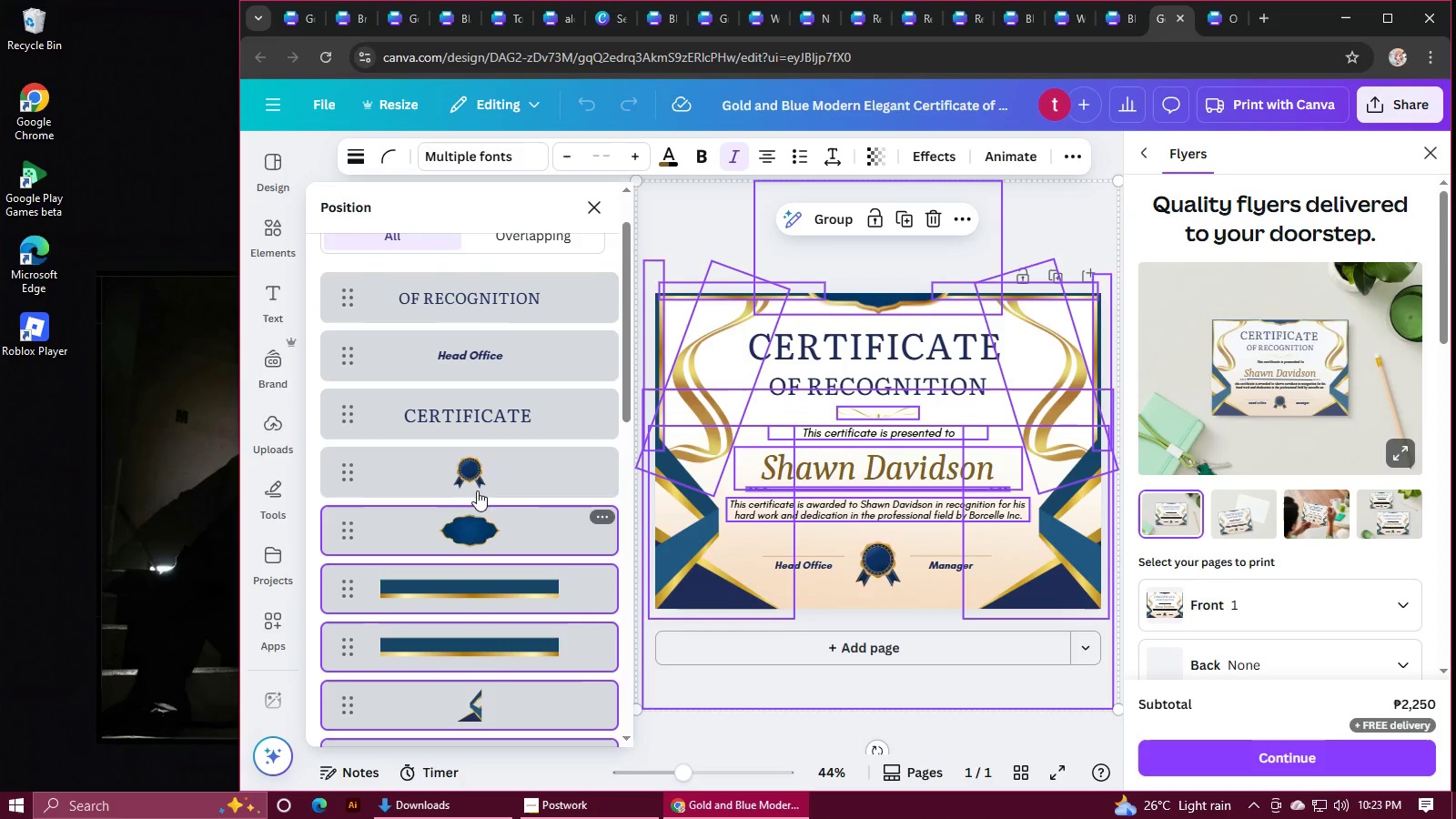 
double_click([480, 476])
 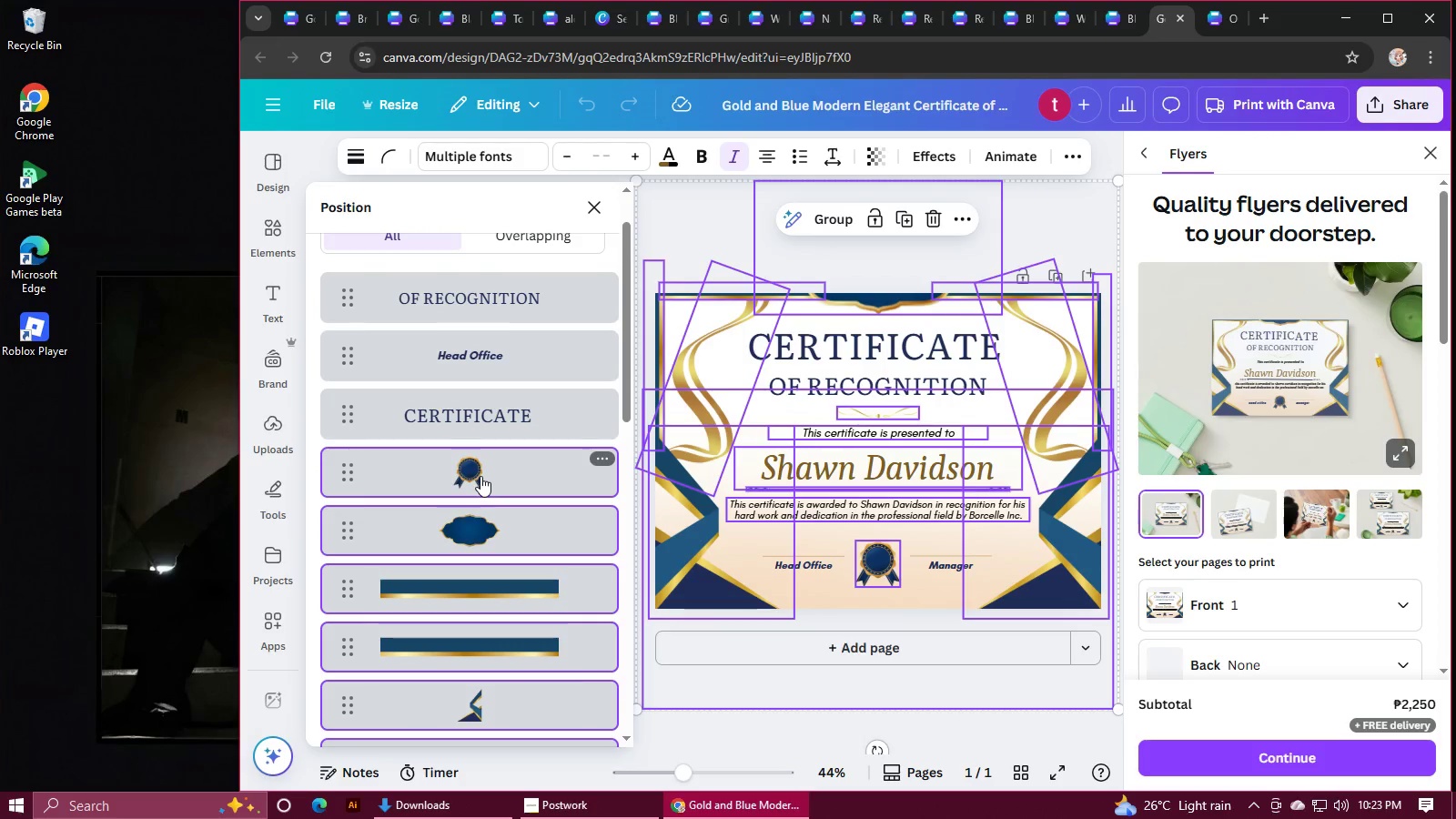 
hold_key(key=ControlLeft, duration=1.53)
left_click([480, 476])
 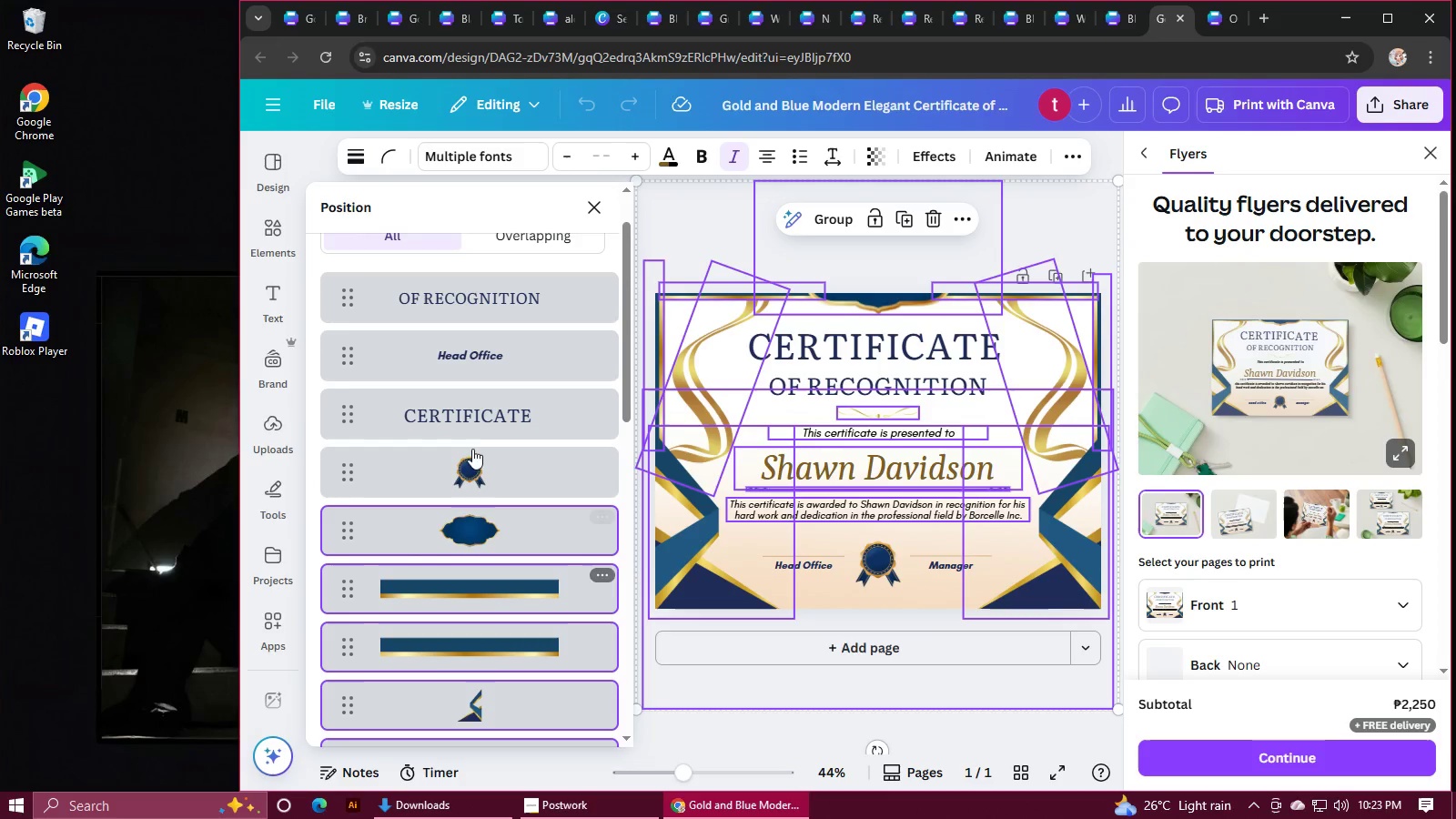 
left_click([472, 430])
 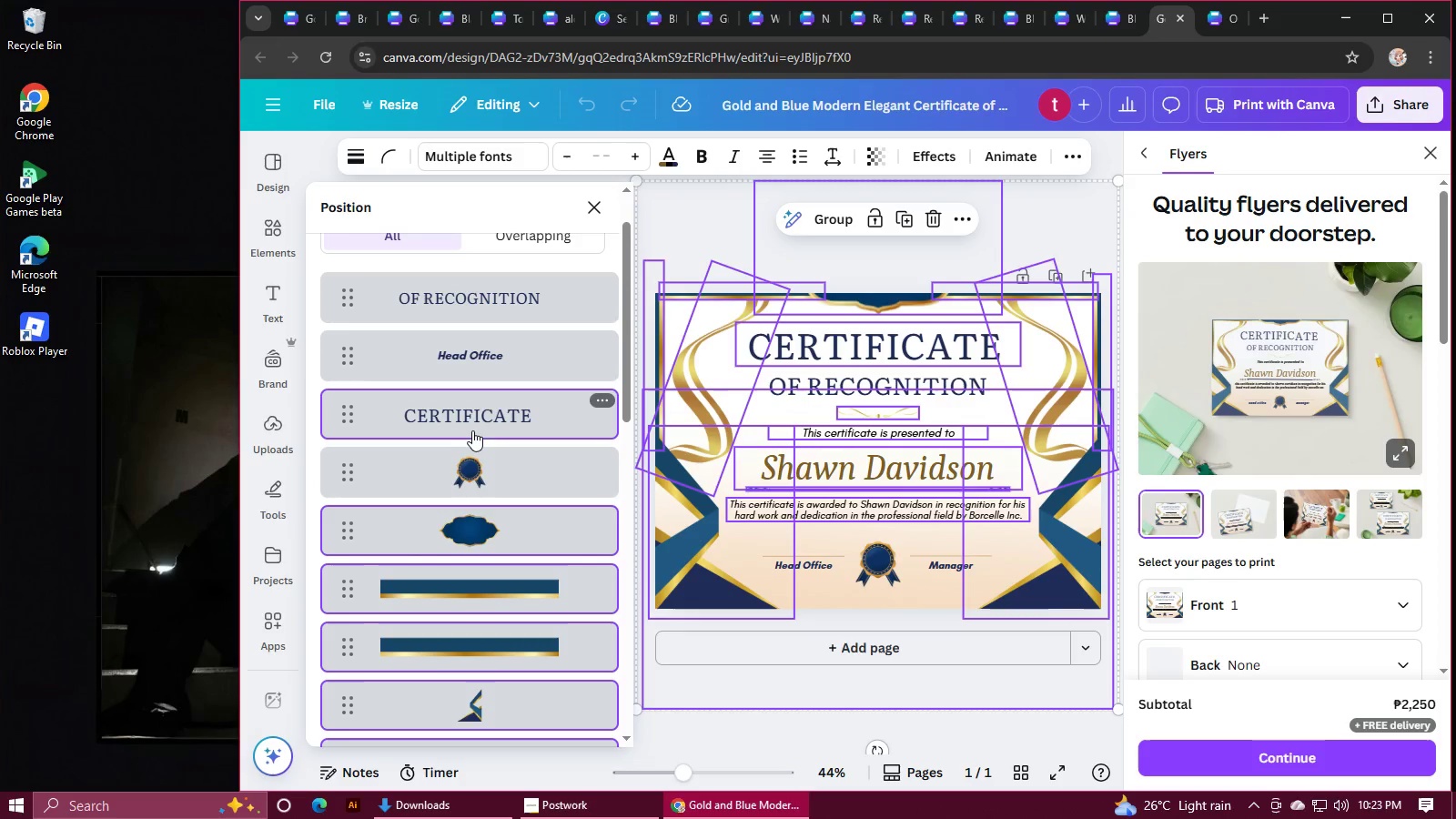 
hold_key(key=ControlLeft, duration=1.16)
left_click([474, 298])
 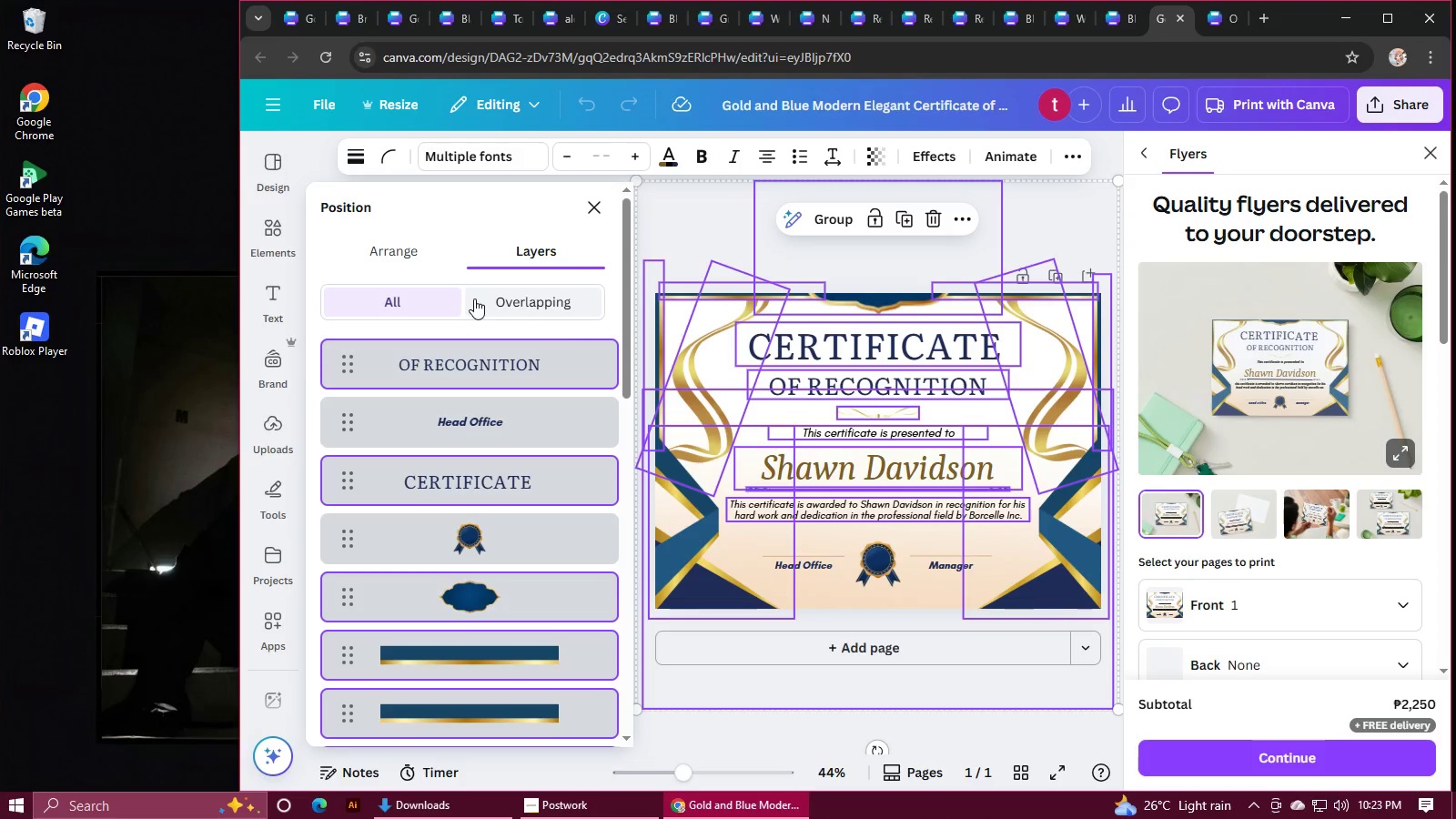 
key(Control+C)
 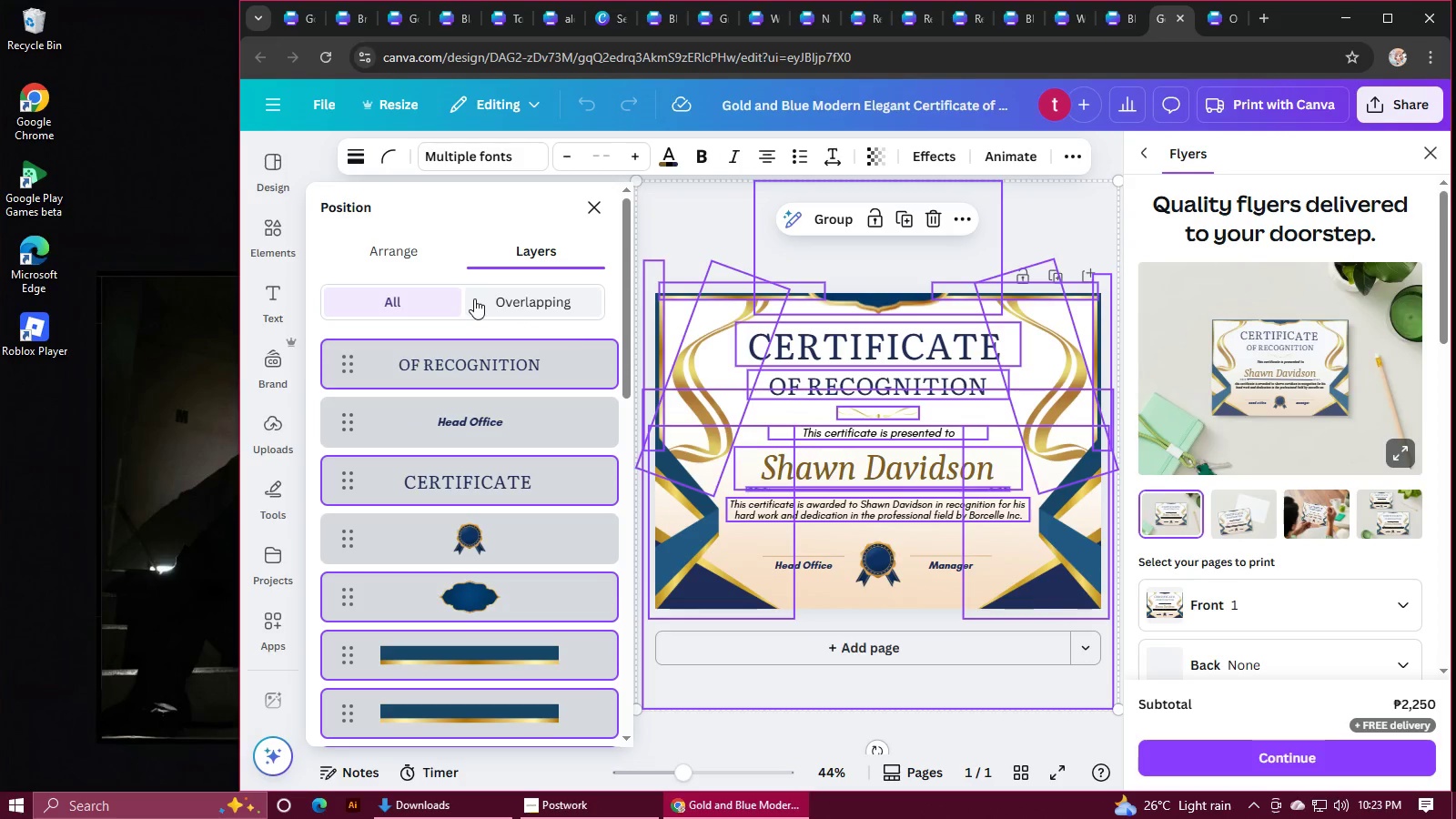 
key(Control+C)
 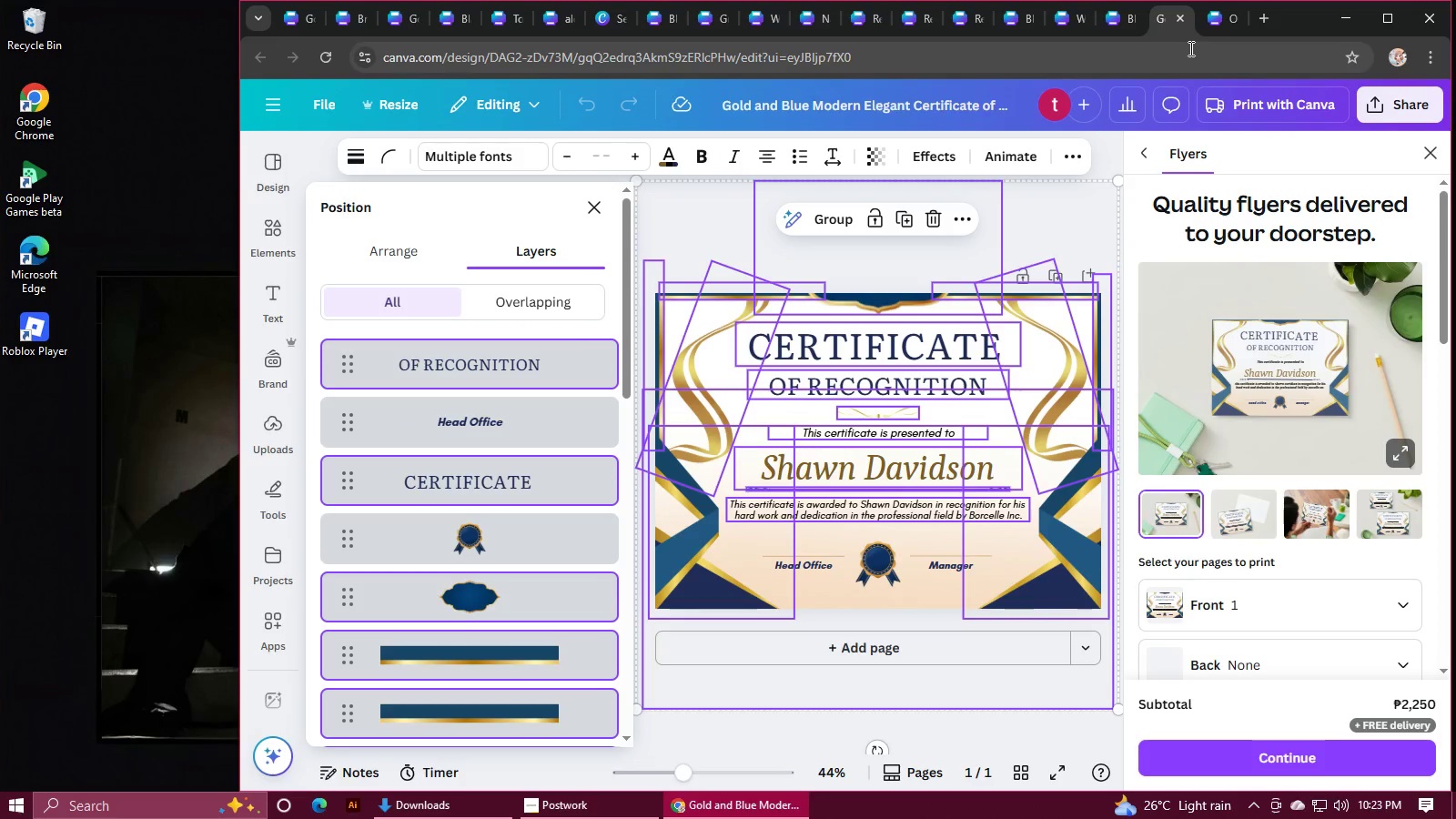 
left_click([1220, 14])
 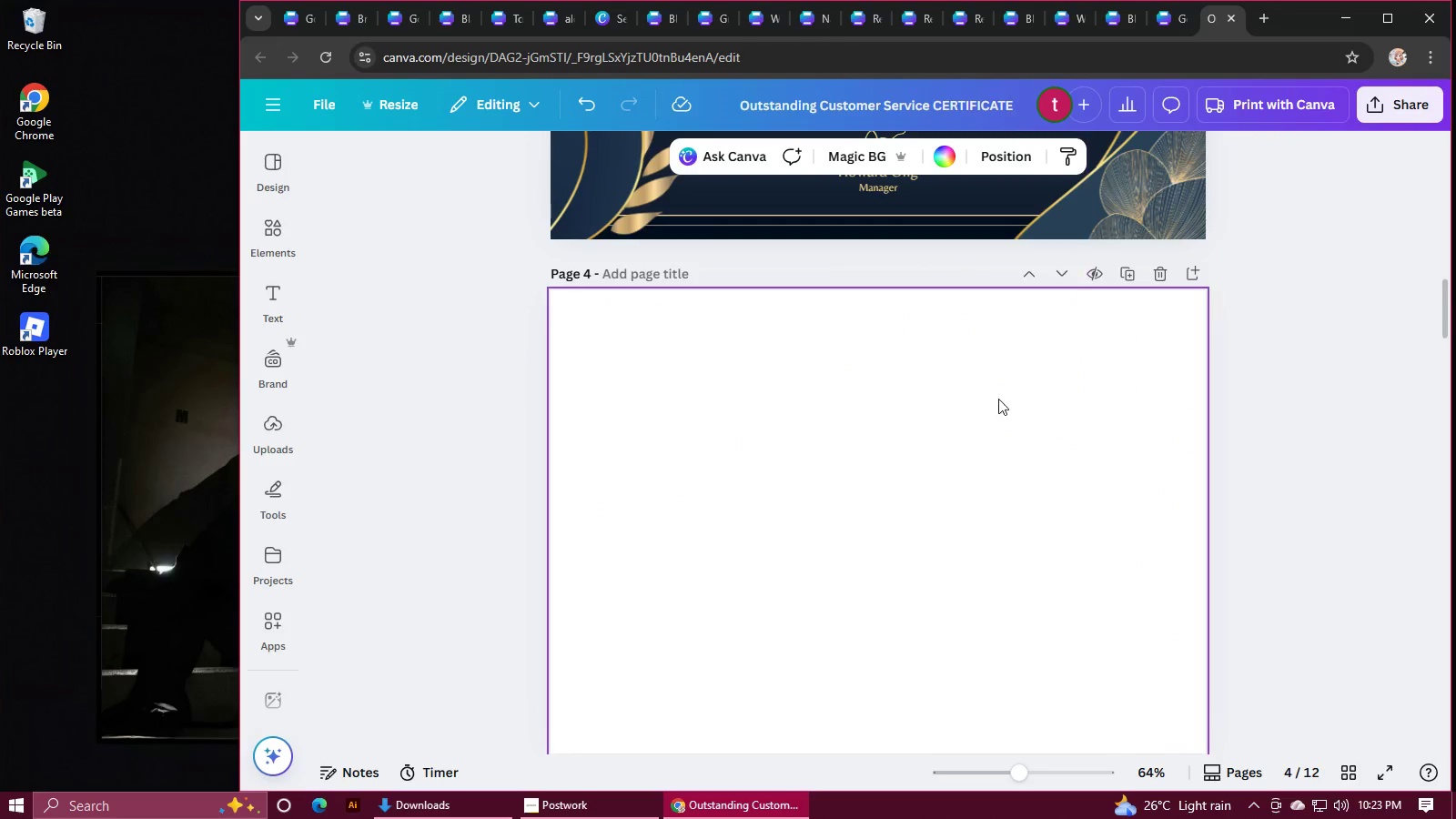 
left_click([945, 437])
 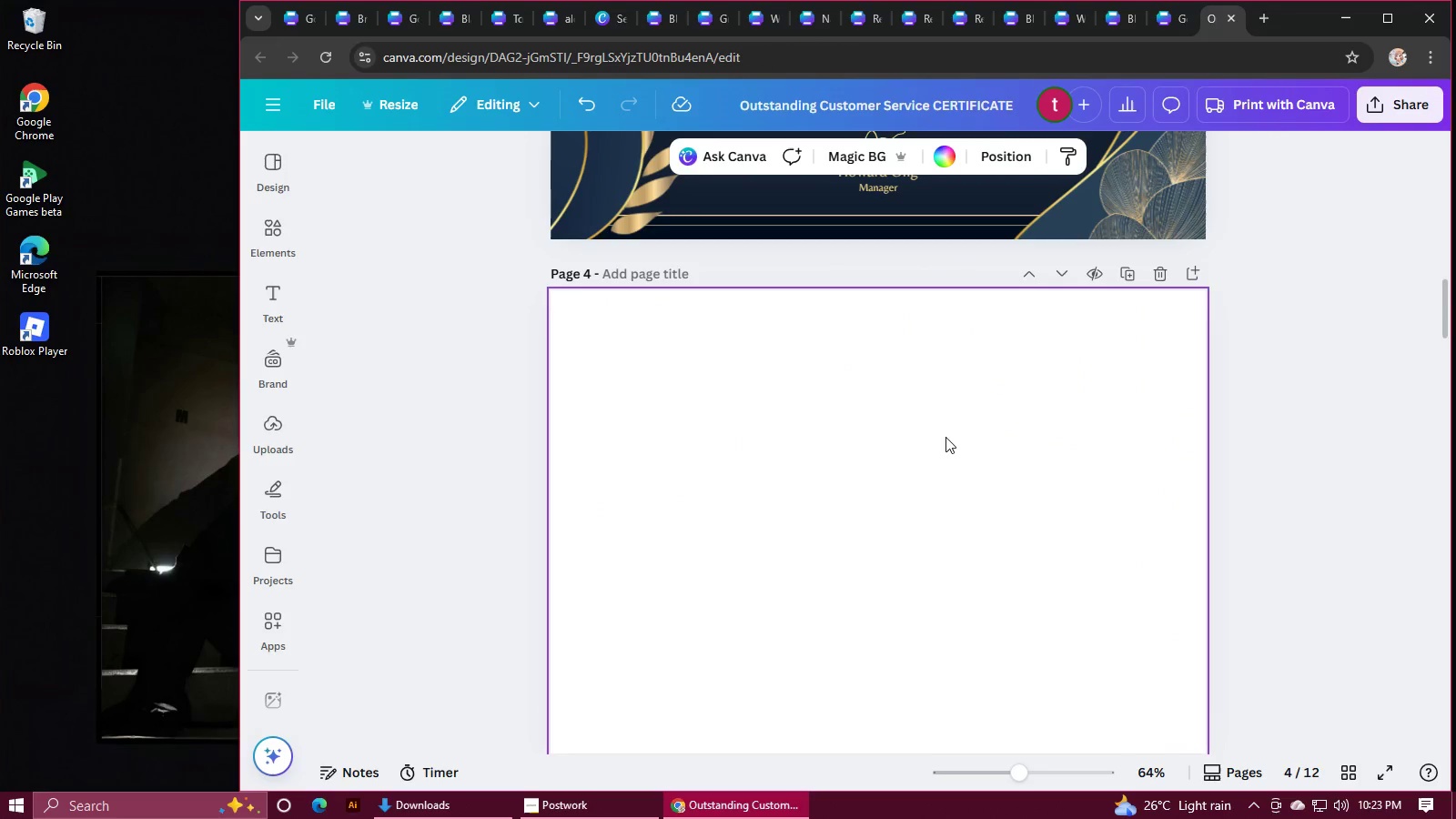 
key(Control+V)
 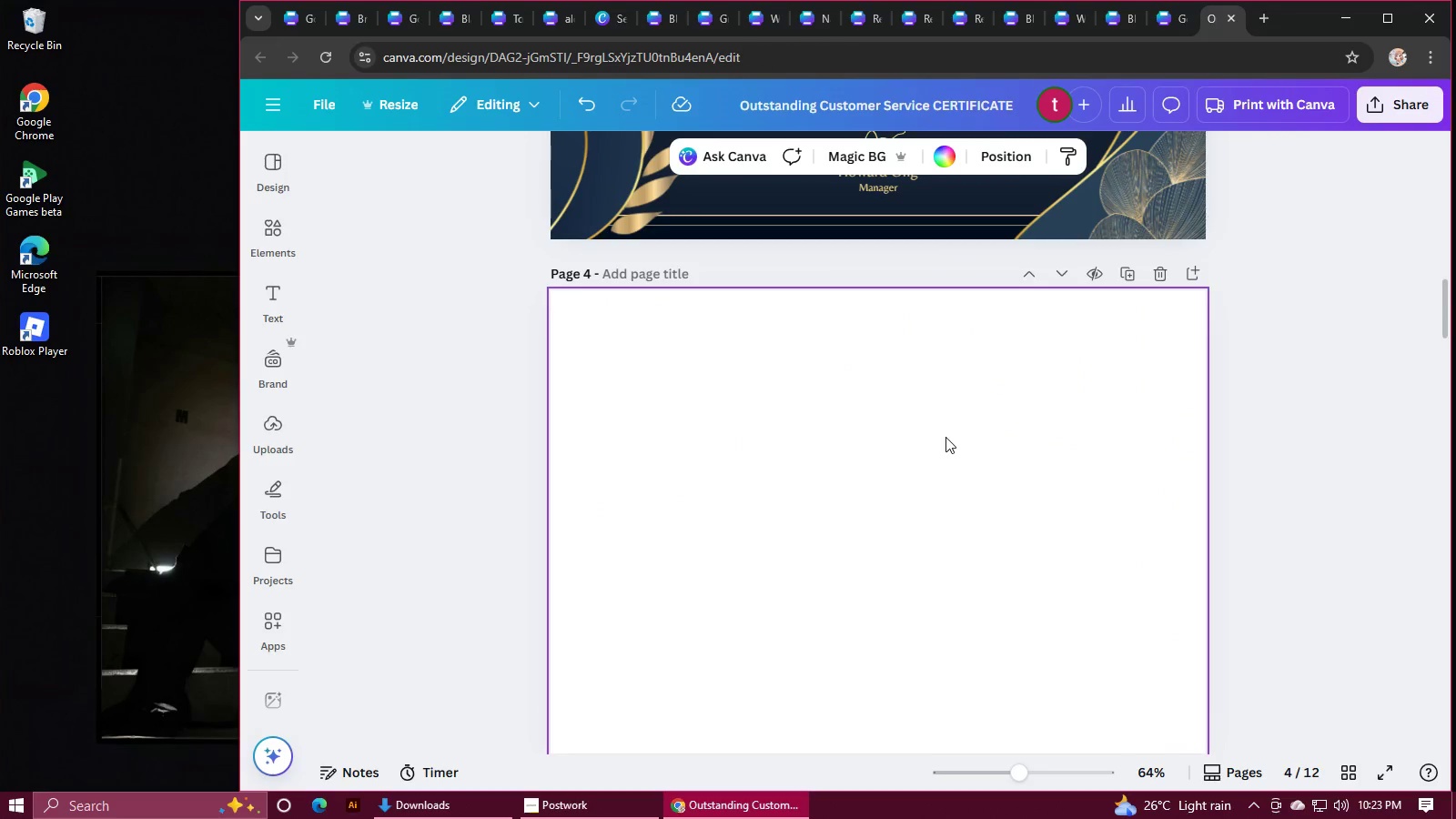 
scroll: coordinate [945, 437], scroll_direction: down, amount: 1.0
 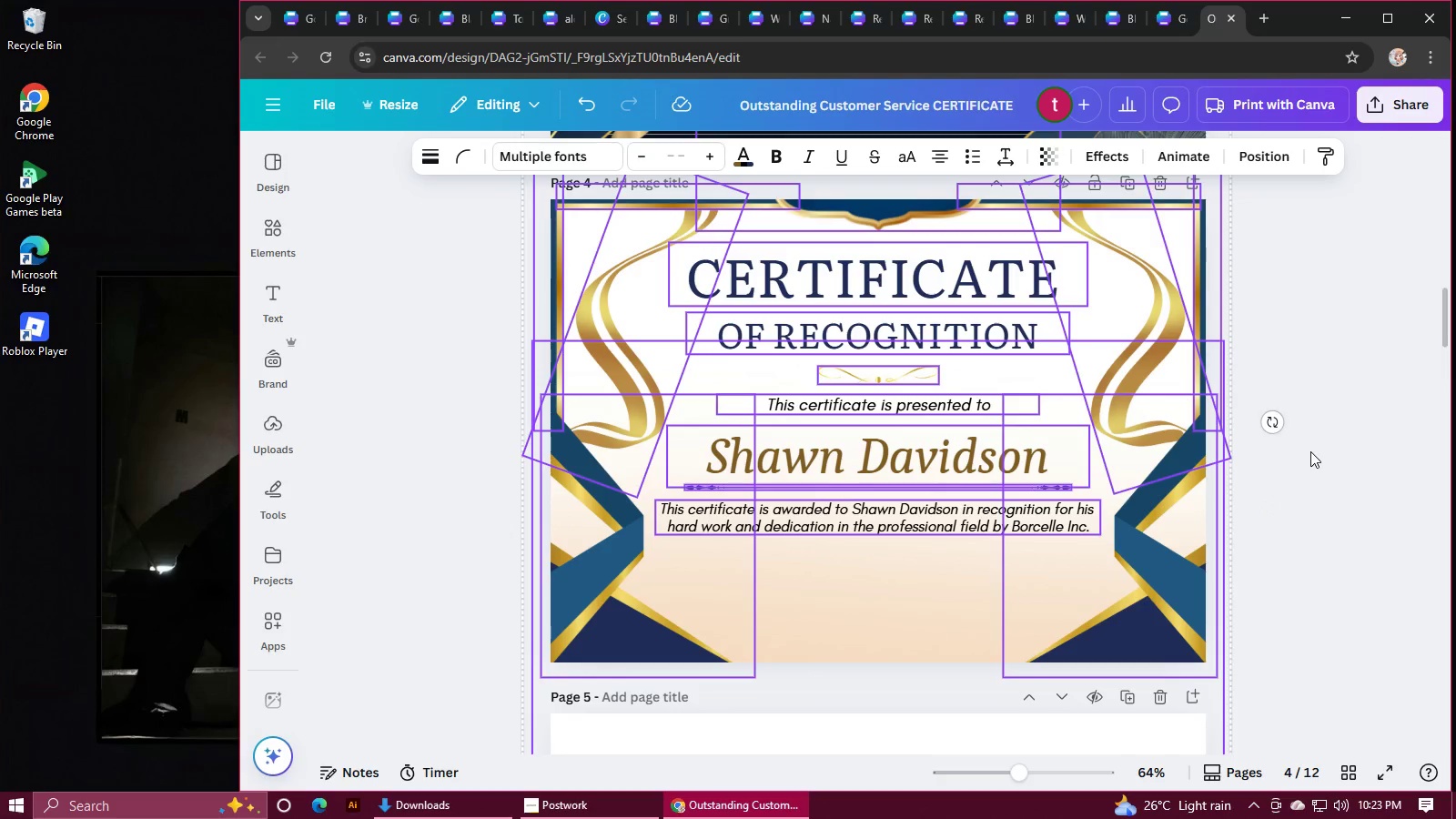 
left_click([1310, 451])
 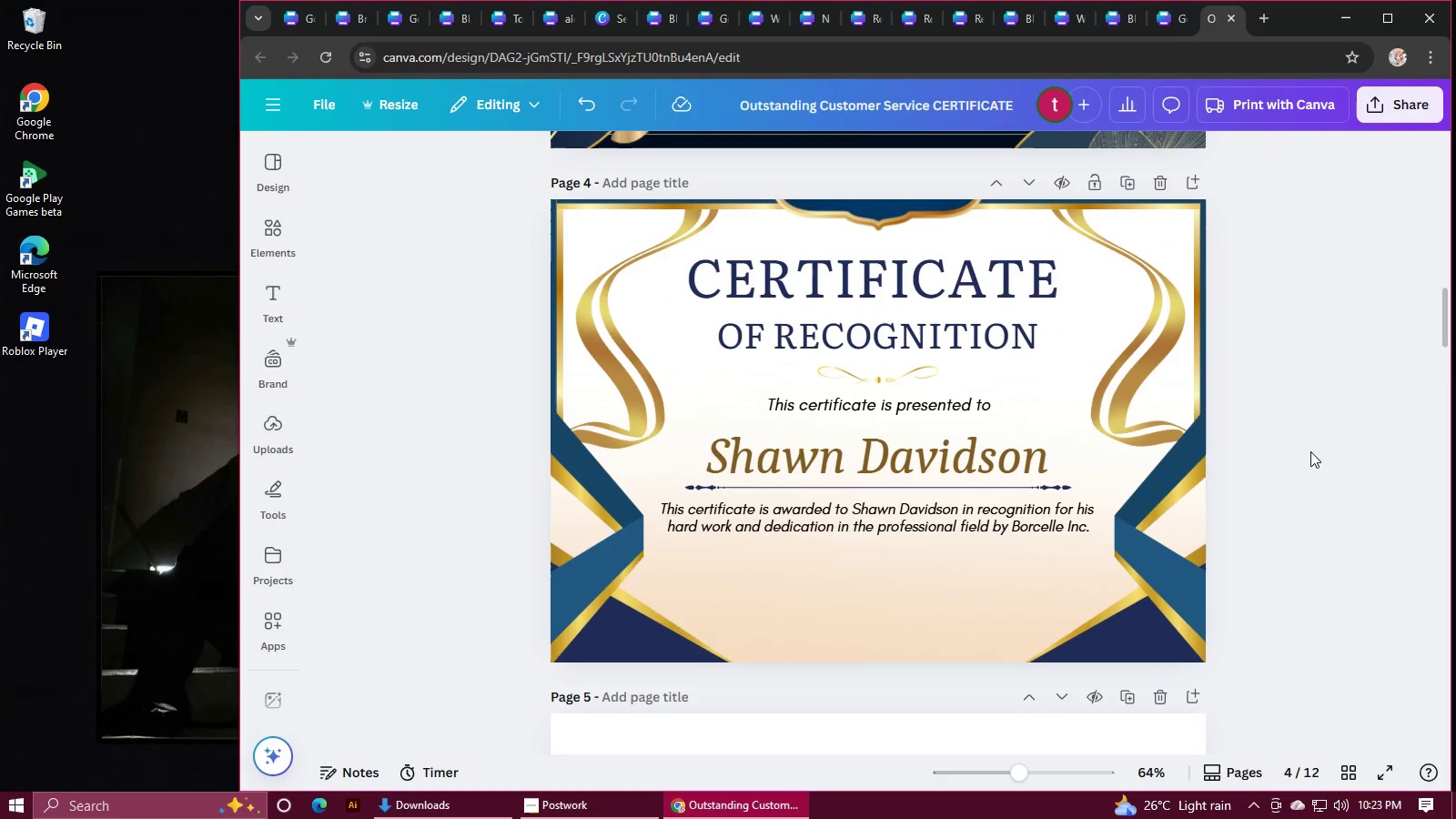 
scroll: coordinate [885, 479], scroll_direction: up, amount: 5.0
 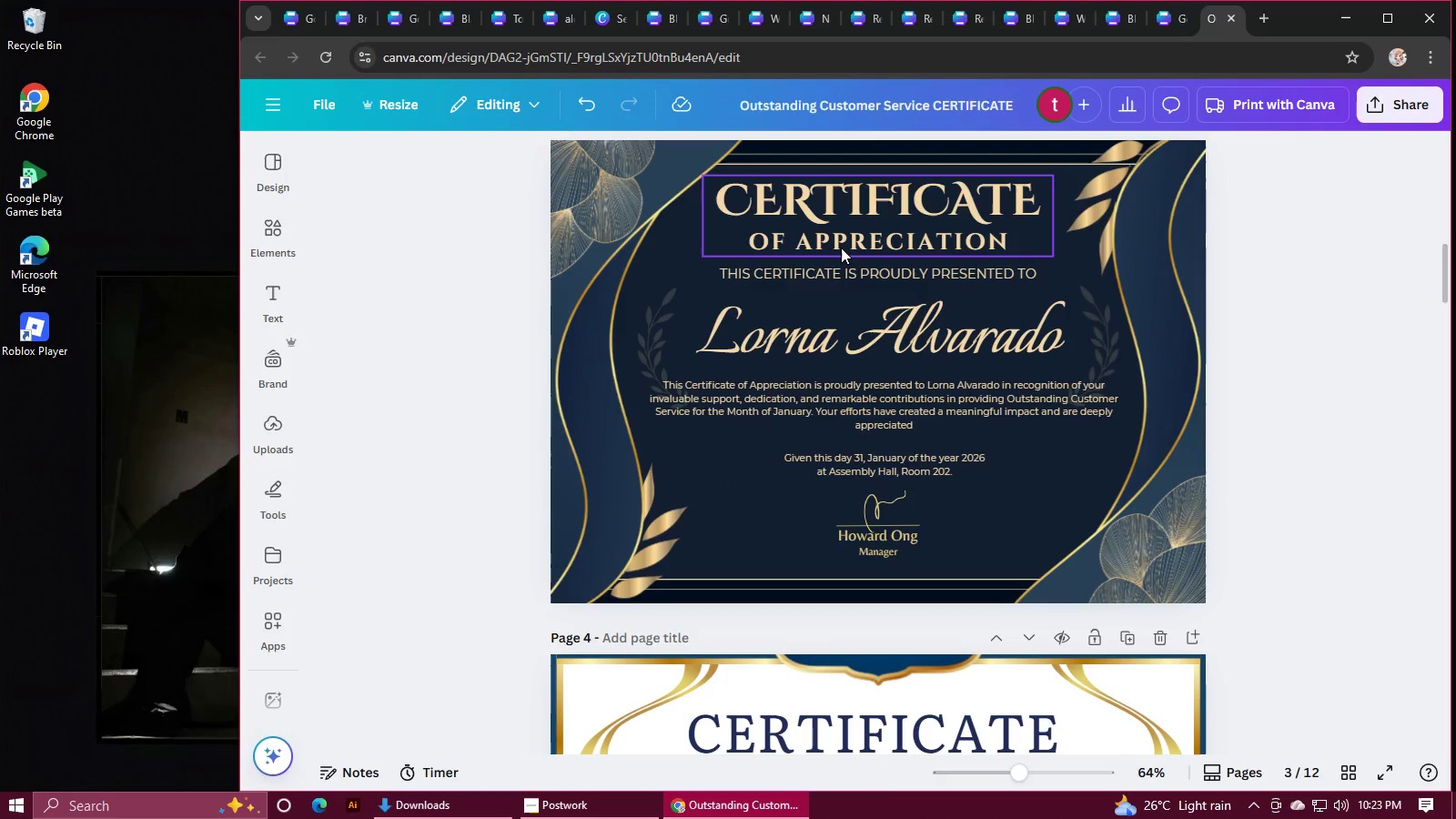 
double_click([841, 248])
 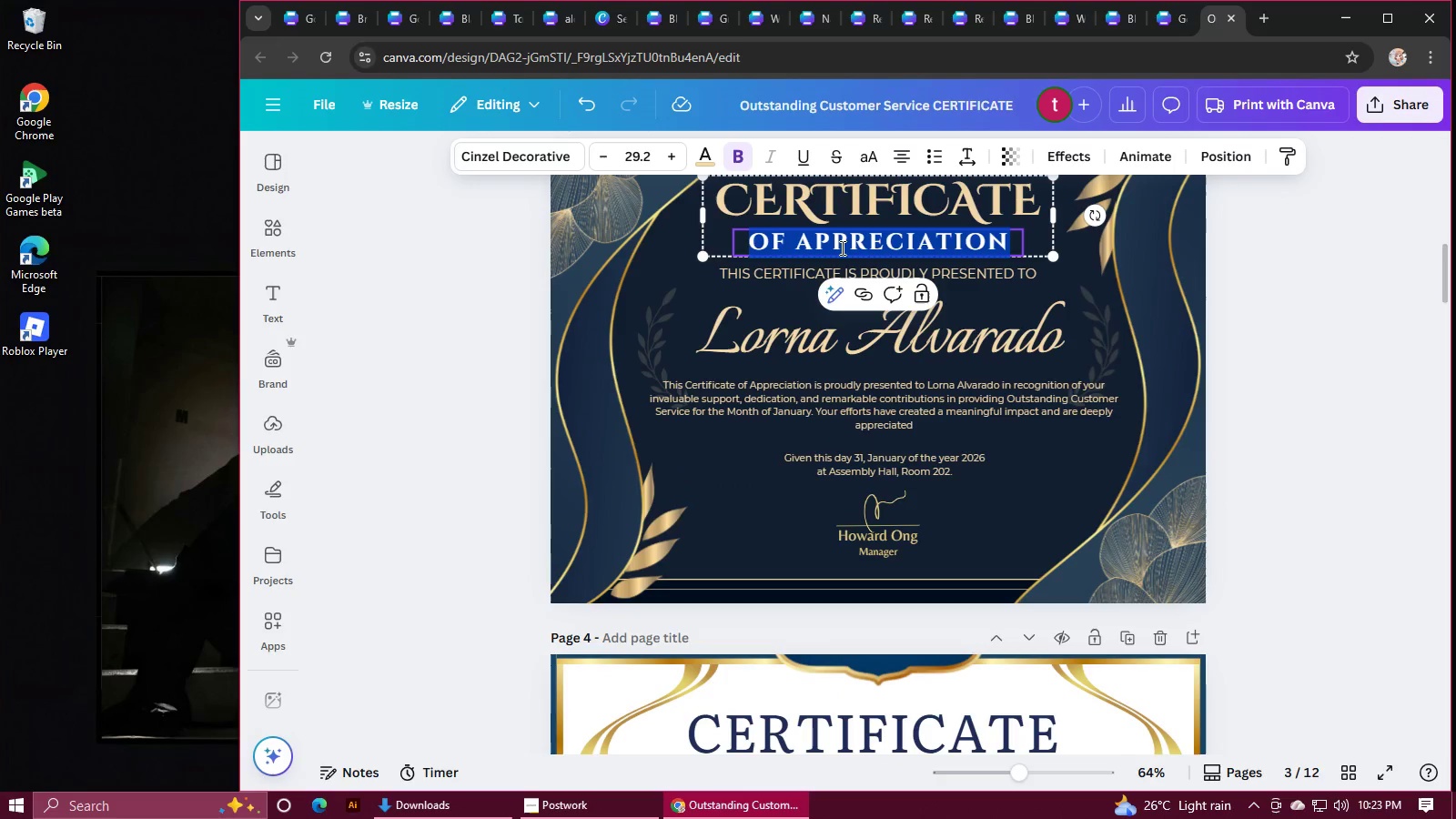 
key(Control+C)
 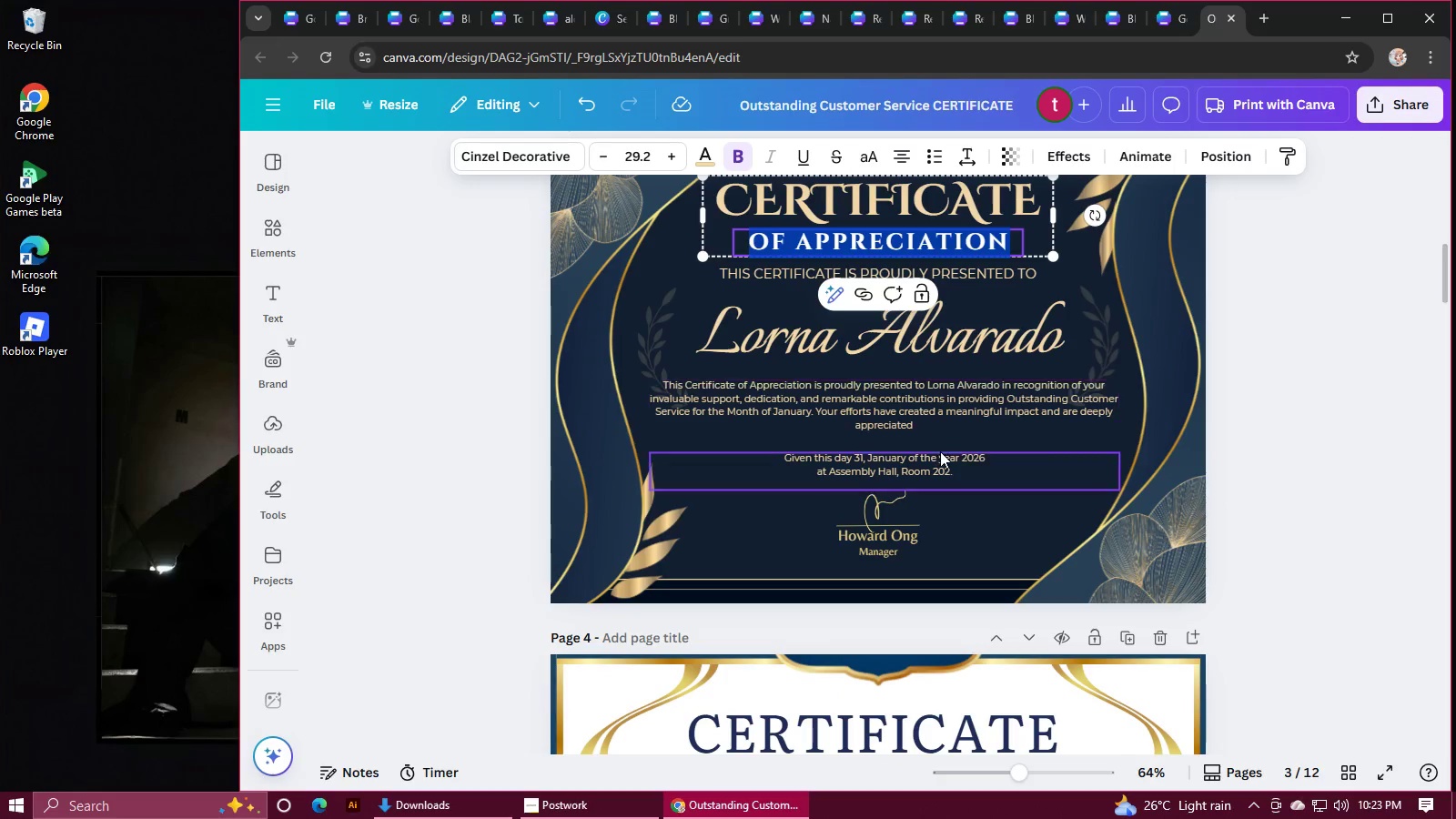 
scroll: coordinate [940, 453], scroll_direction: down, amount: 3.0
 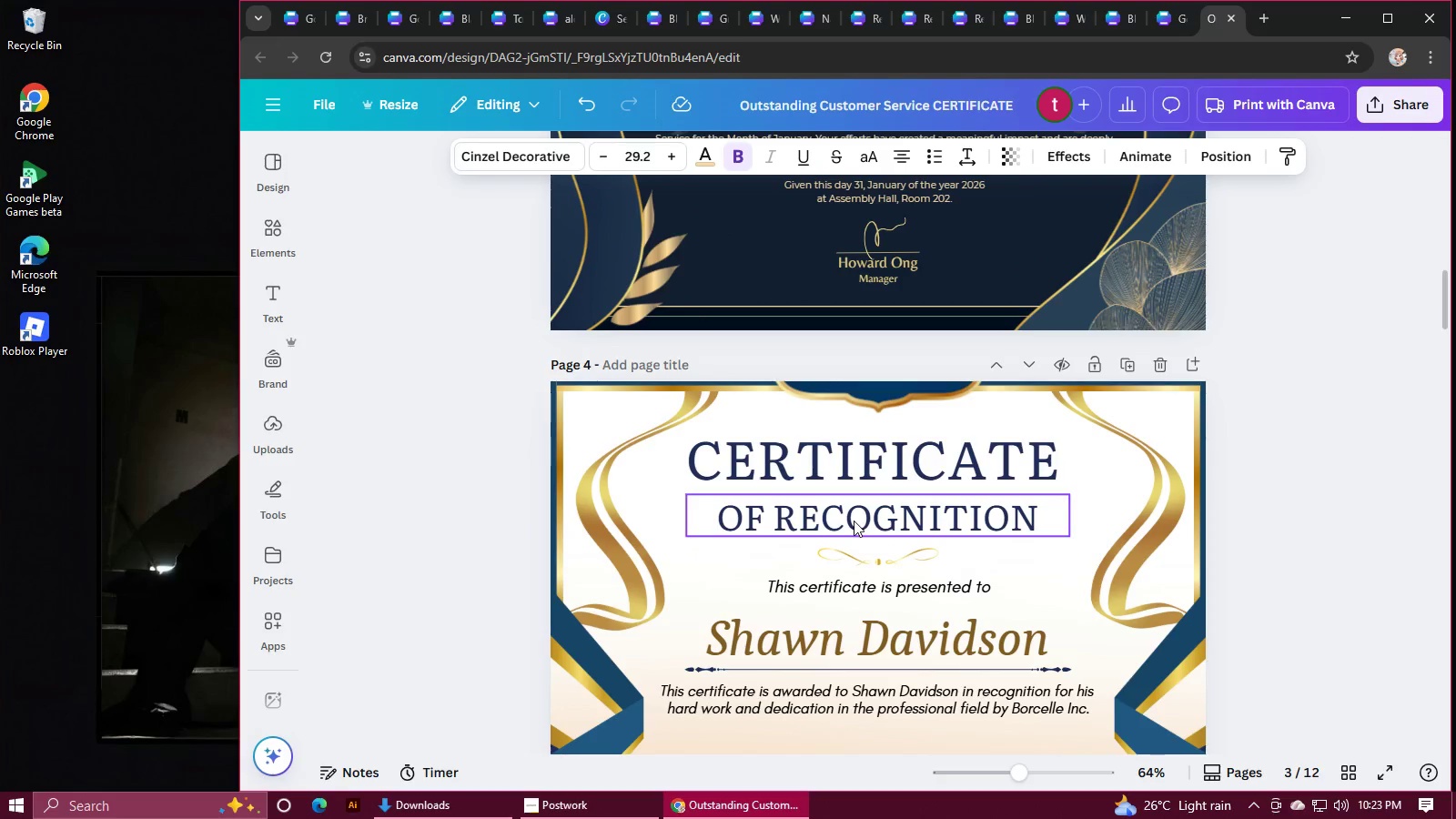 
double_click([854, 521])
 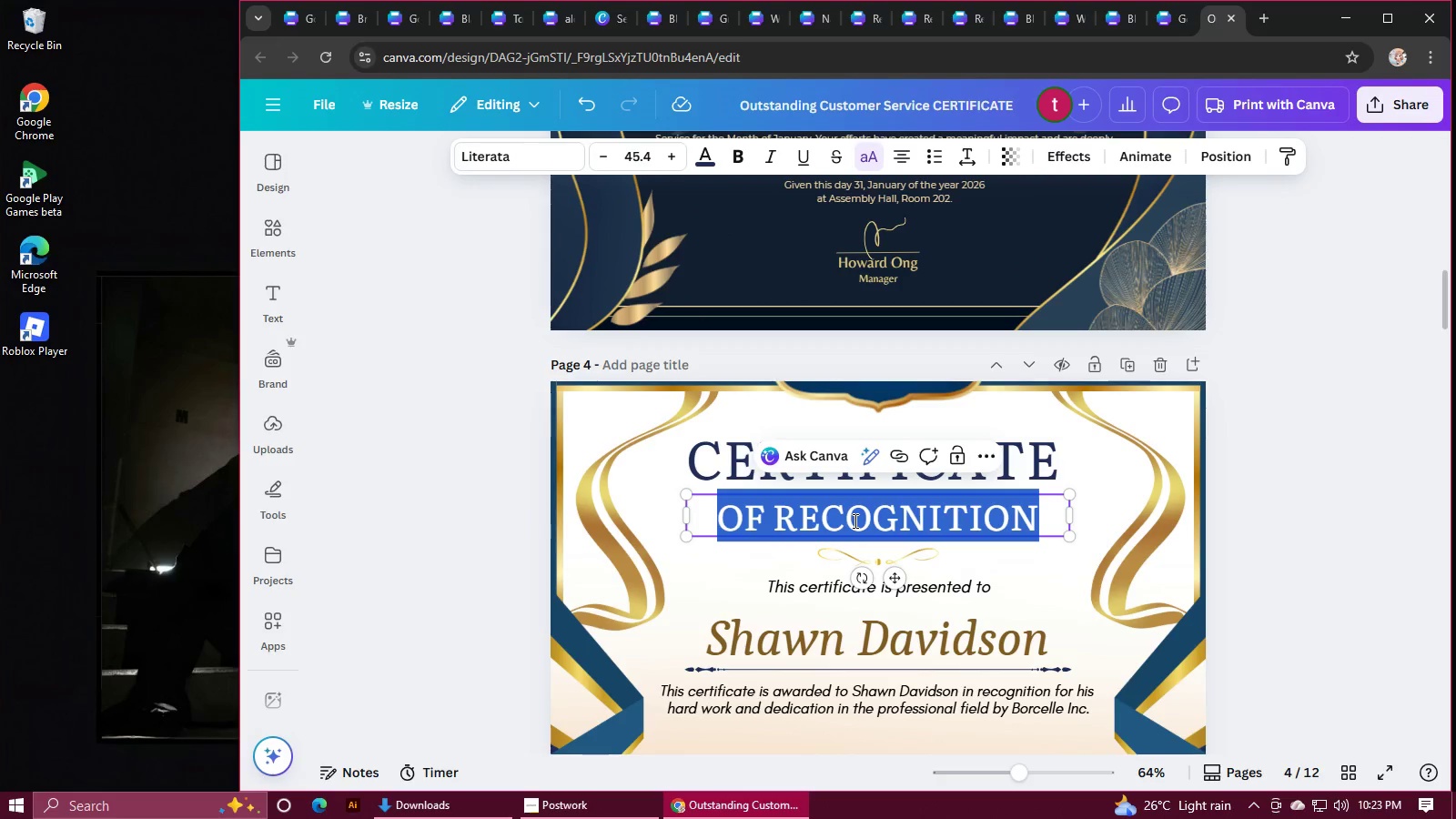 
key(Control+V)
 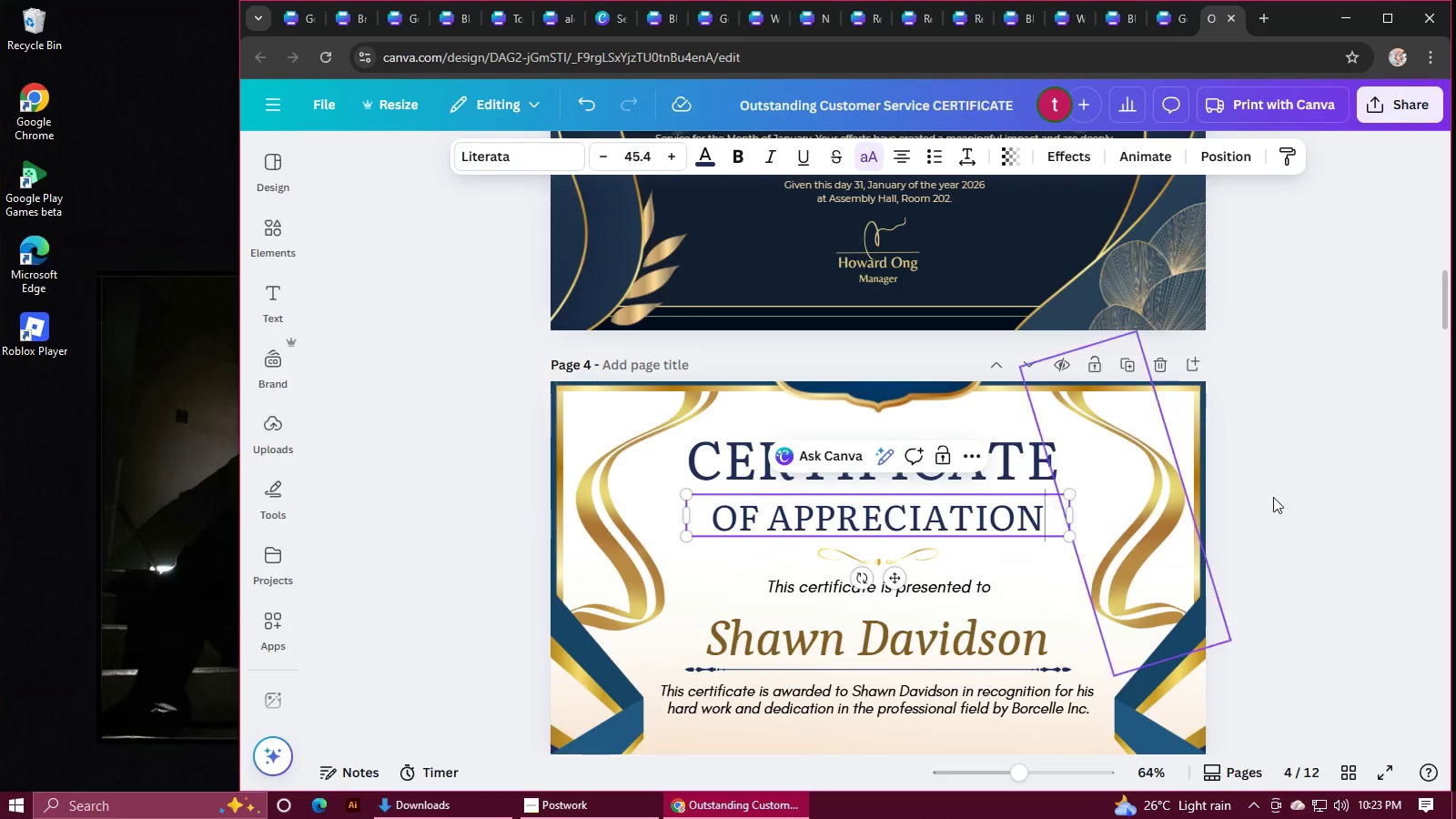 
left_click([1387, 478])
 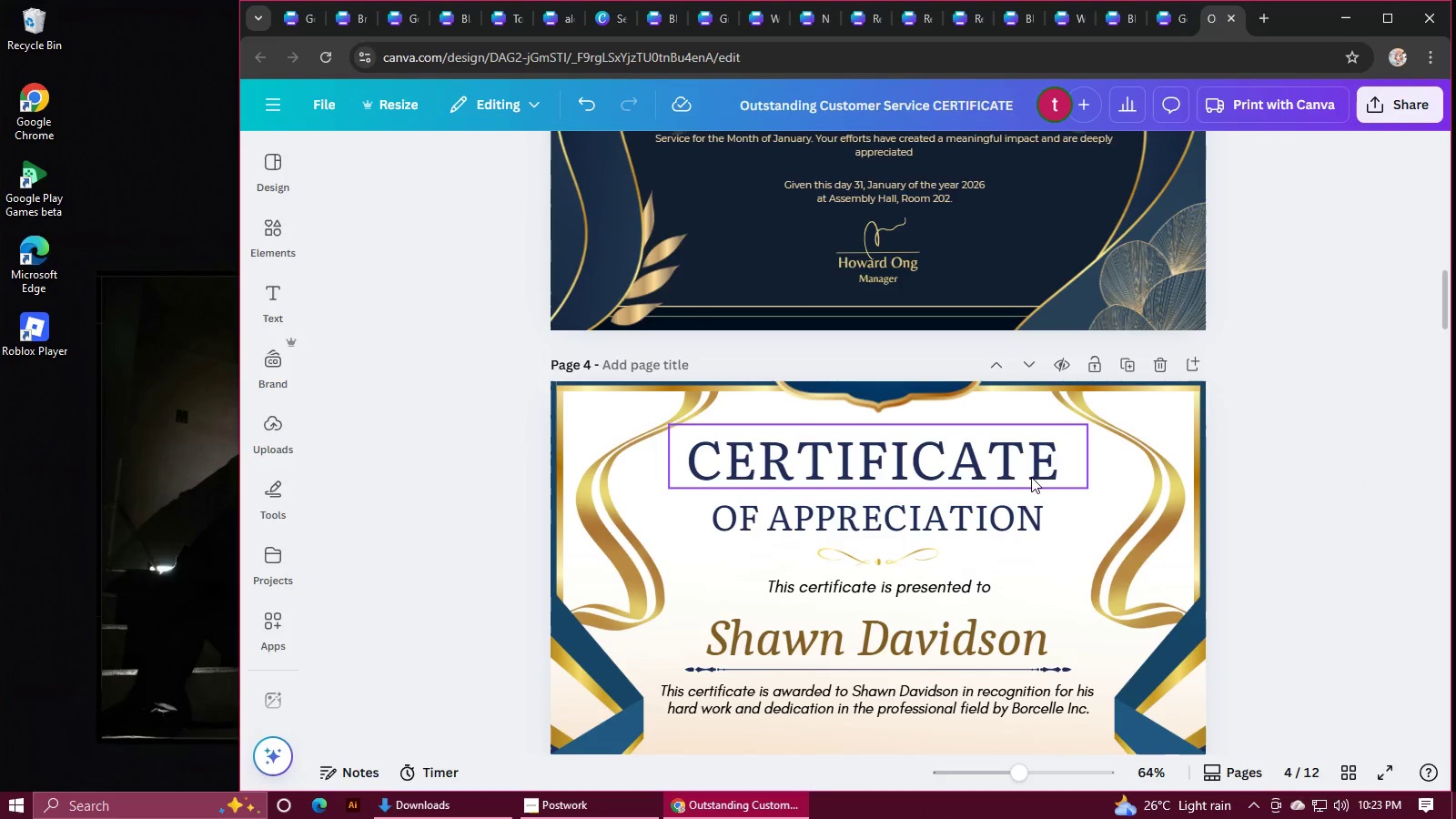 
hold_key(key=ShiftLeft, duration=1.21)
left_click([999, 470])
 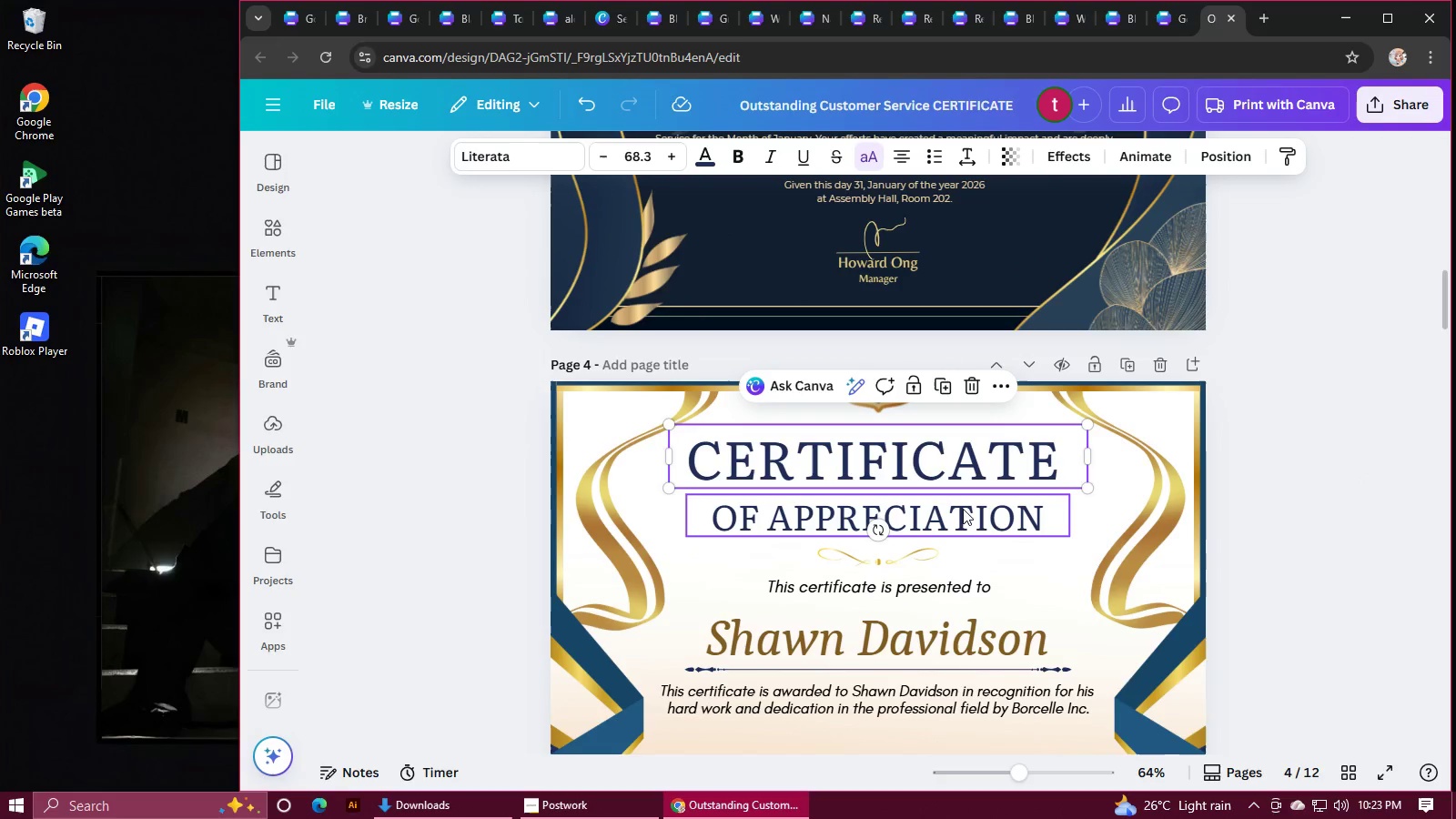 
left_click([961, 511])
 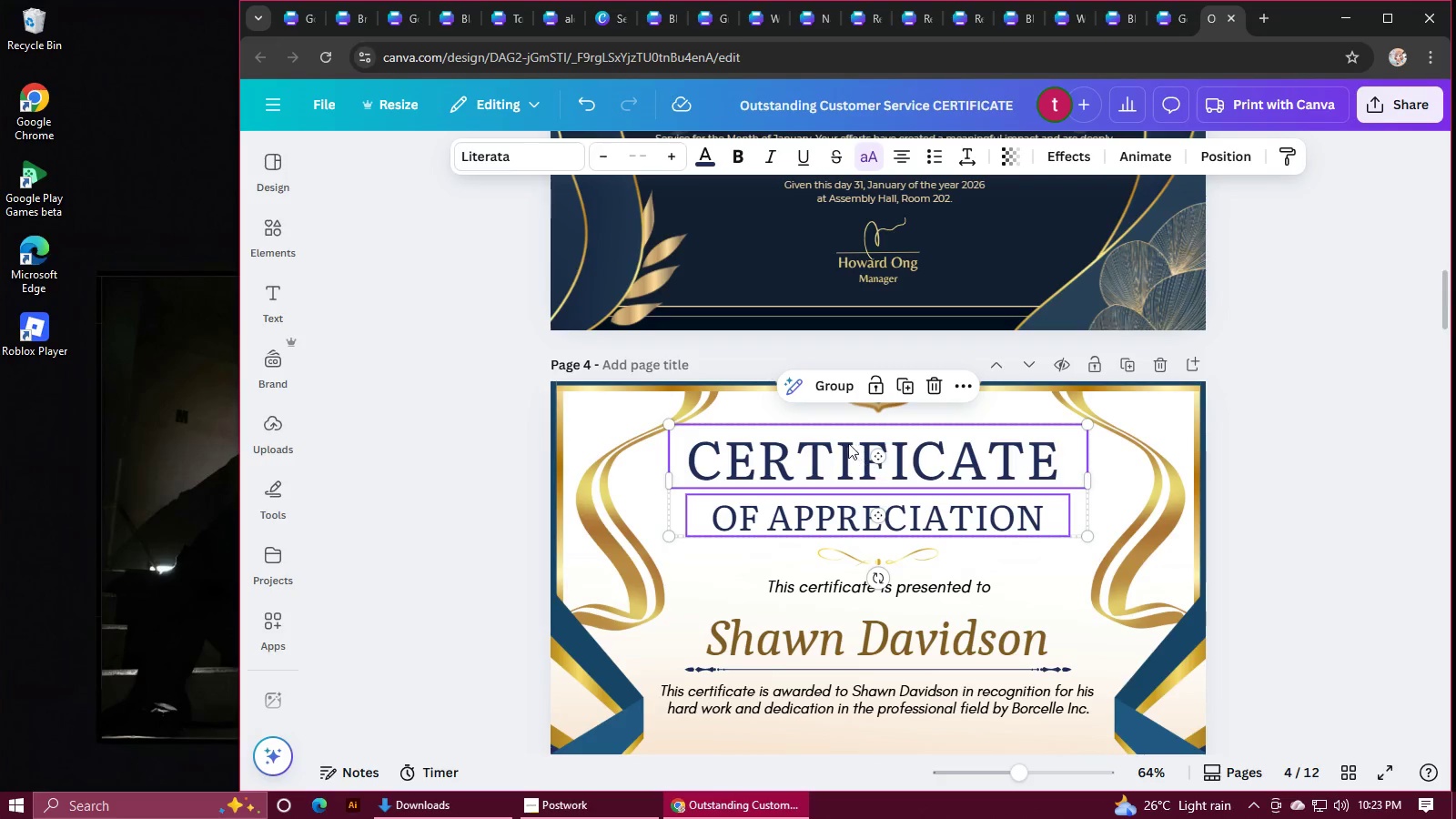 
left_click([819, 389])
 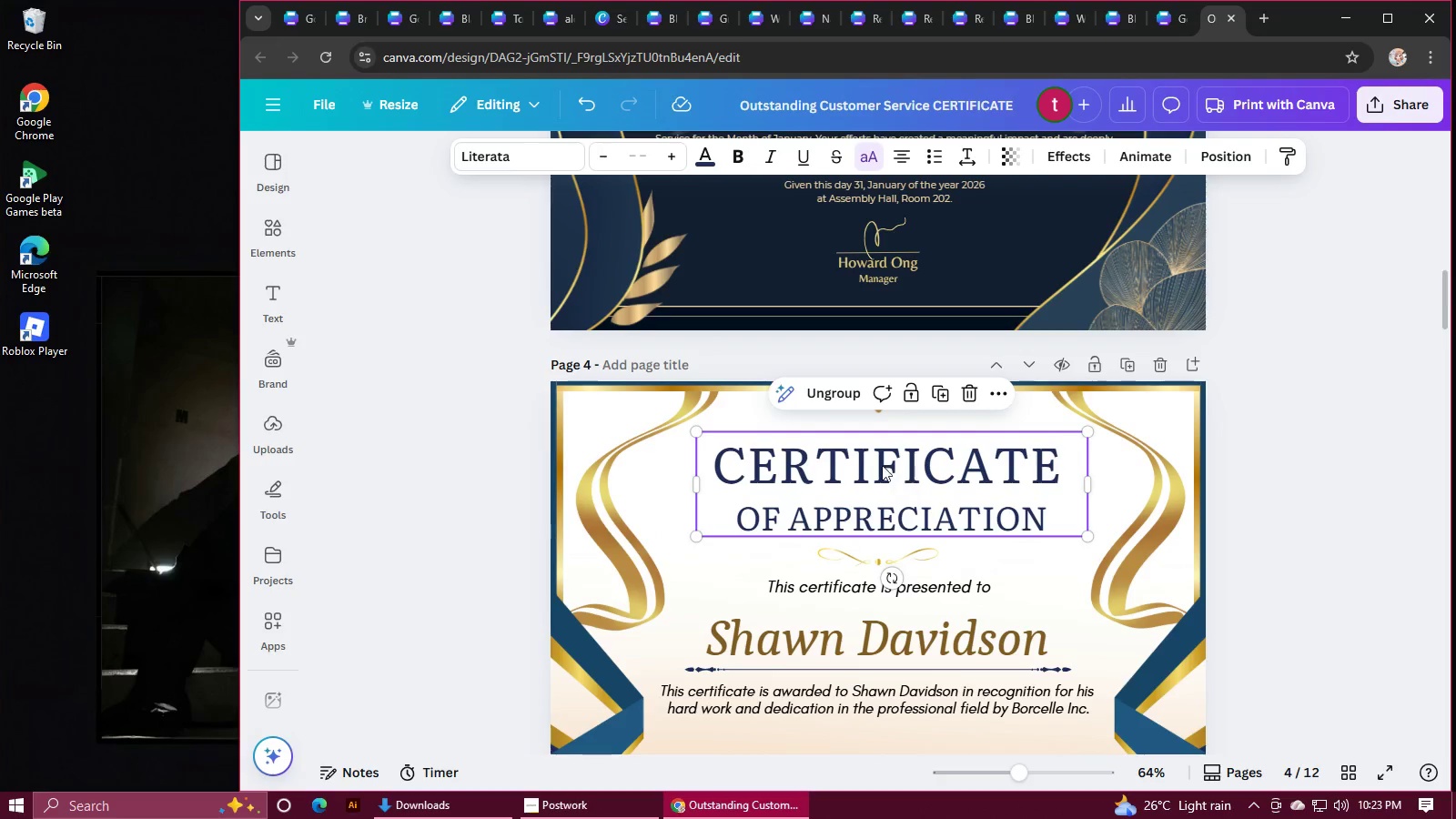 
key(Control+Z)
 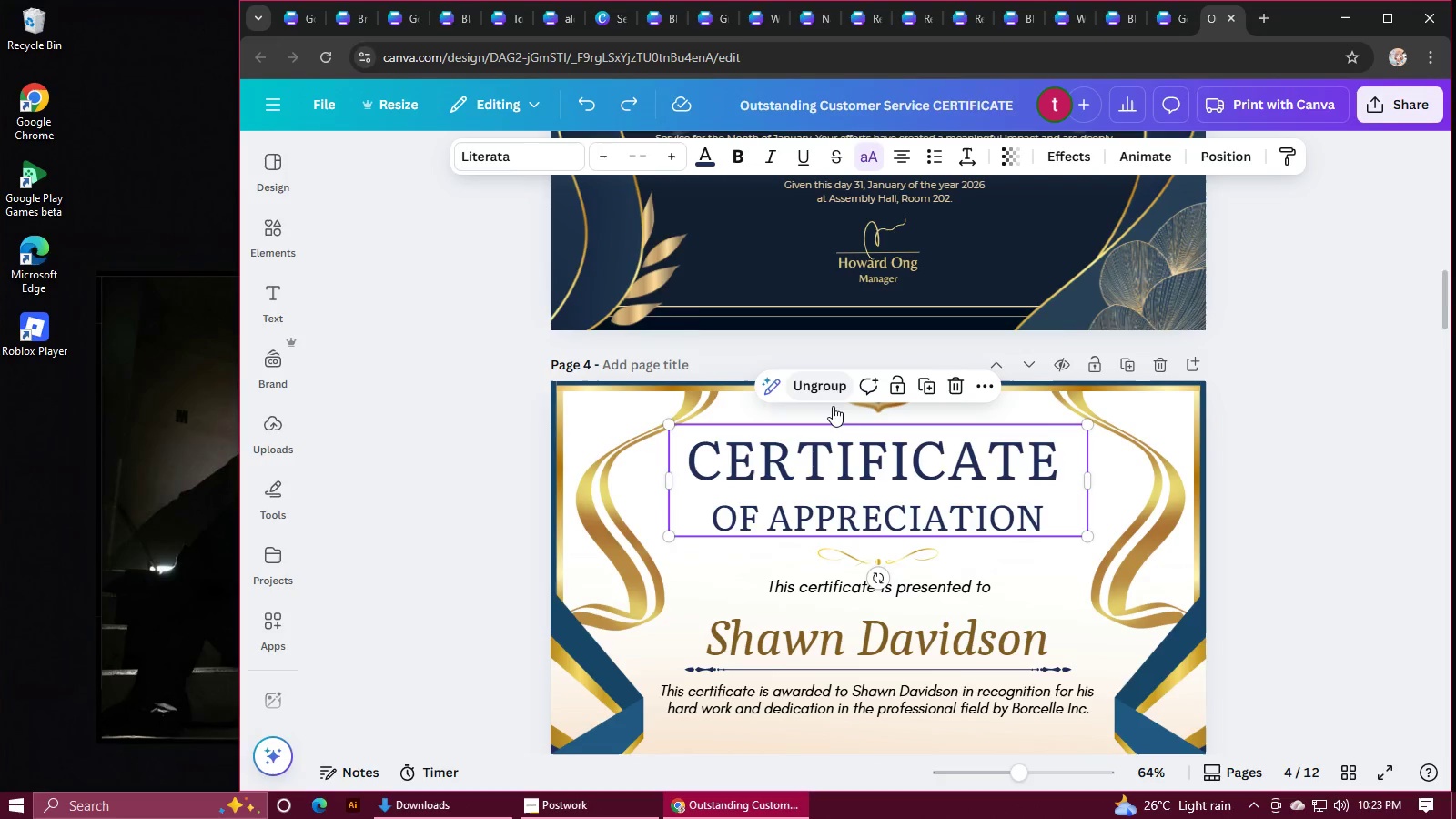 
left_click([824, 401])
 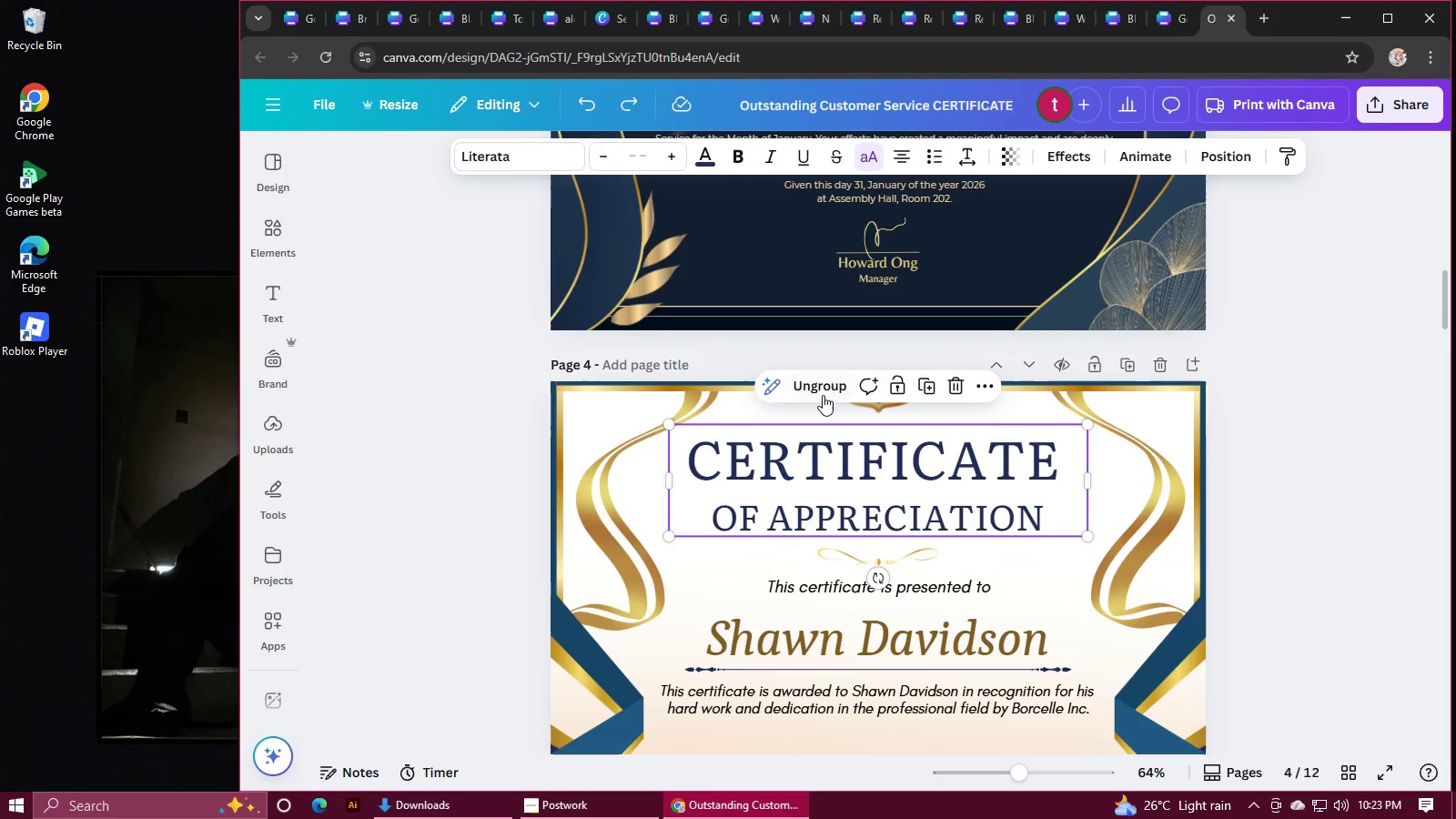 
left_click([820, 388])
 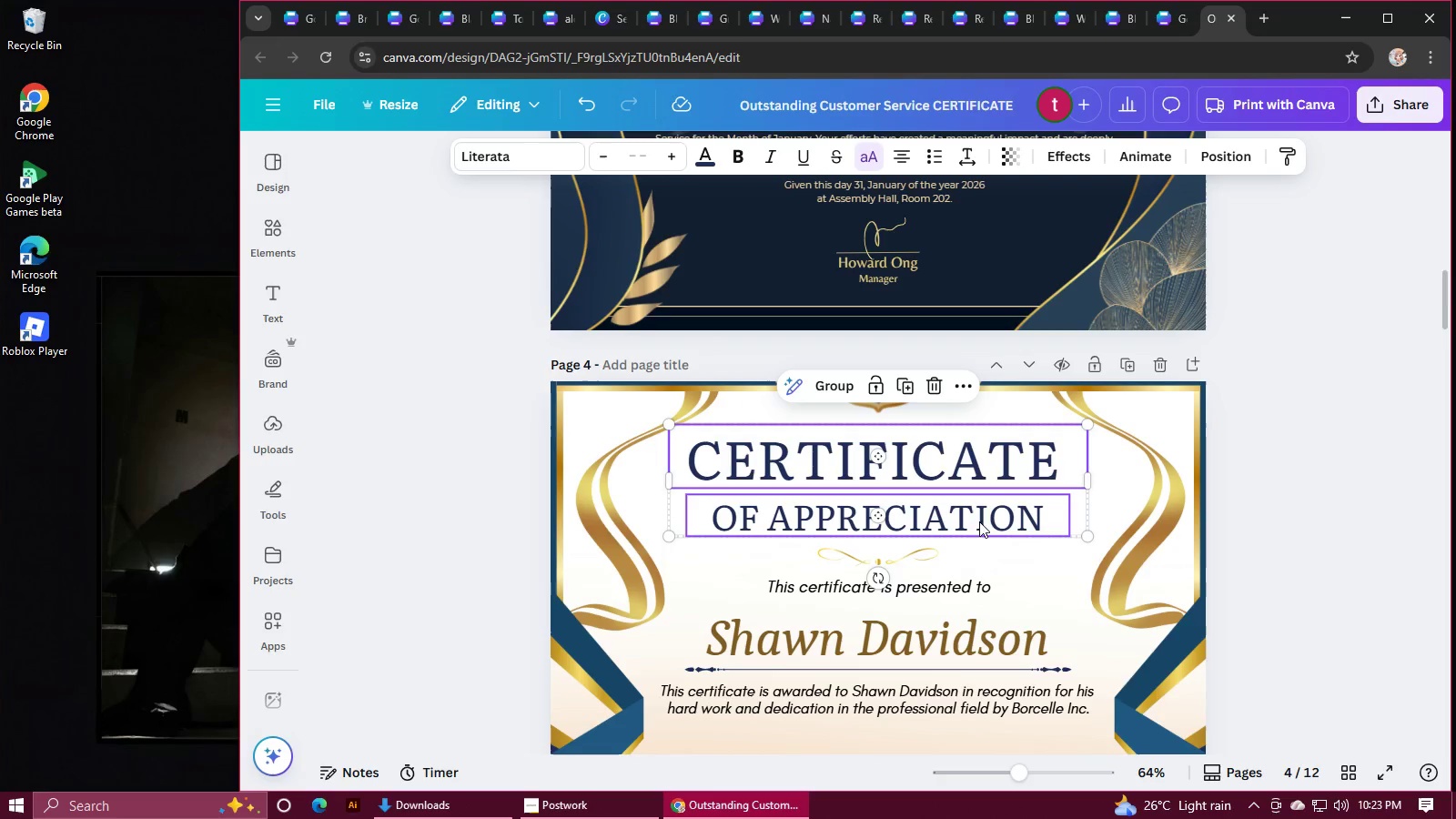 
left_click([1350, 504])
 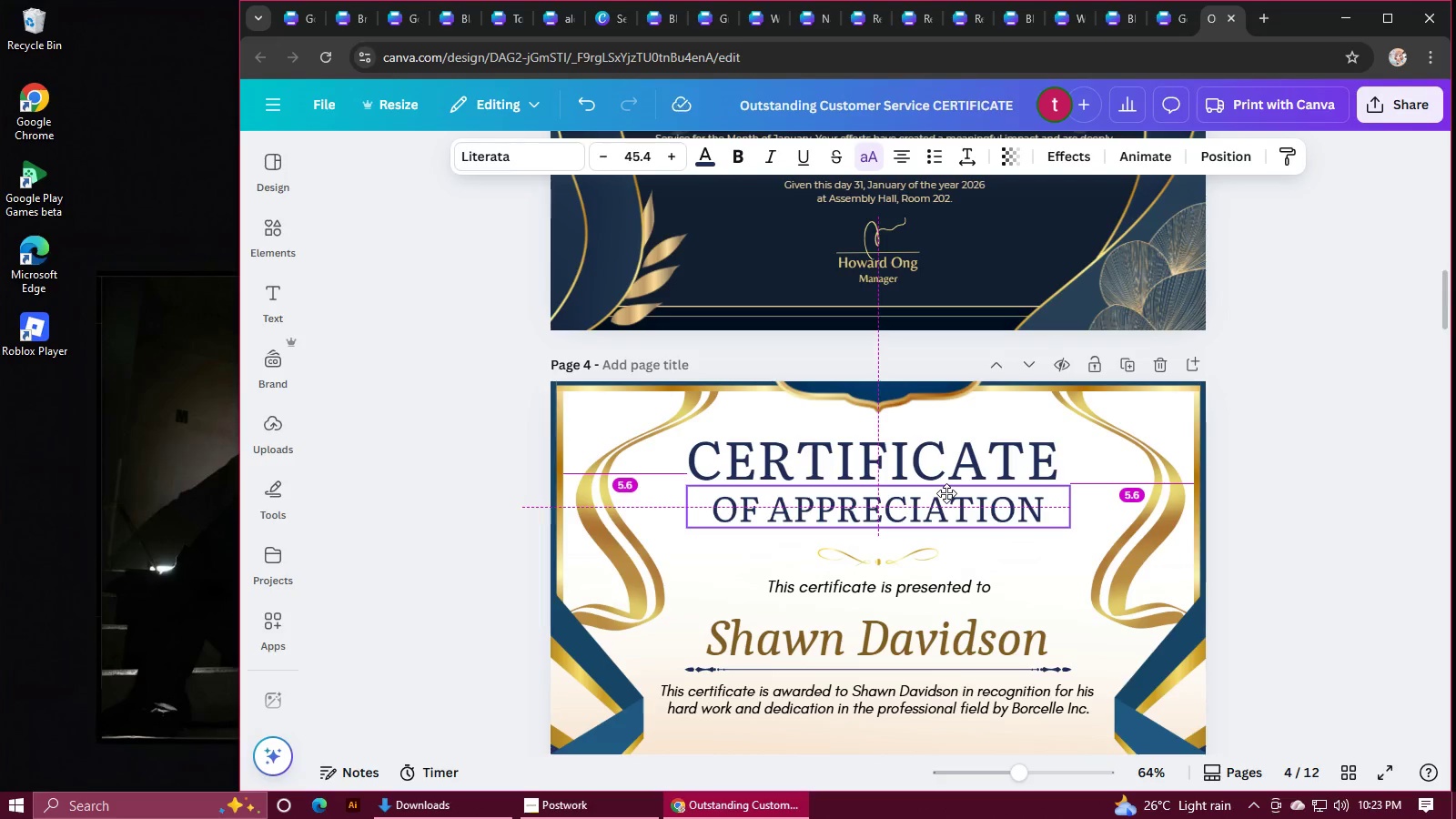 
wait(8.78)
 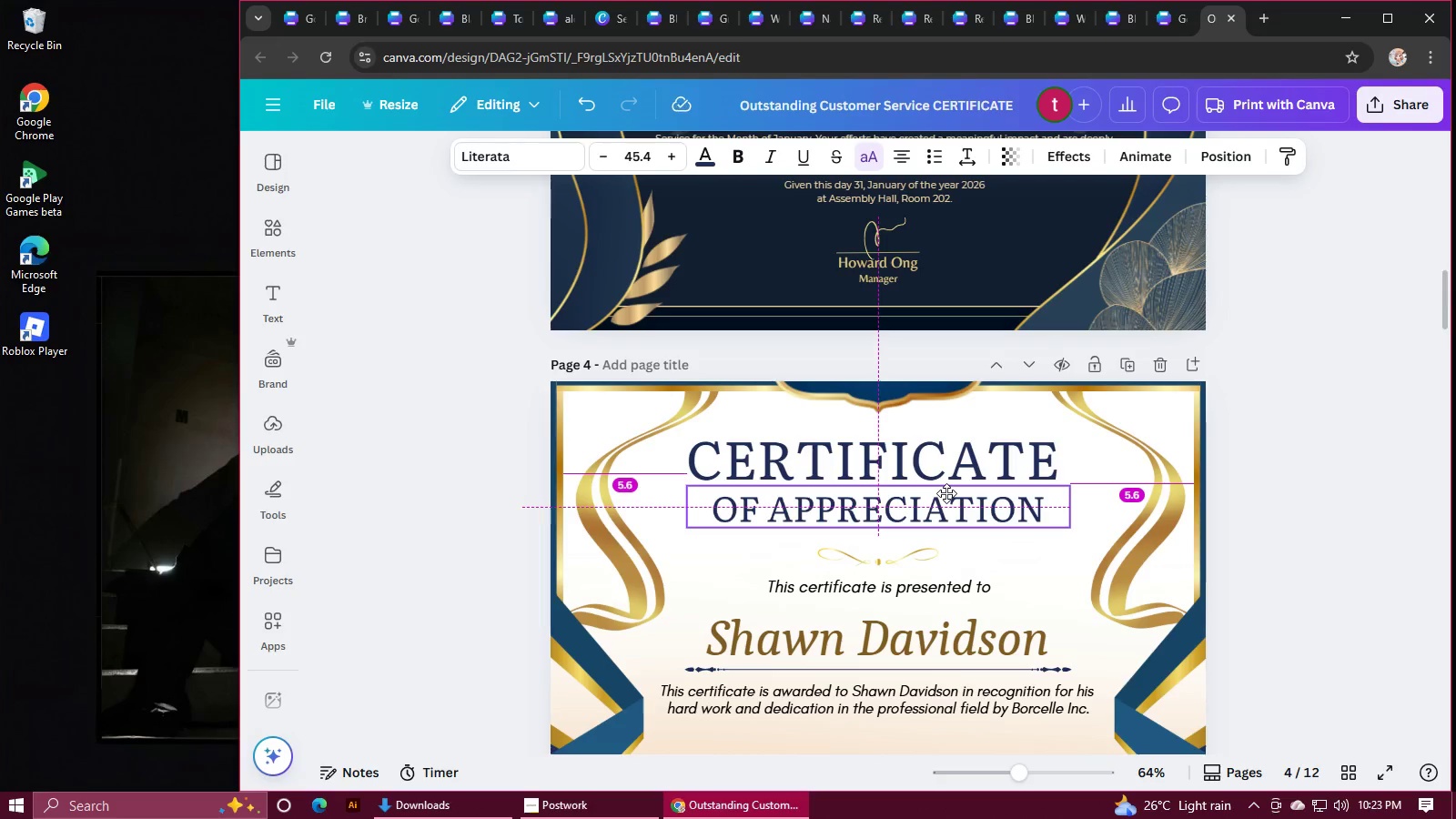 
hold_key(key=ShiftLeft, duration=0.71)
left_click([840, 474])
 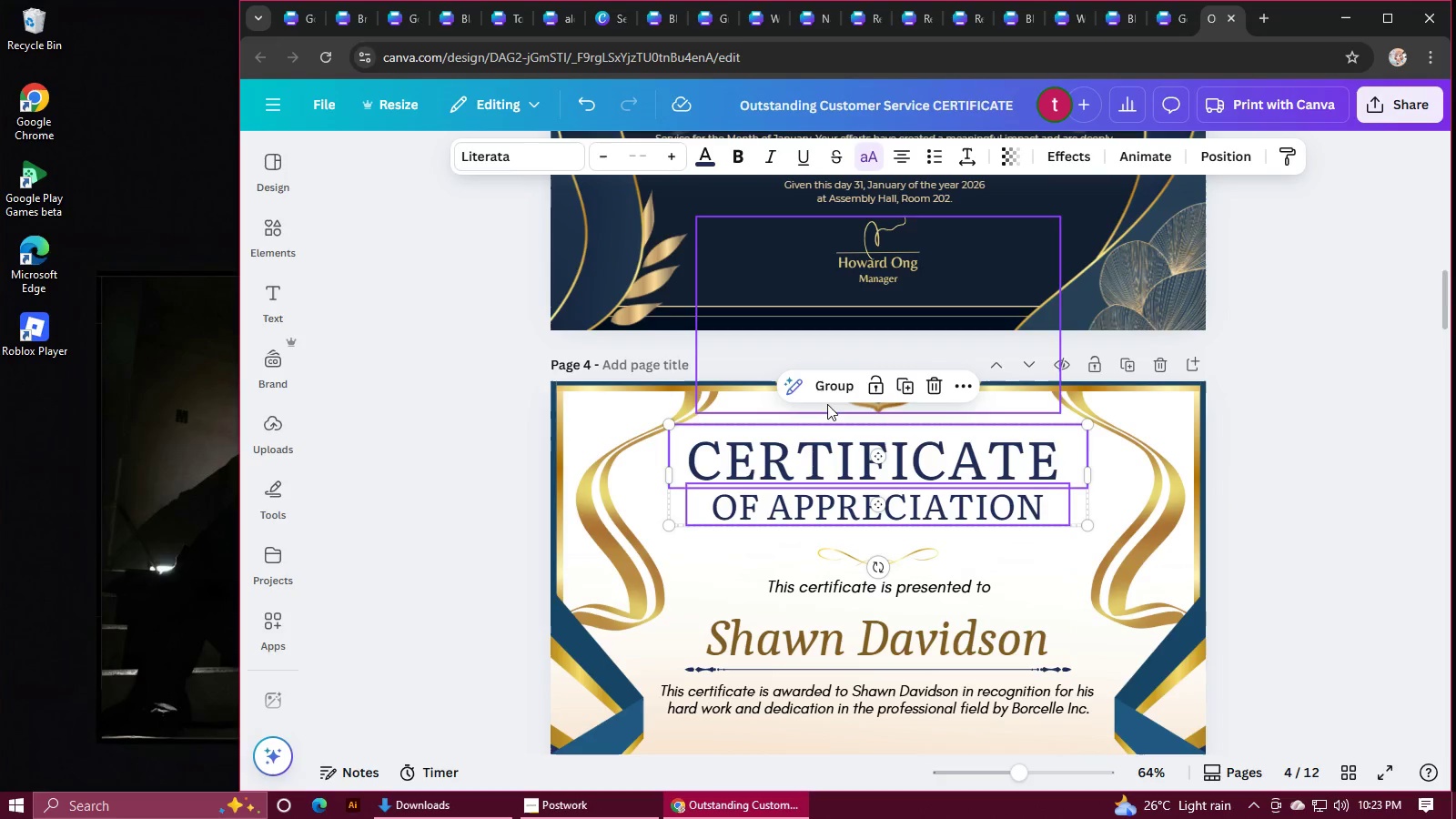 
left_click([829, 389])
 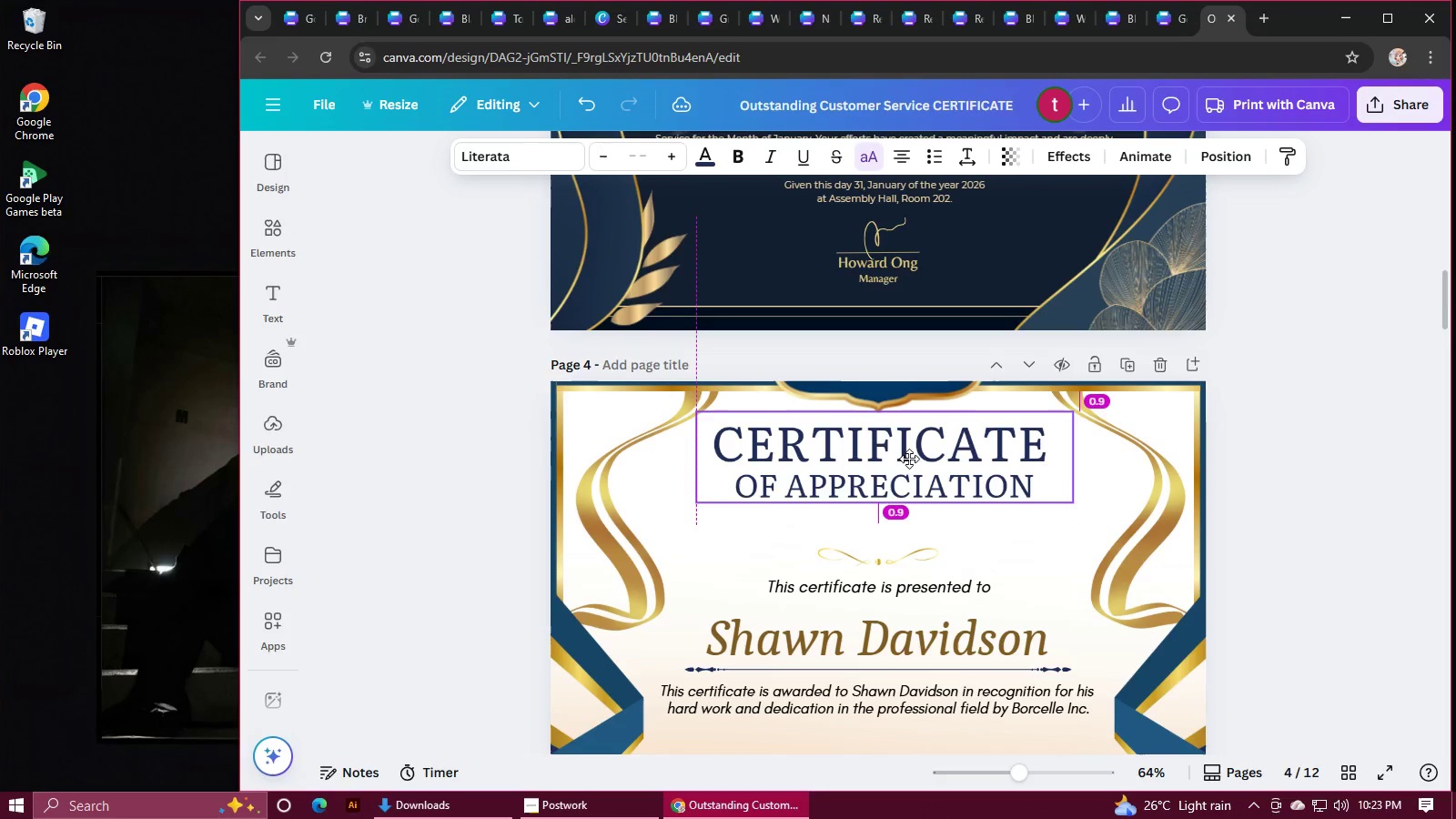 
wait(8.35)
 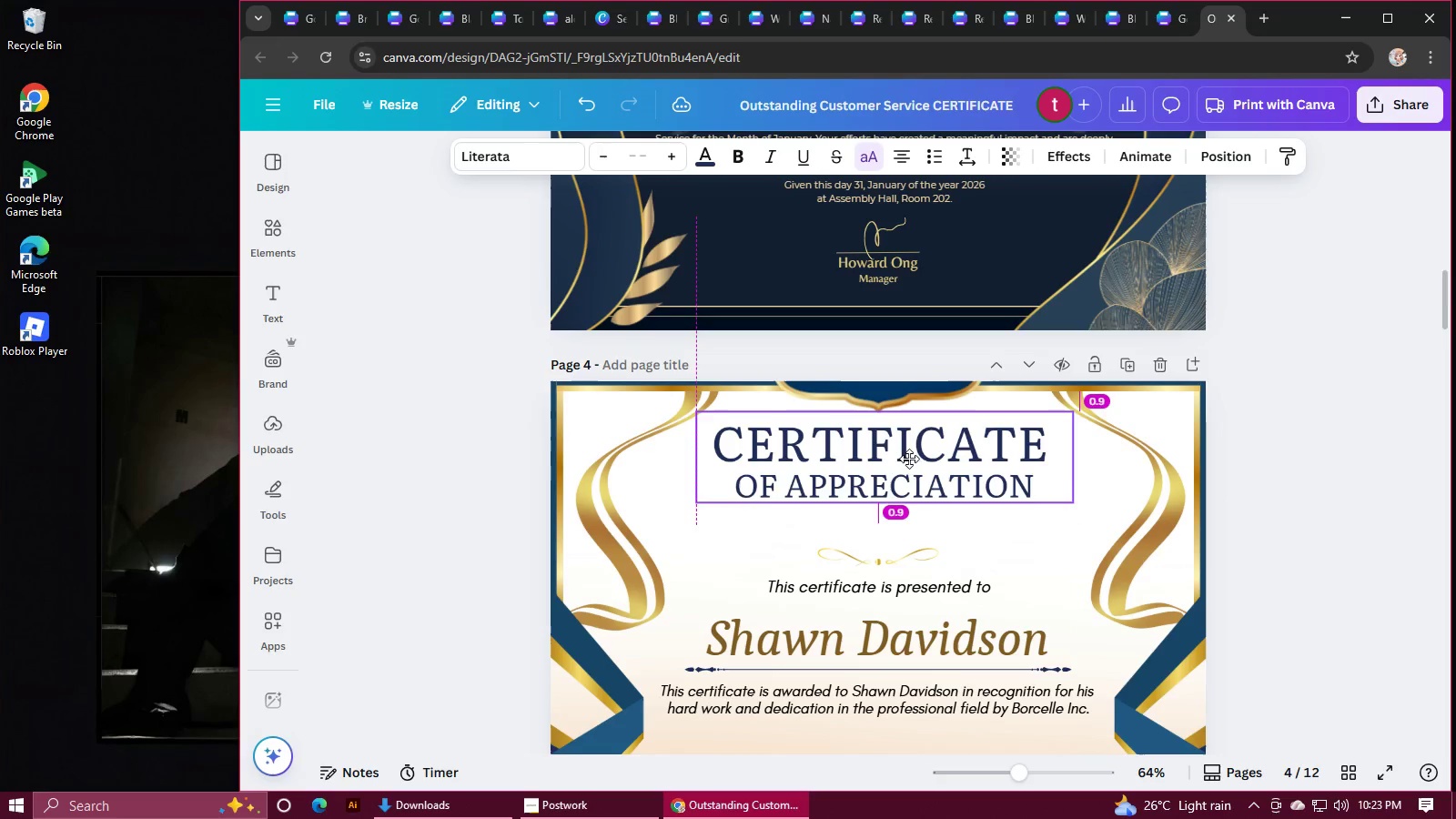 
left_click([1278, 450])
 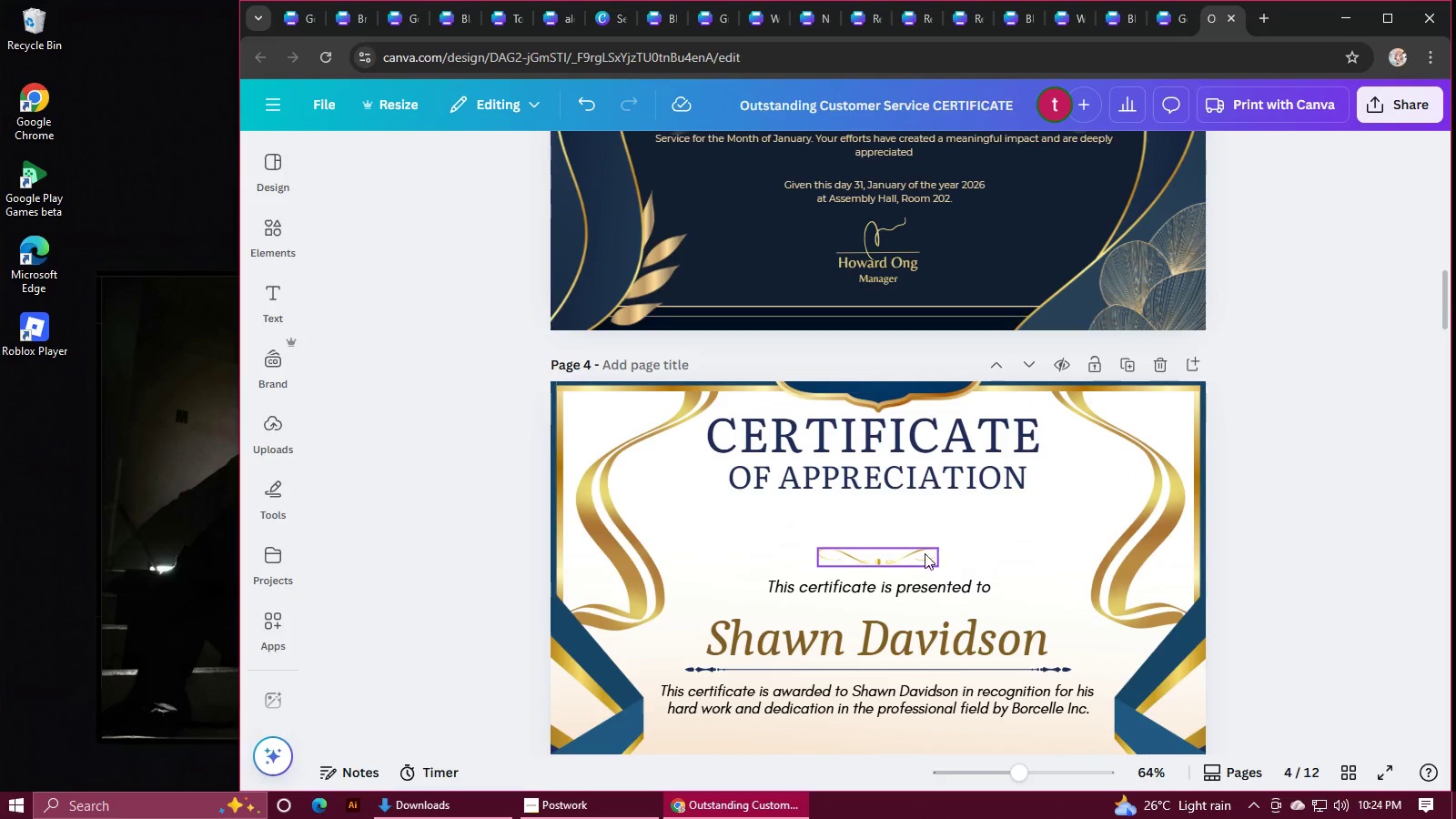 
hold_key(key=ShiftLeft, duration=0.77)
left_click([897, 559])
 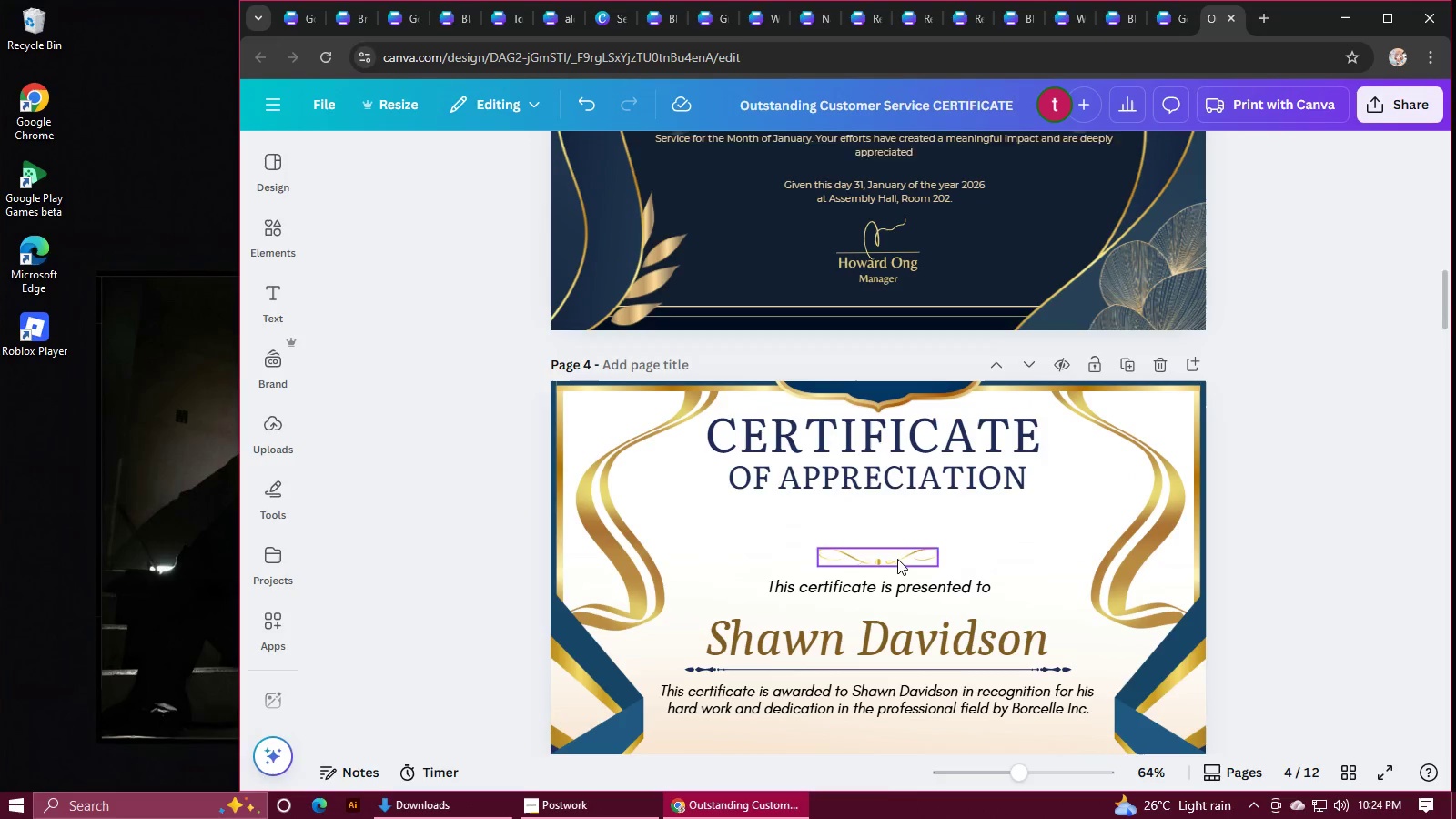 
left_click([907, 584])
 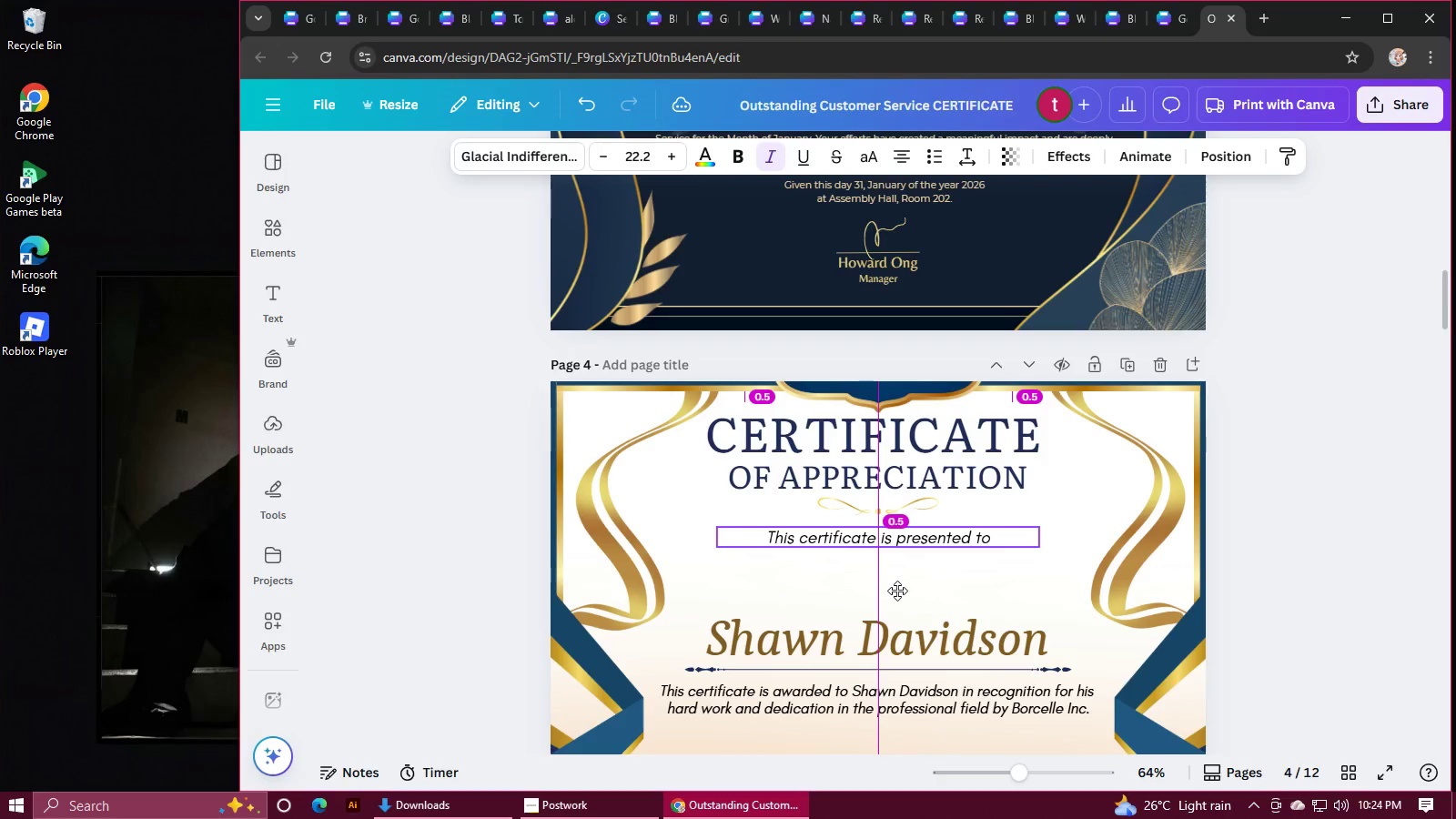 
left_click([910, 642])
 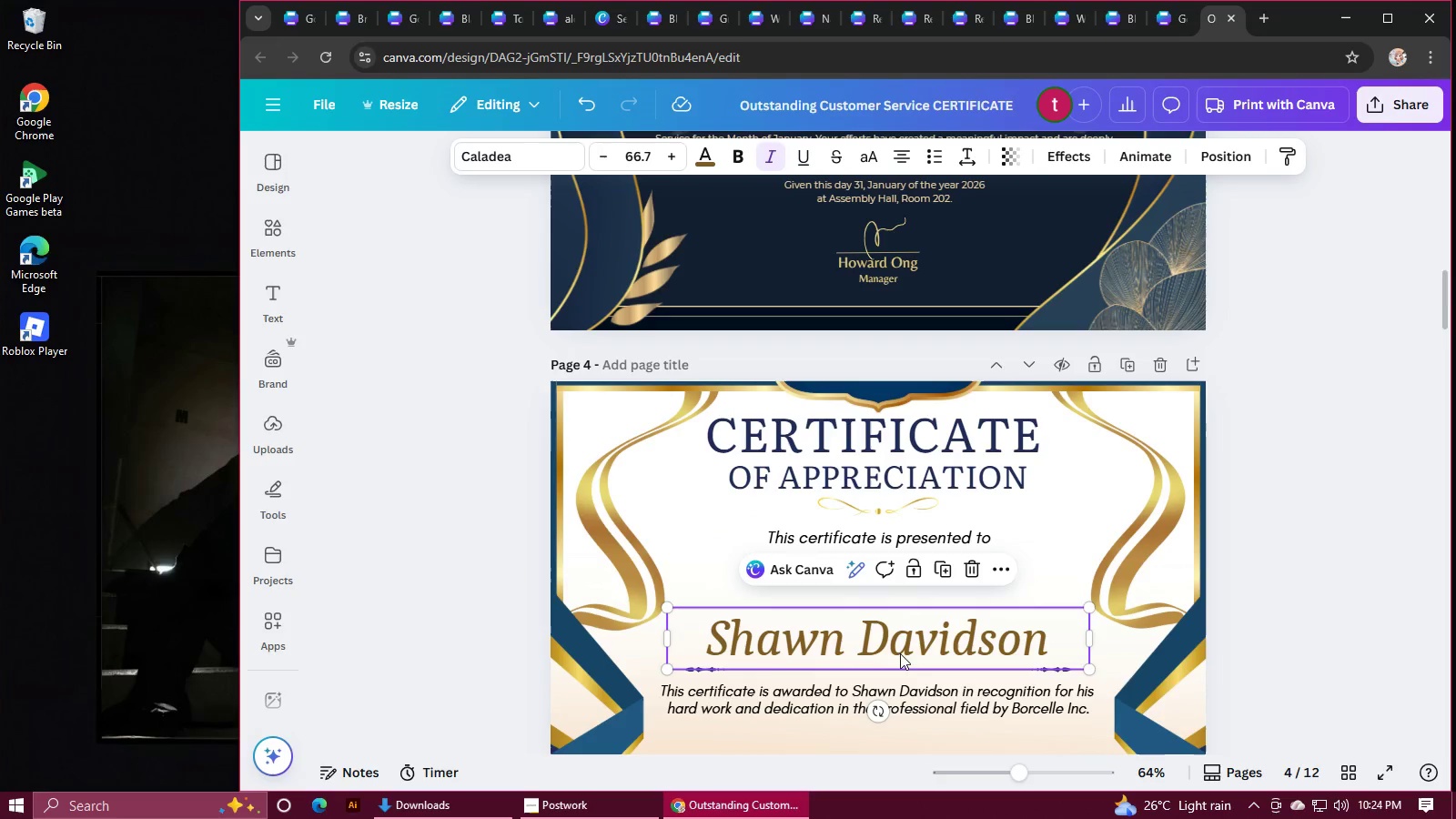 
hold_key(key=ShiftLeft, duration=1.36)
left_click([832, 670])
 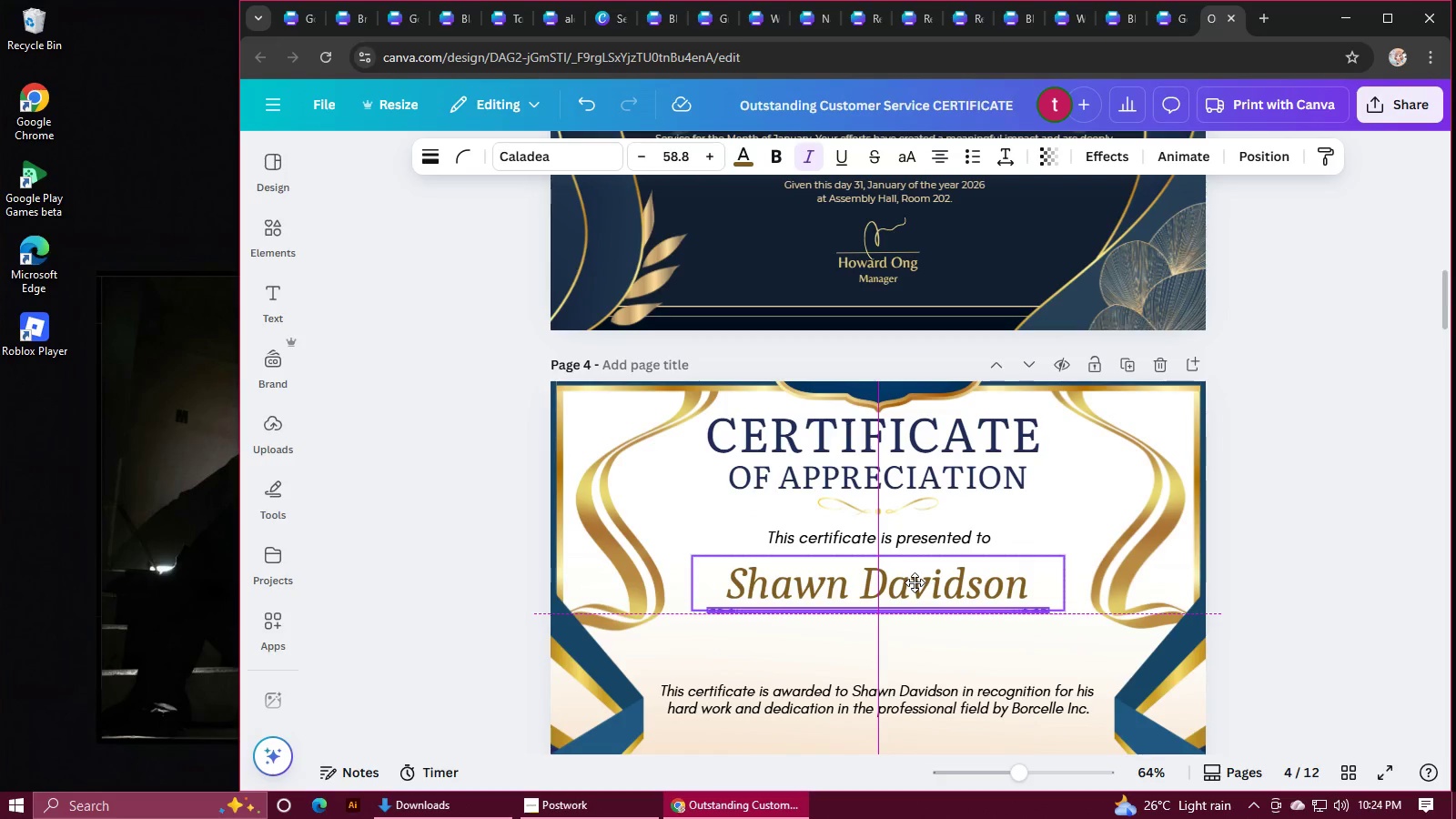 
wait(11.42)
 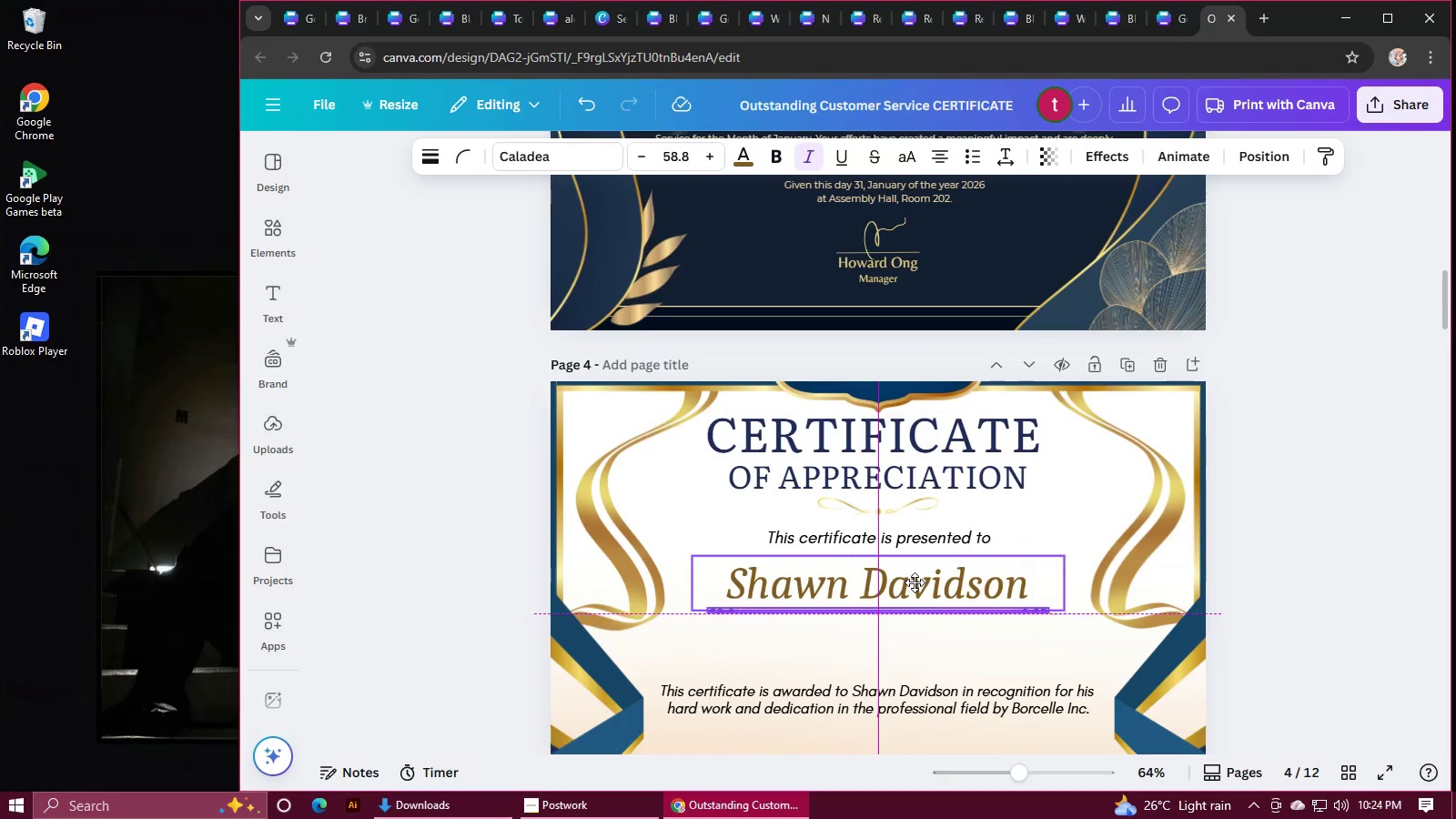 
left_click([1251, 480])
 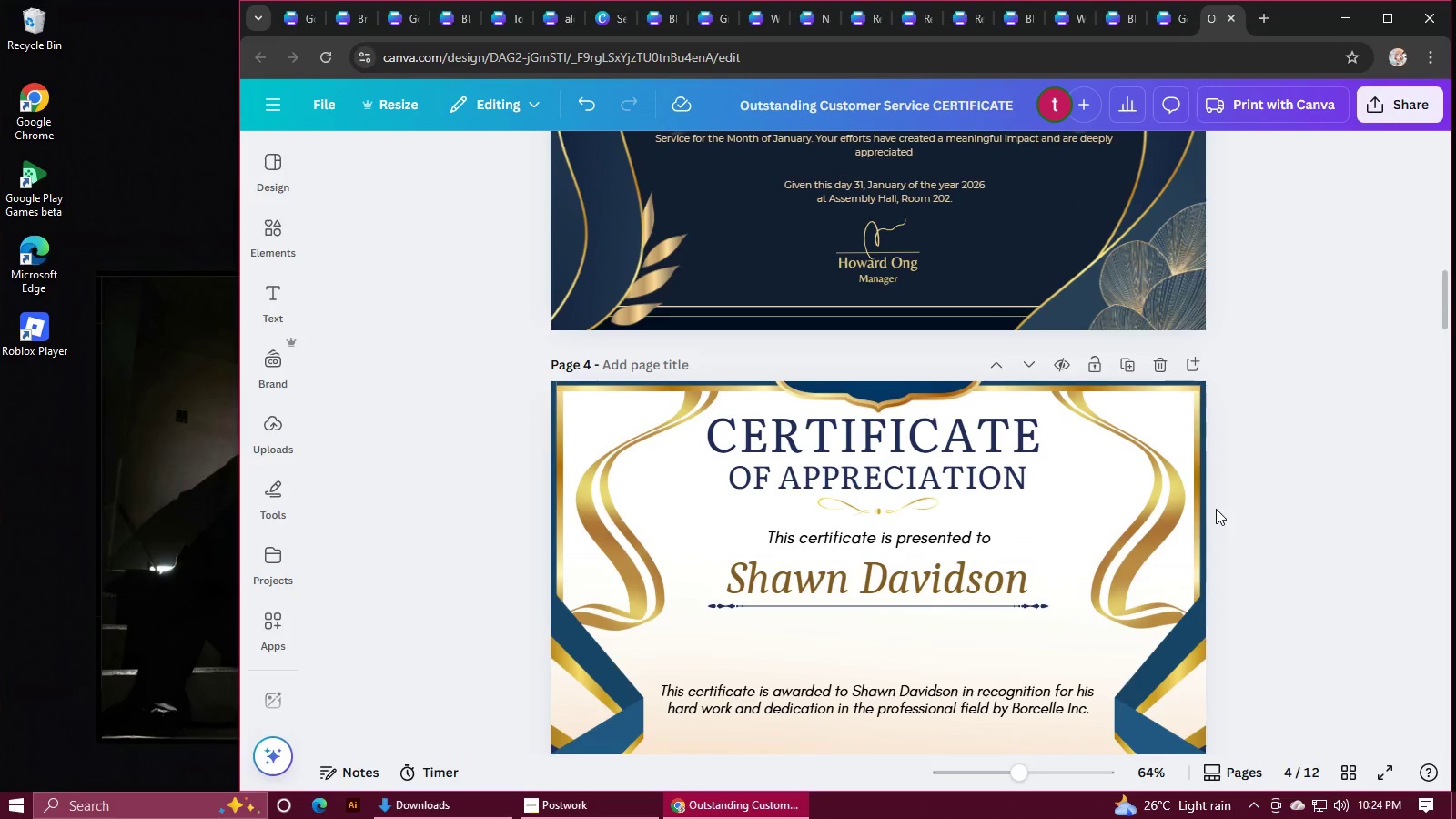 
scroll: coordinate [1170, 541], scroll_direction: up, amount: 3.0
 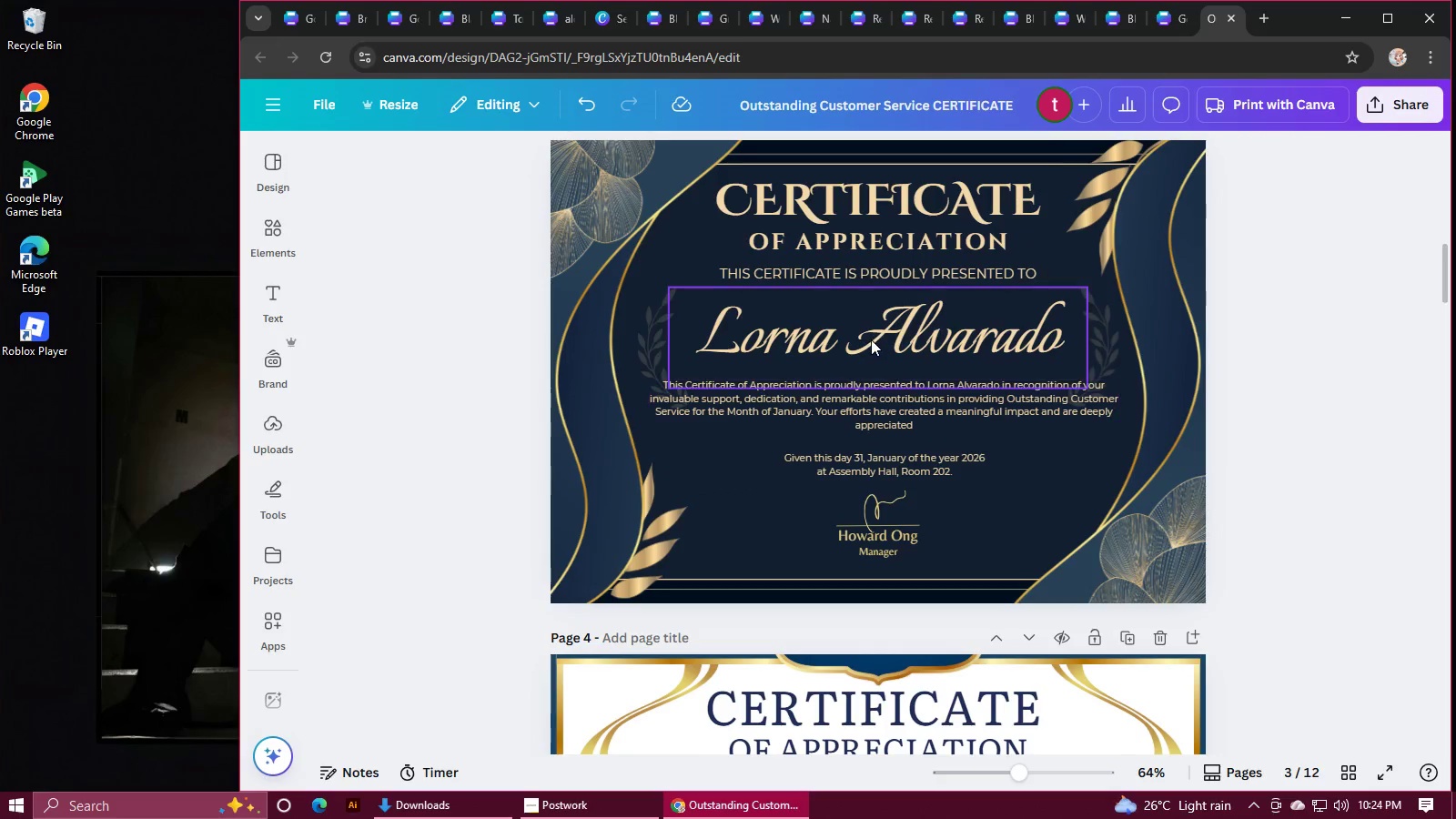 
double_click([871, 339])
 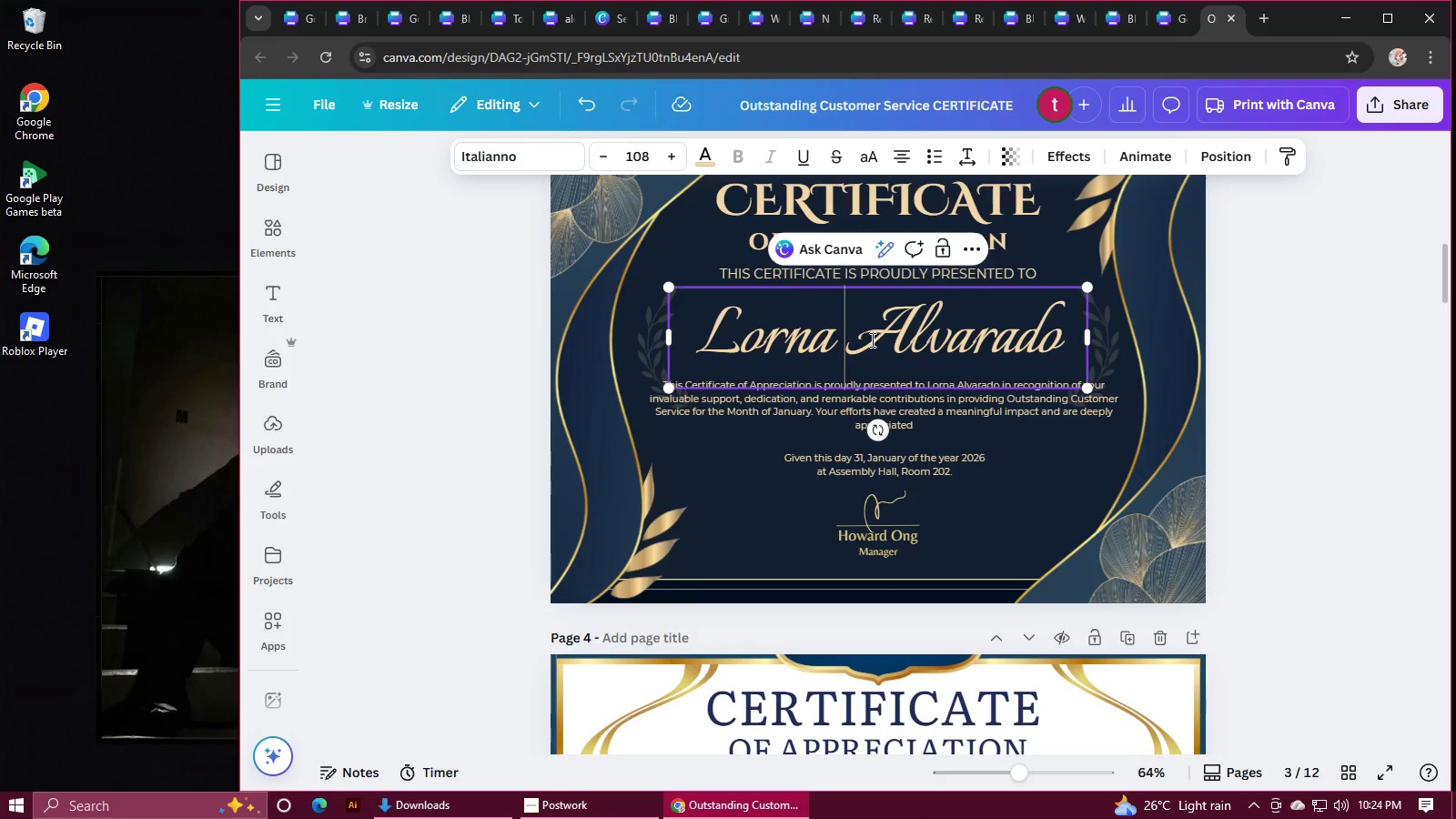 
double_click([871, 339])
 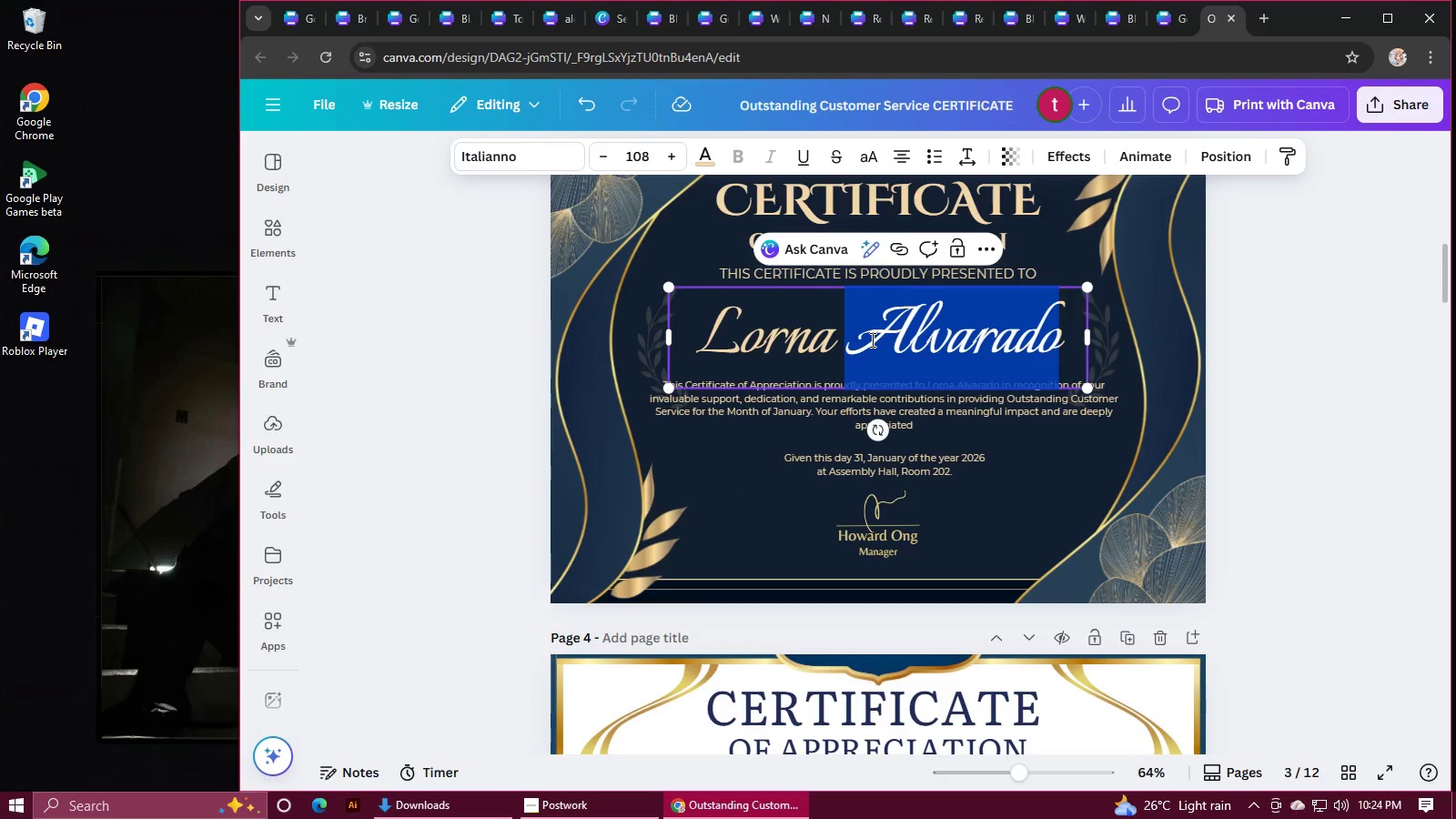 
triple_click([871, 339])
 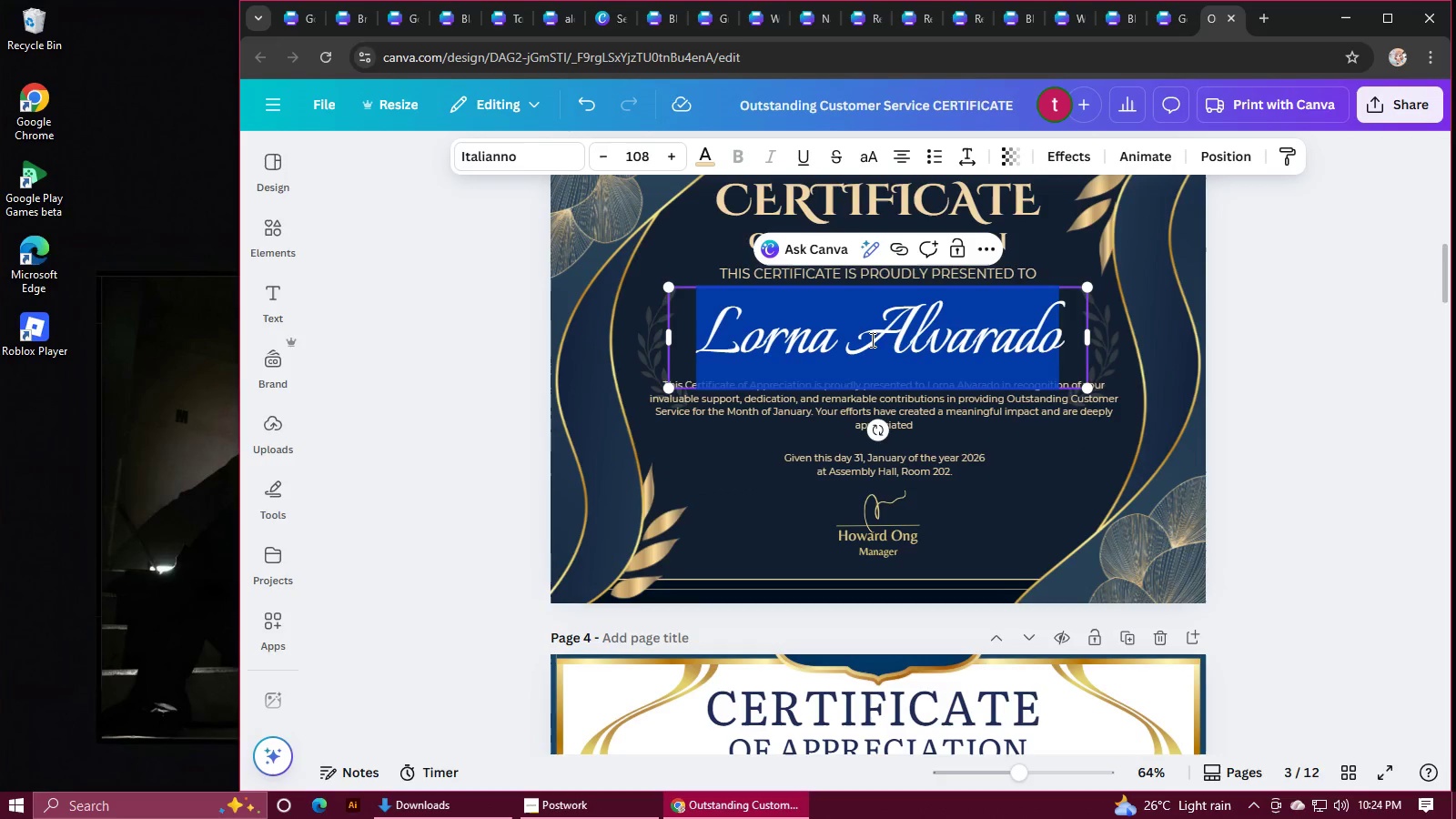 
key(Control+C)
 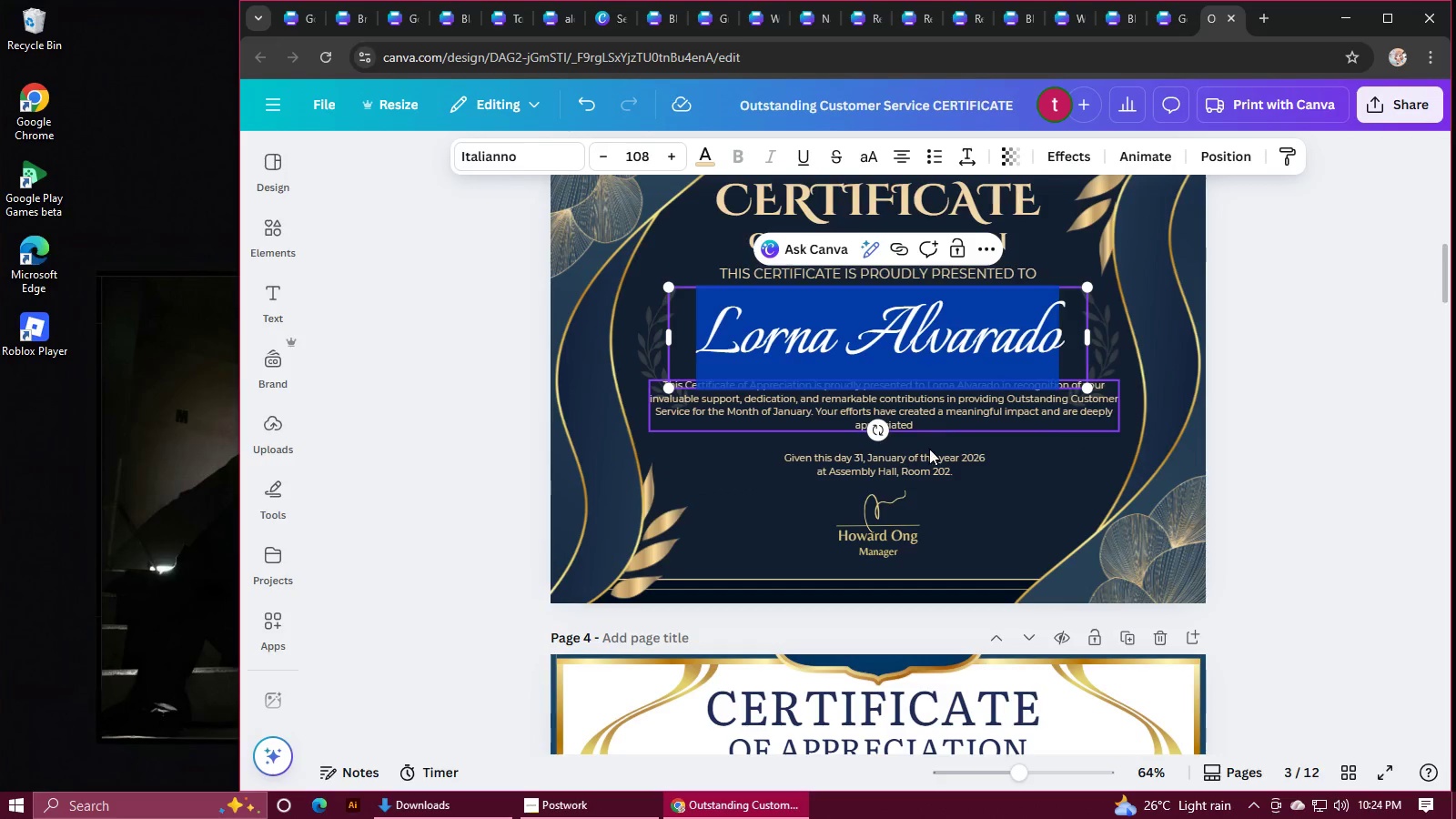 
scroll: coordinate [929, 450], scroll_direction: down, amount: 2.0
 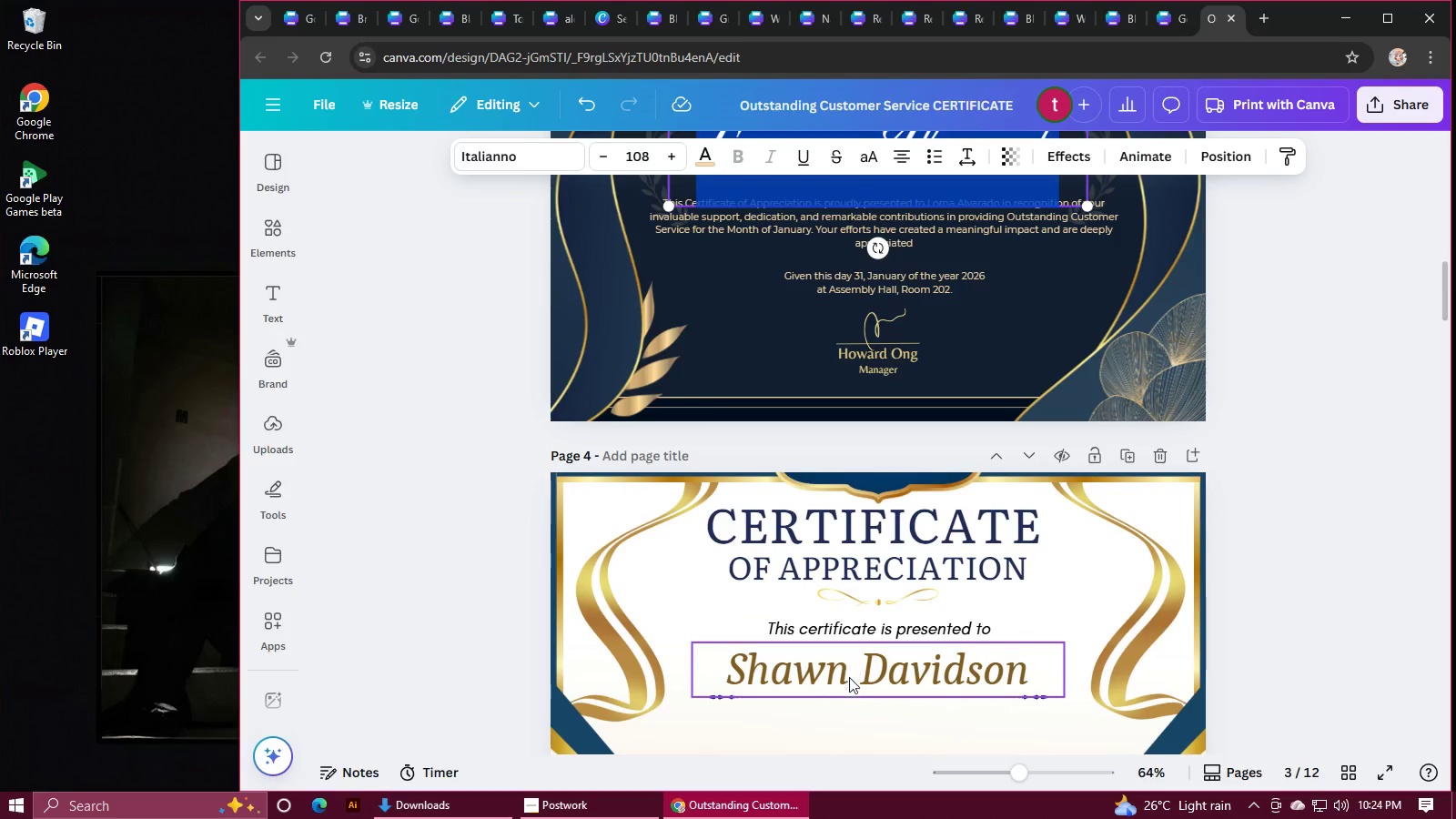 
double_click([847, 680])
 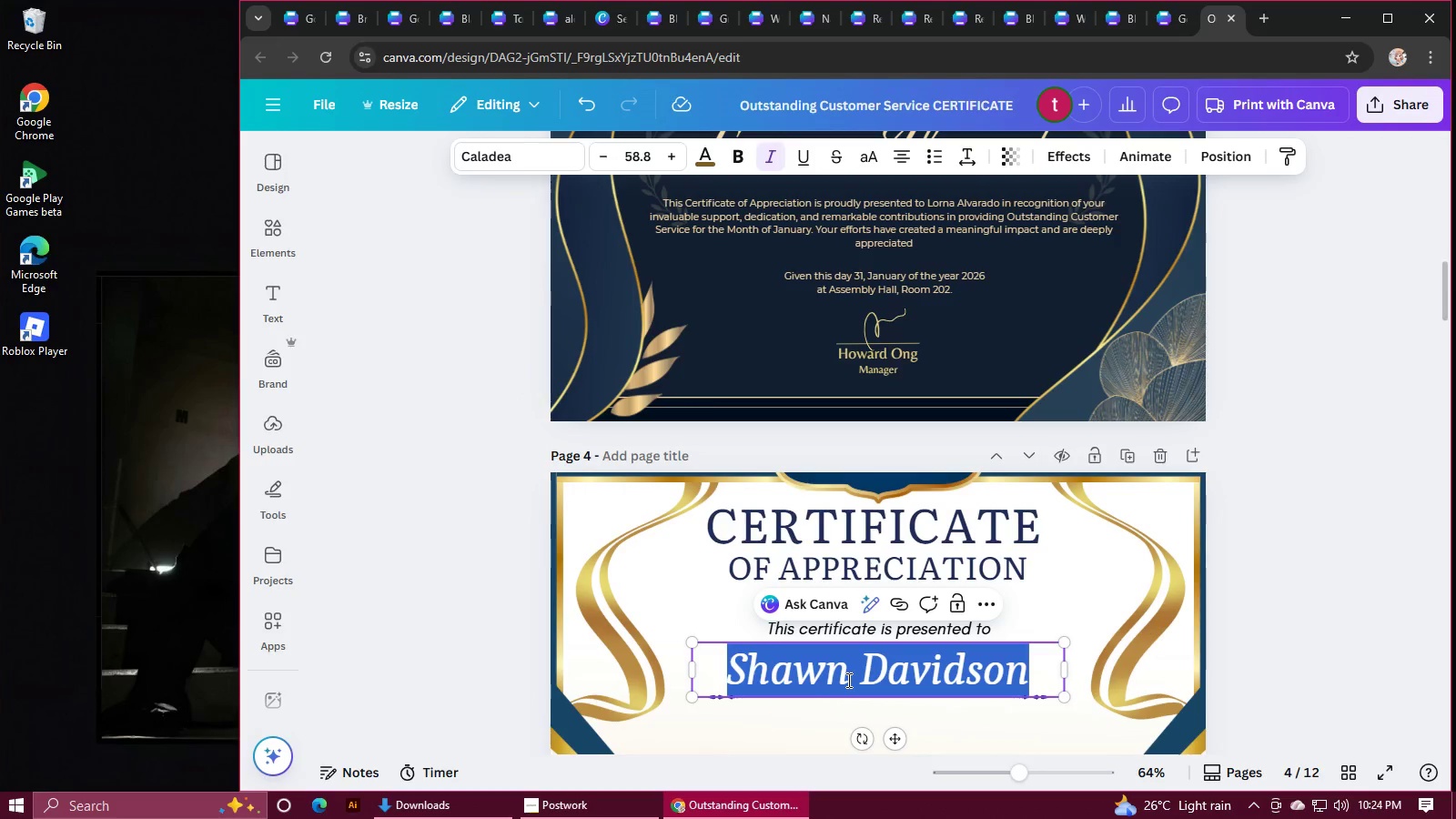 
key(Control+V)
 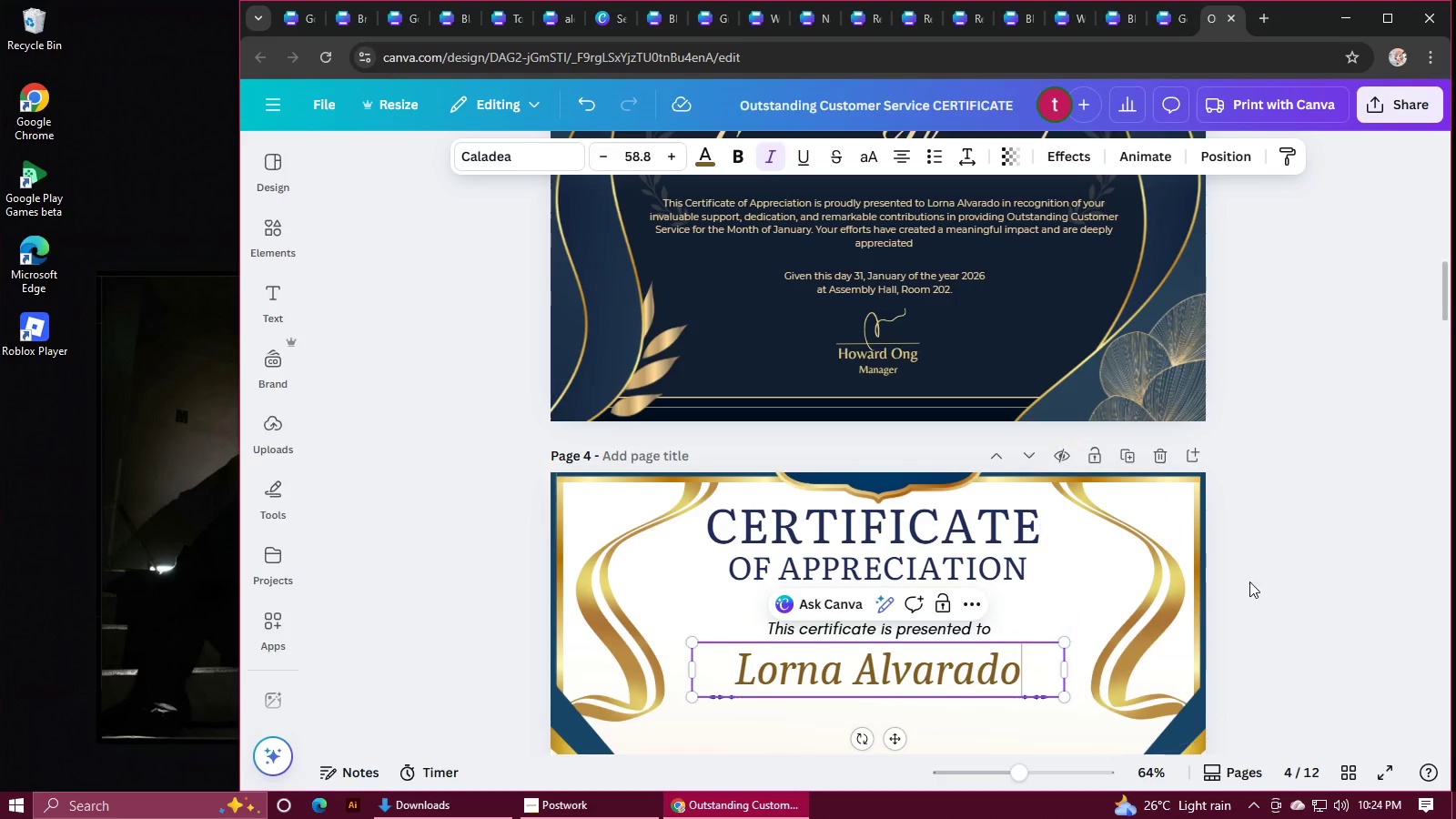 
left_click([1278, 567])
 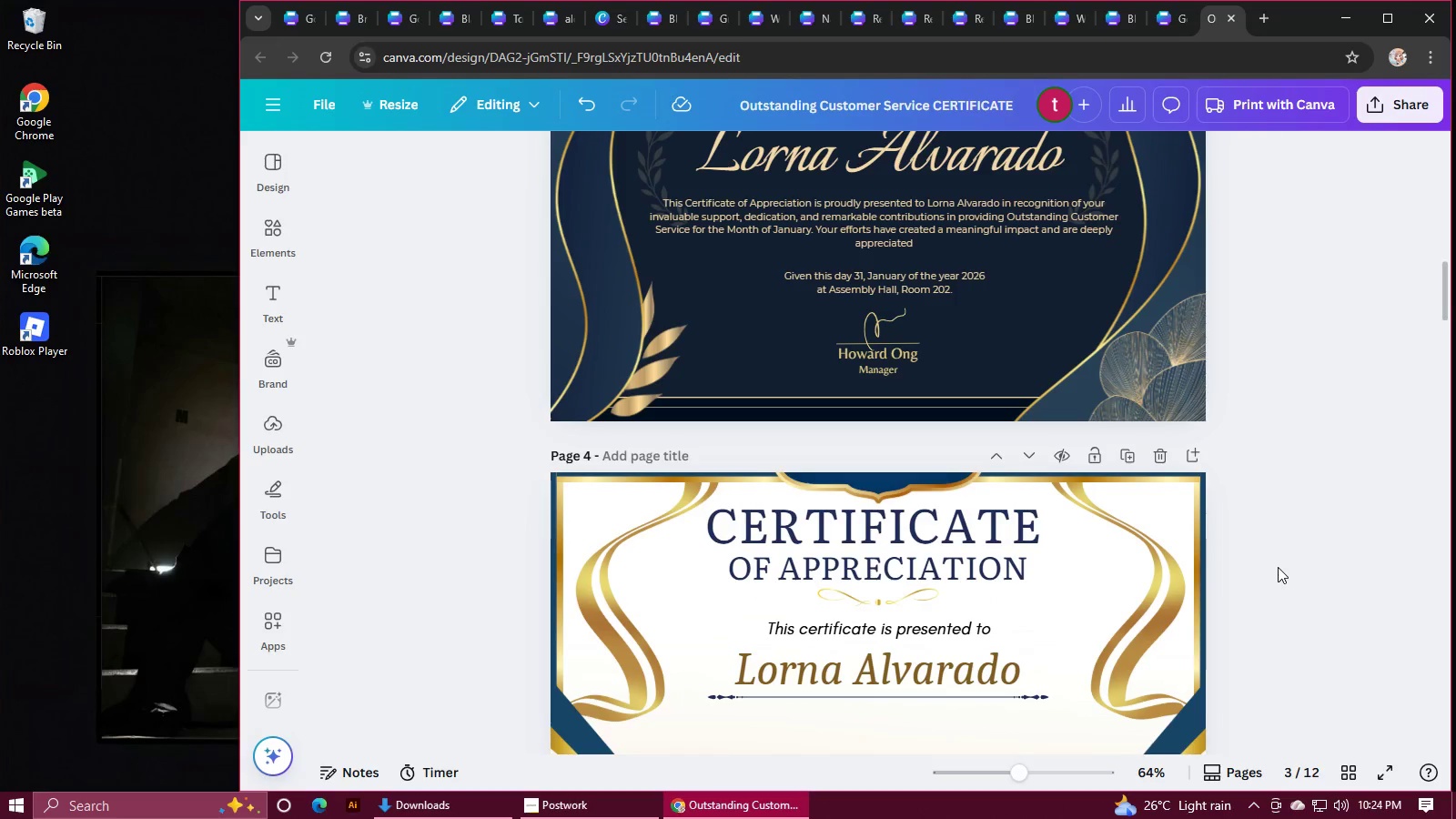 
scroll: coordinate [1279, 566], scroll_direction: down, amount: 4.0
 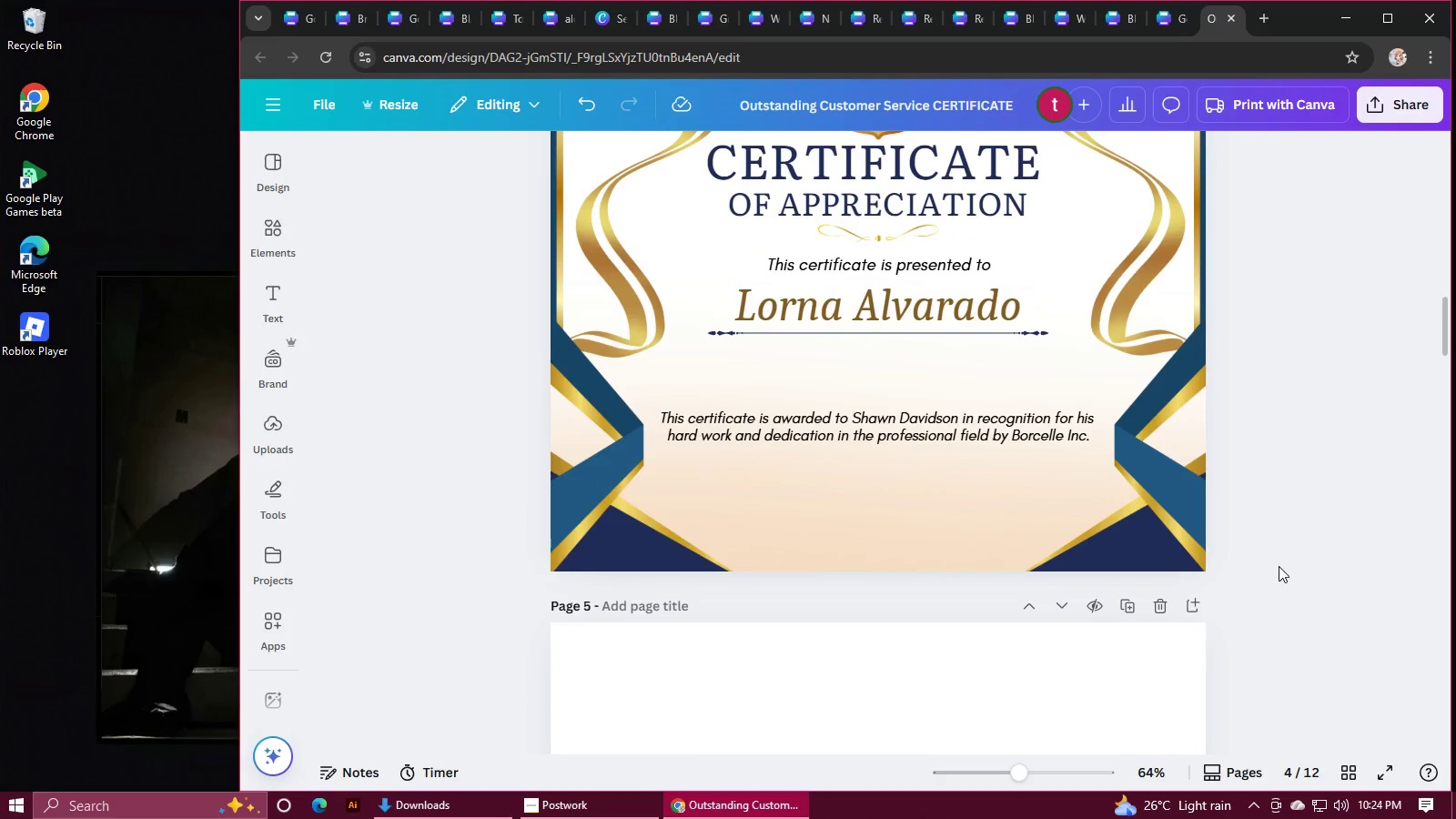 
scroll: coordinate [876, 561], scroll_direction: up, amount: 5.0
 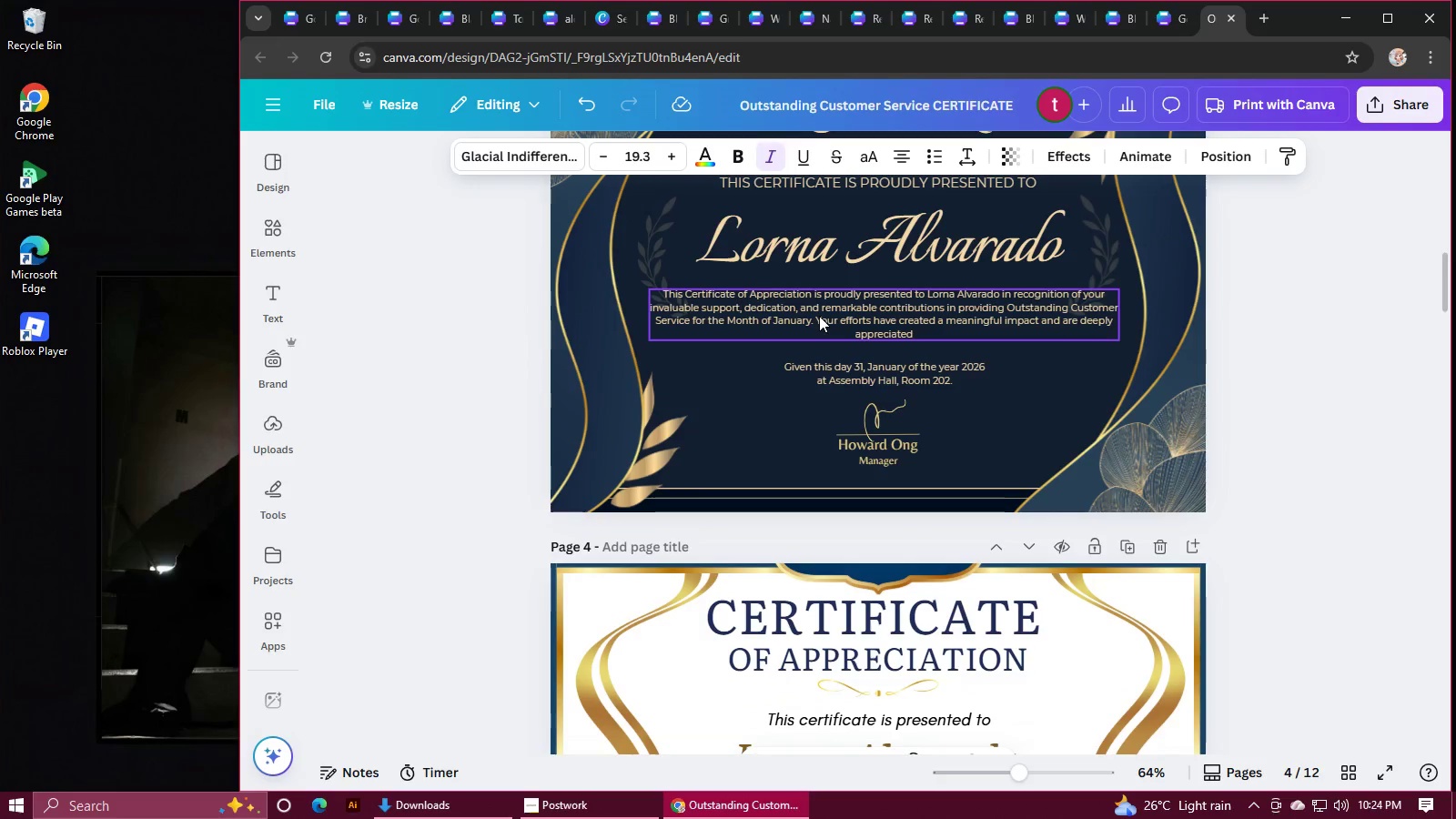 
double_click([819, 316])
 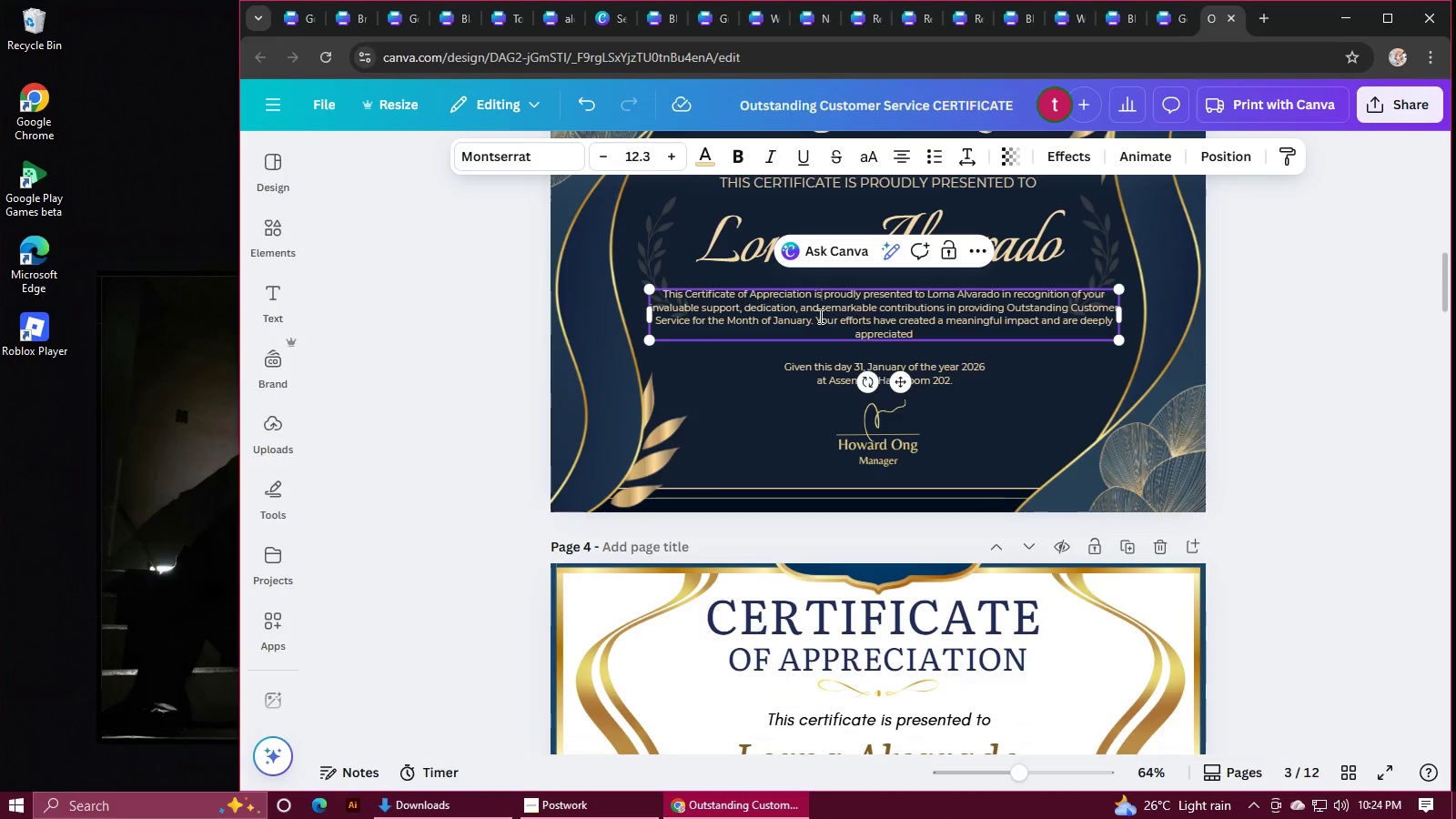 
triple_click([819, 316])
 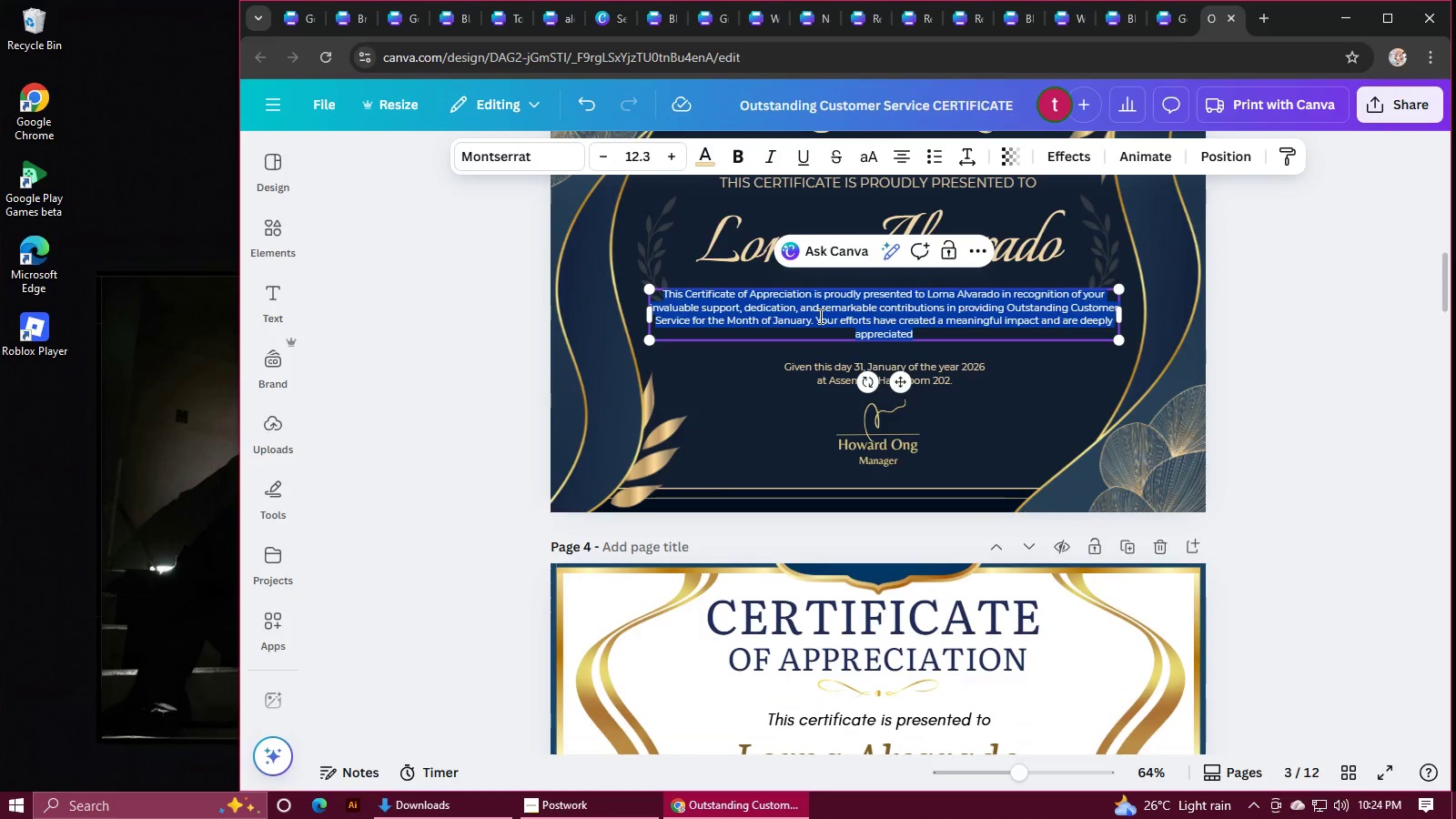 
triple_click([819, 316])
 